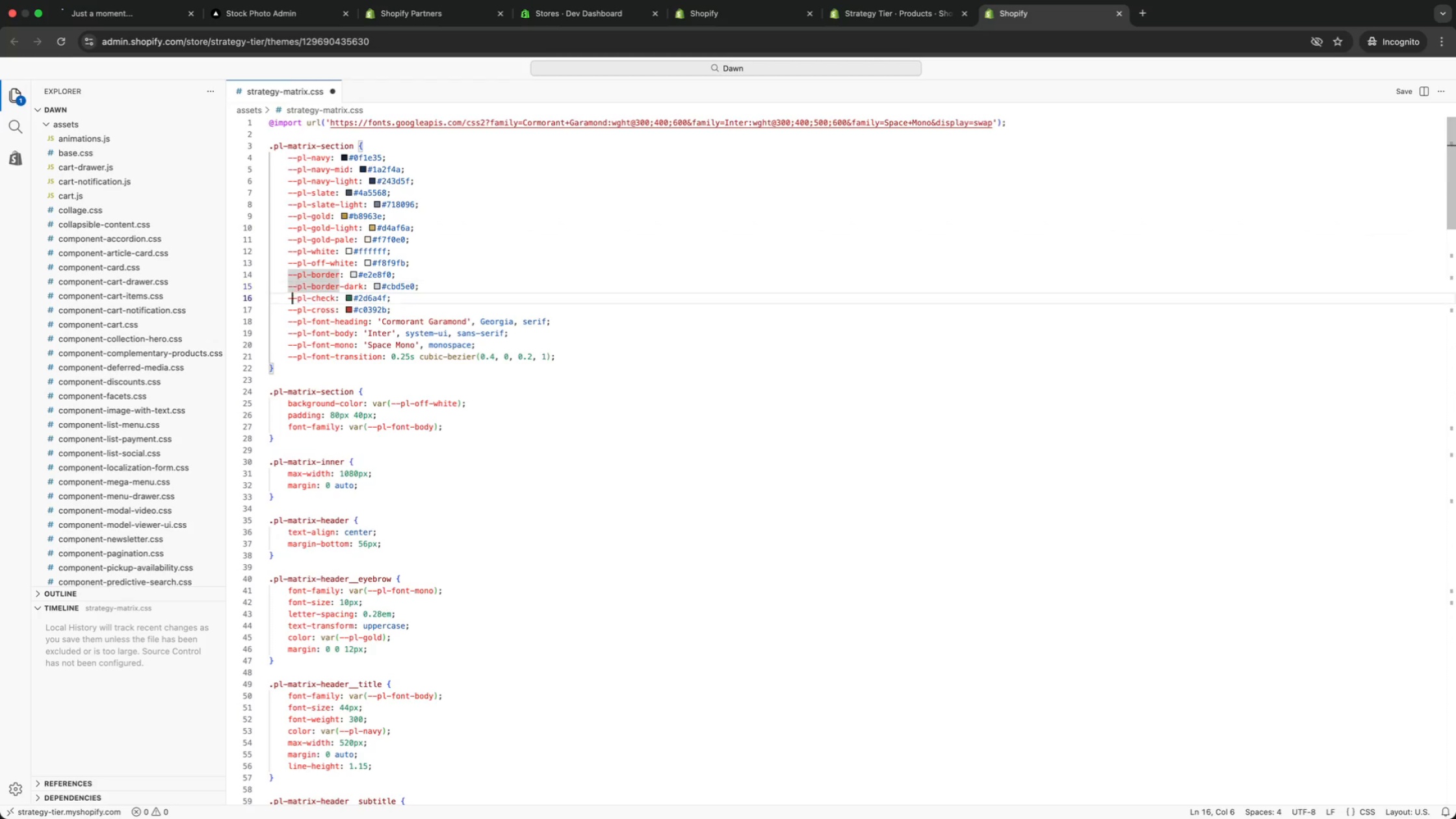 
key(ArrowDown)
 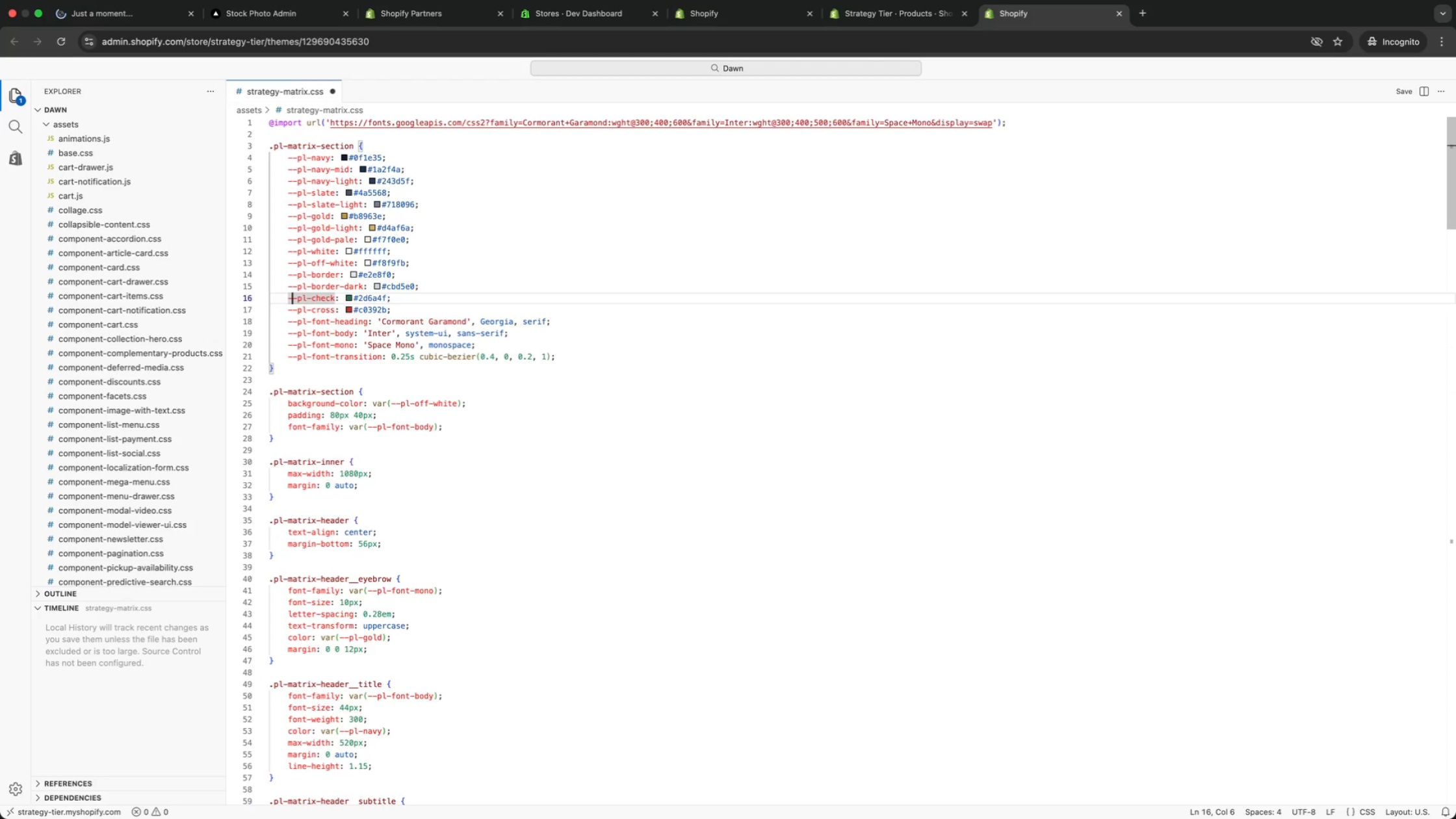 
key(ArrowDown)
 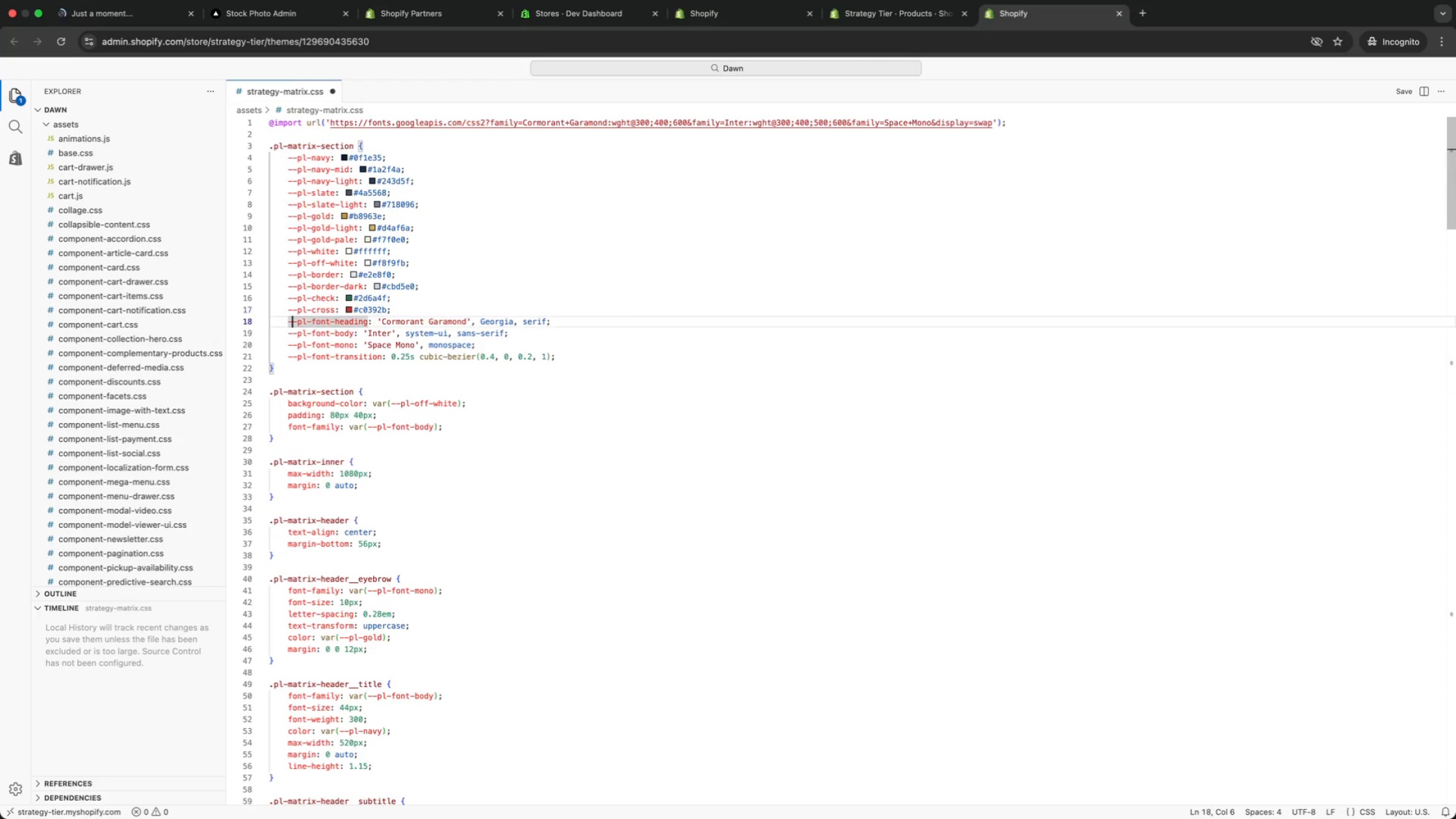 
key(ArrowDown)
 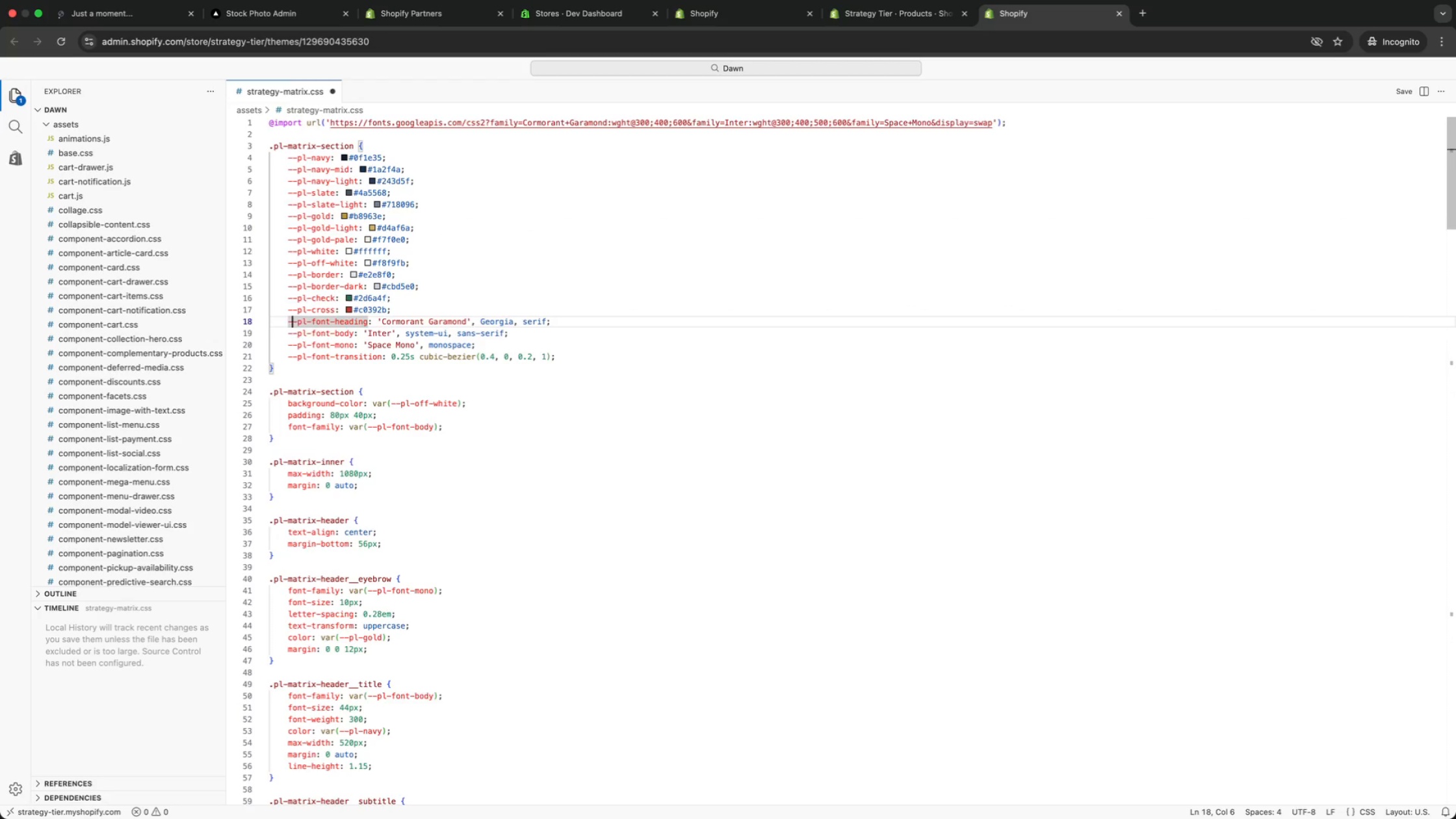 
key(ArrowDown)
 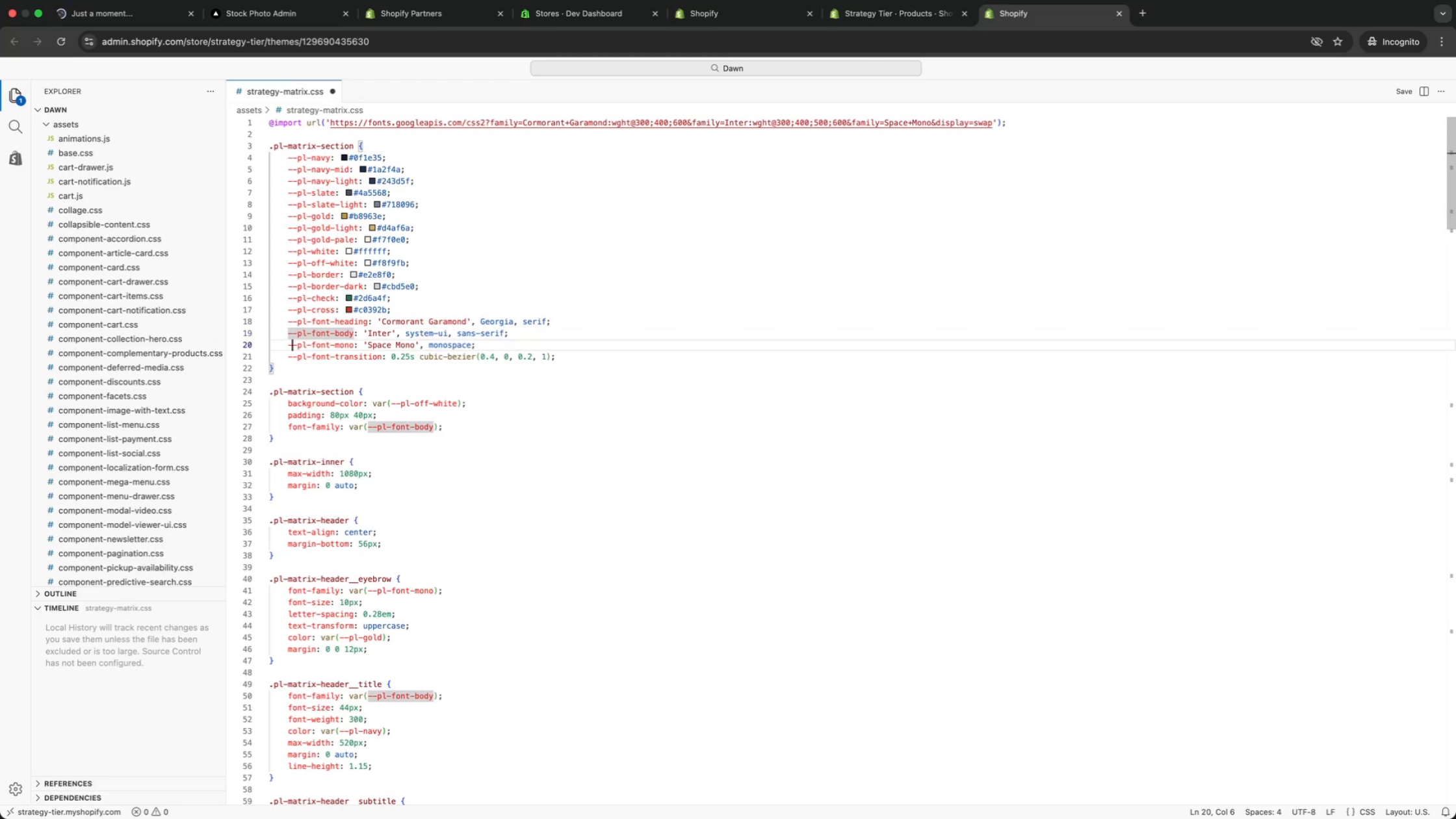 
key(ArrowDown)
 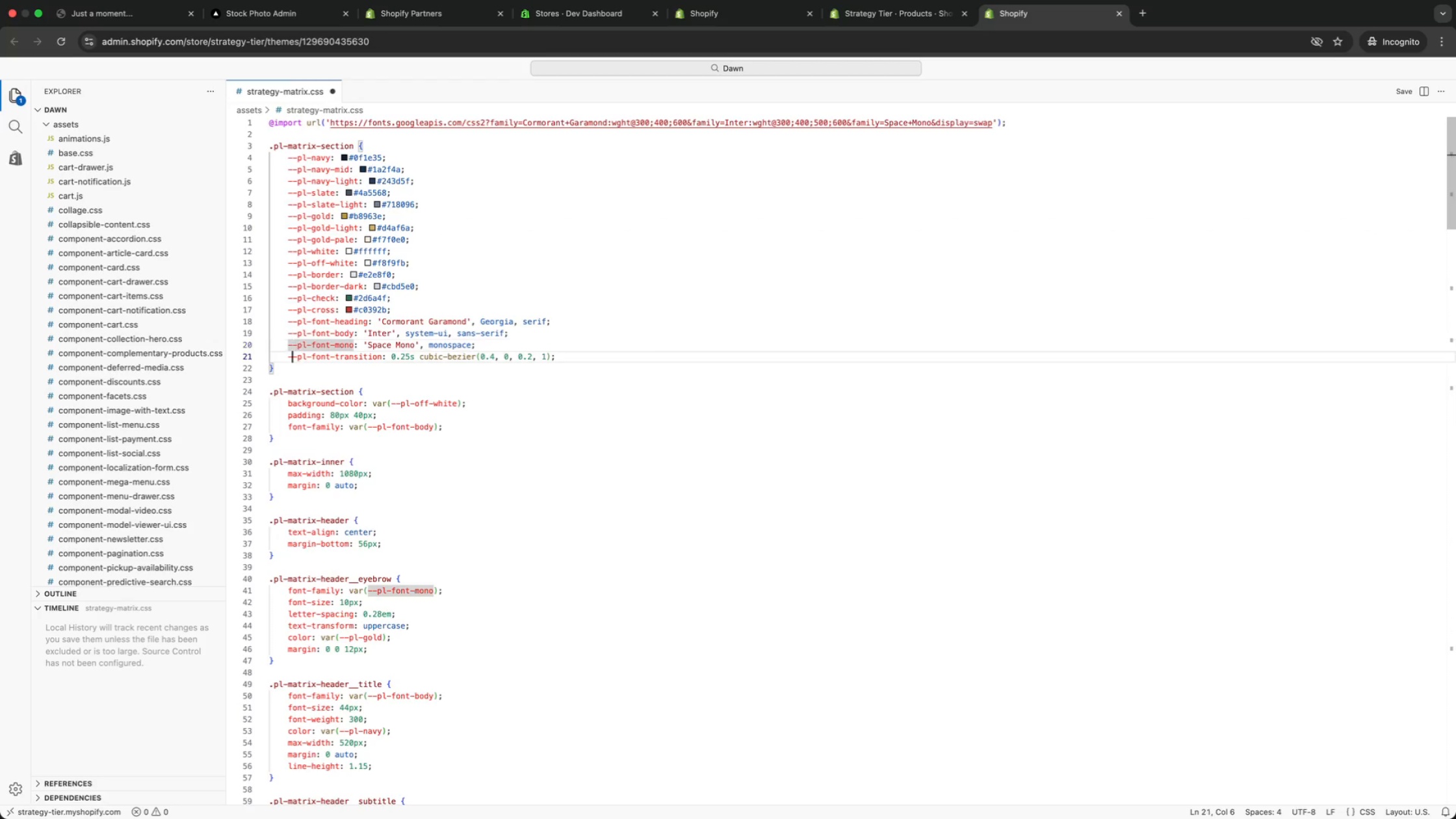 
key(ArrowDown)
 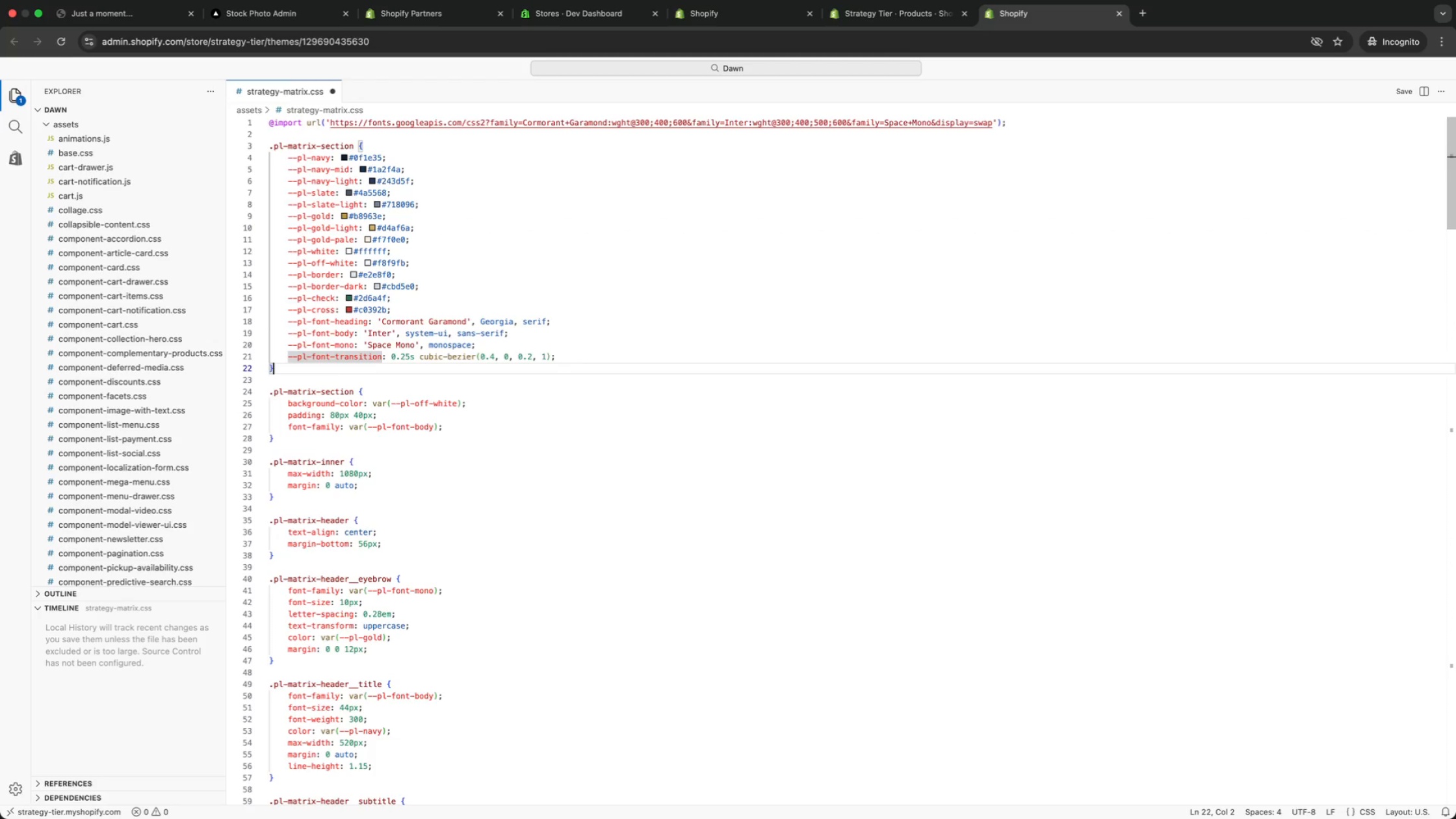 
key(ArrowDown)
 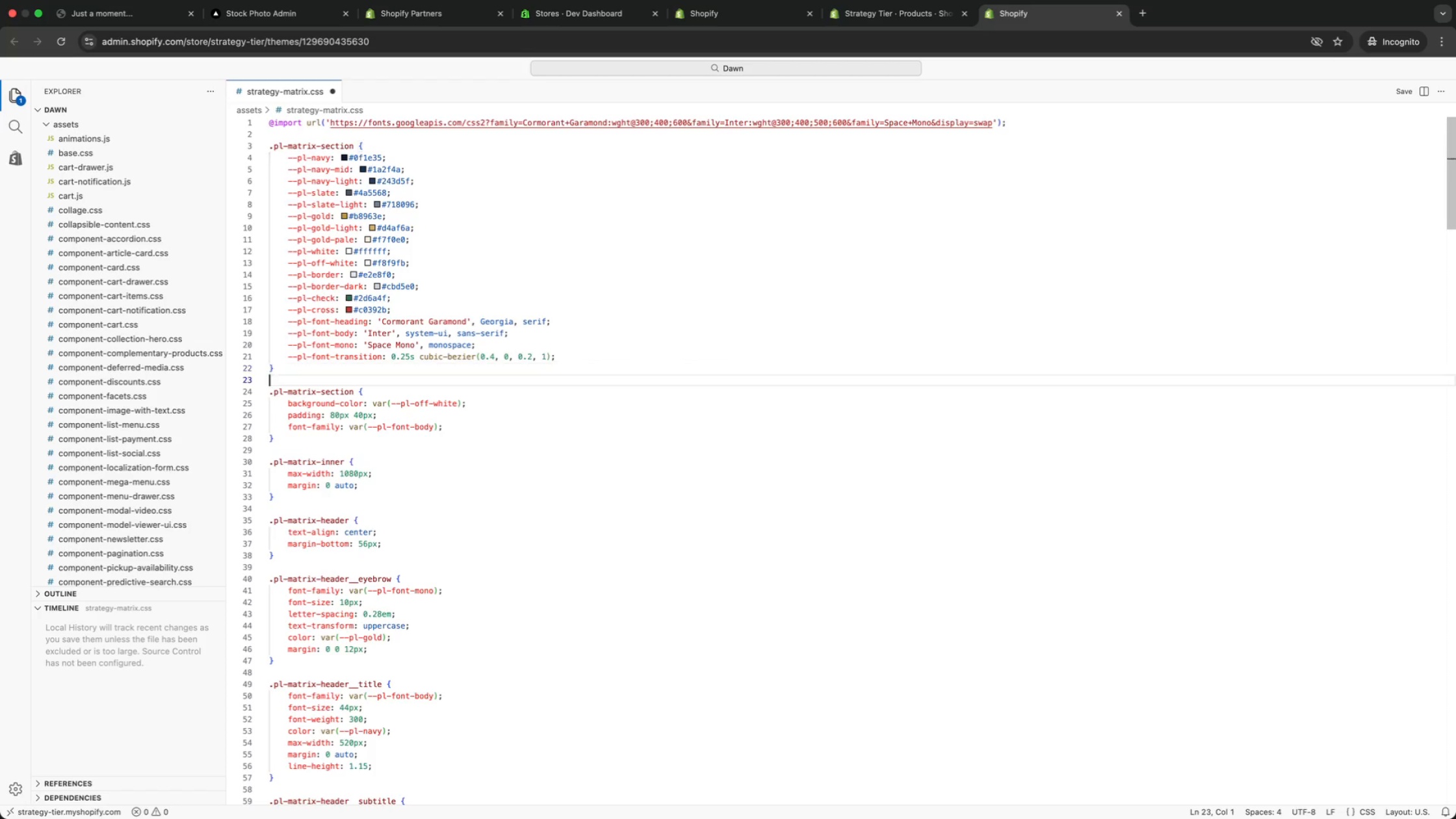 
key(ArrowDown)
 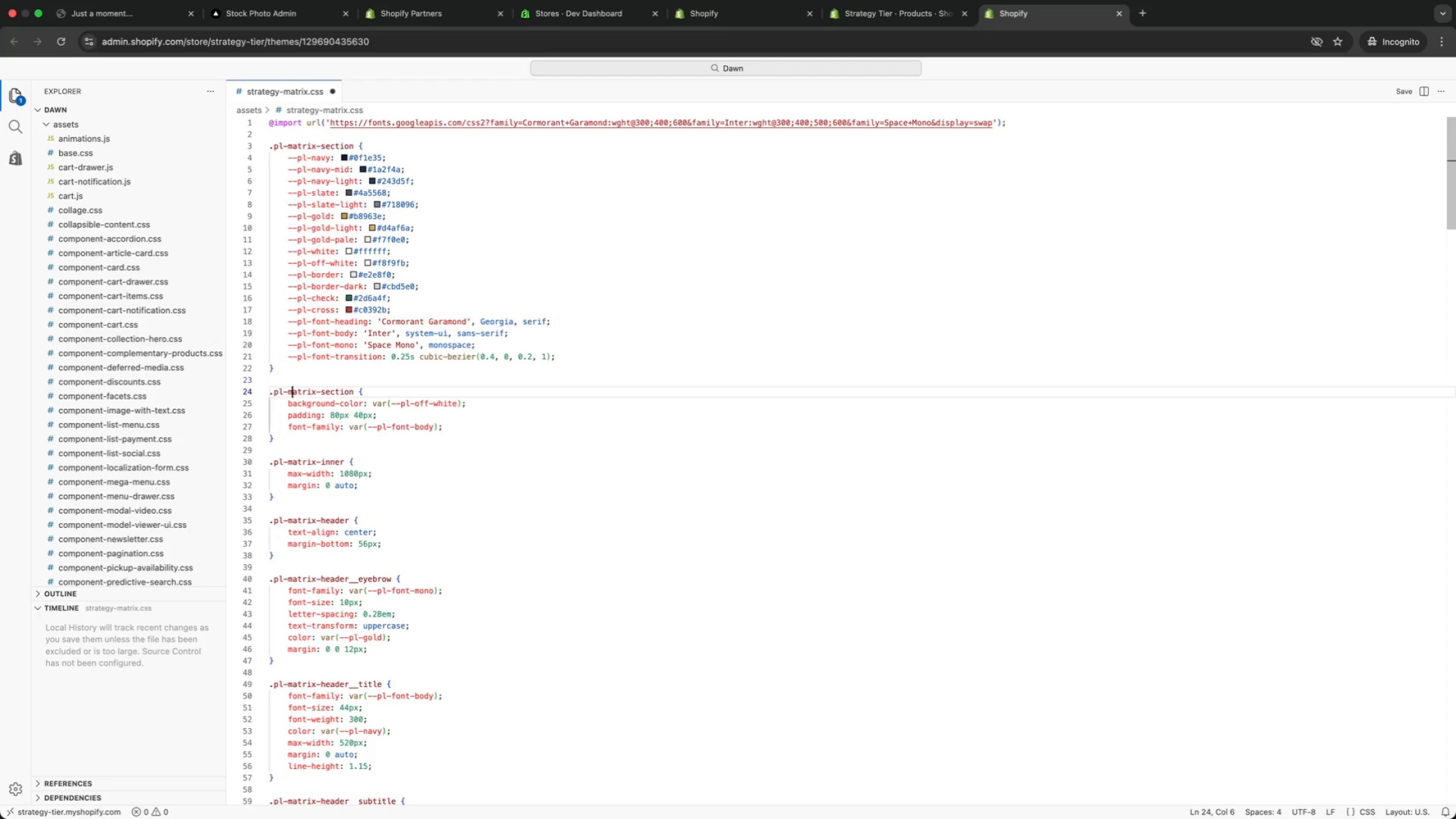 
key(ArrowDown)
 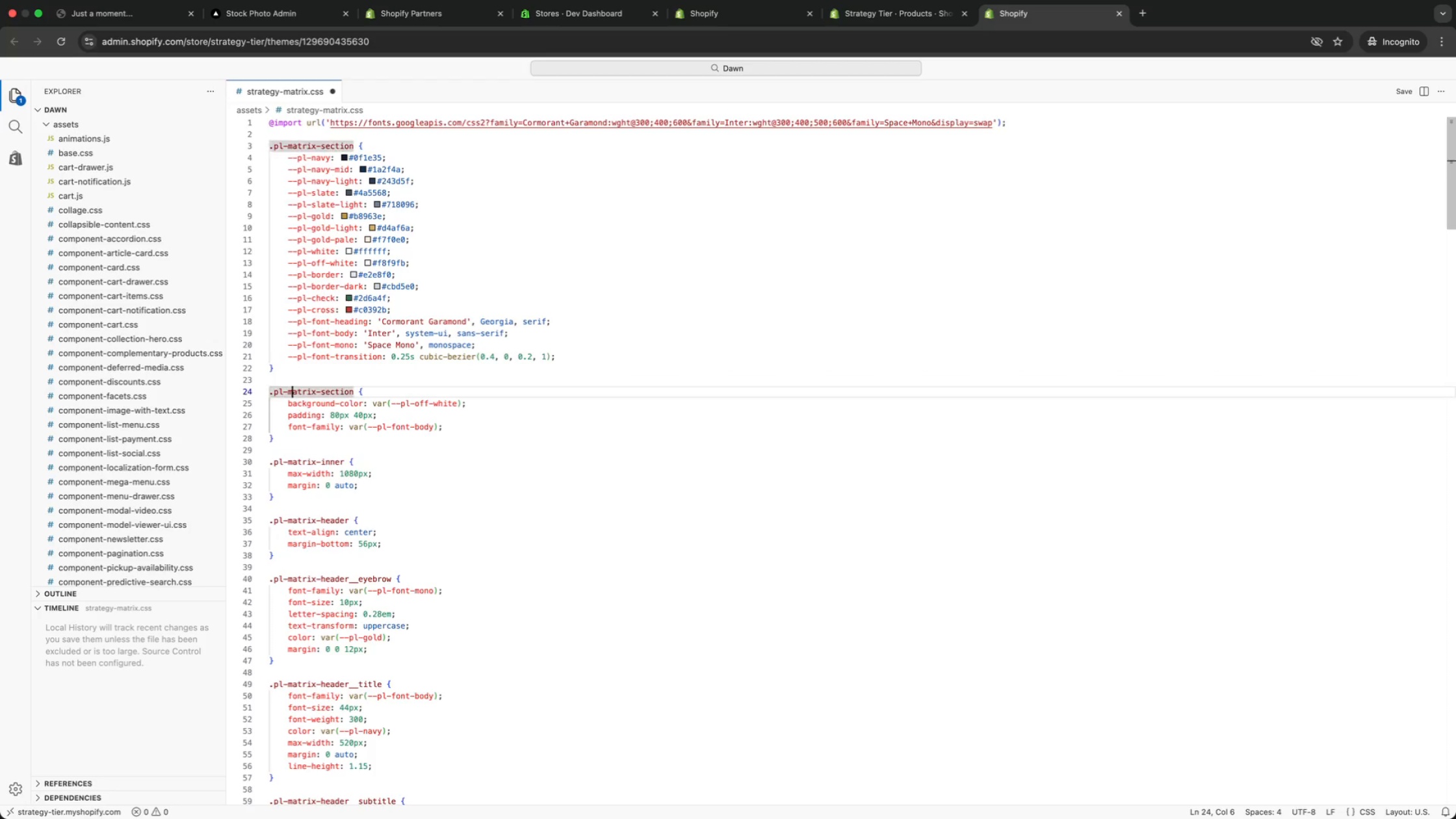 
key(ArrowDown)
 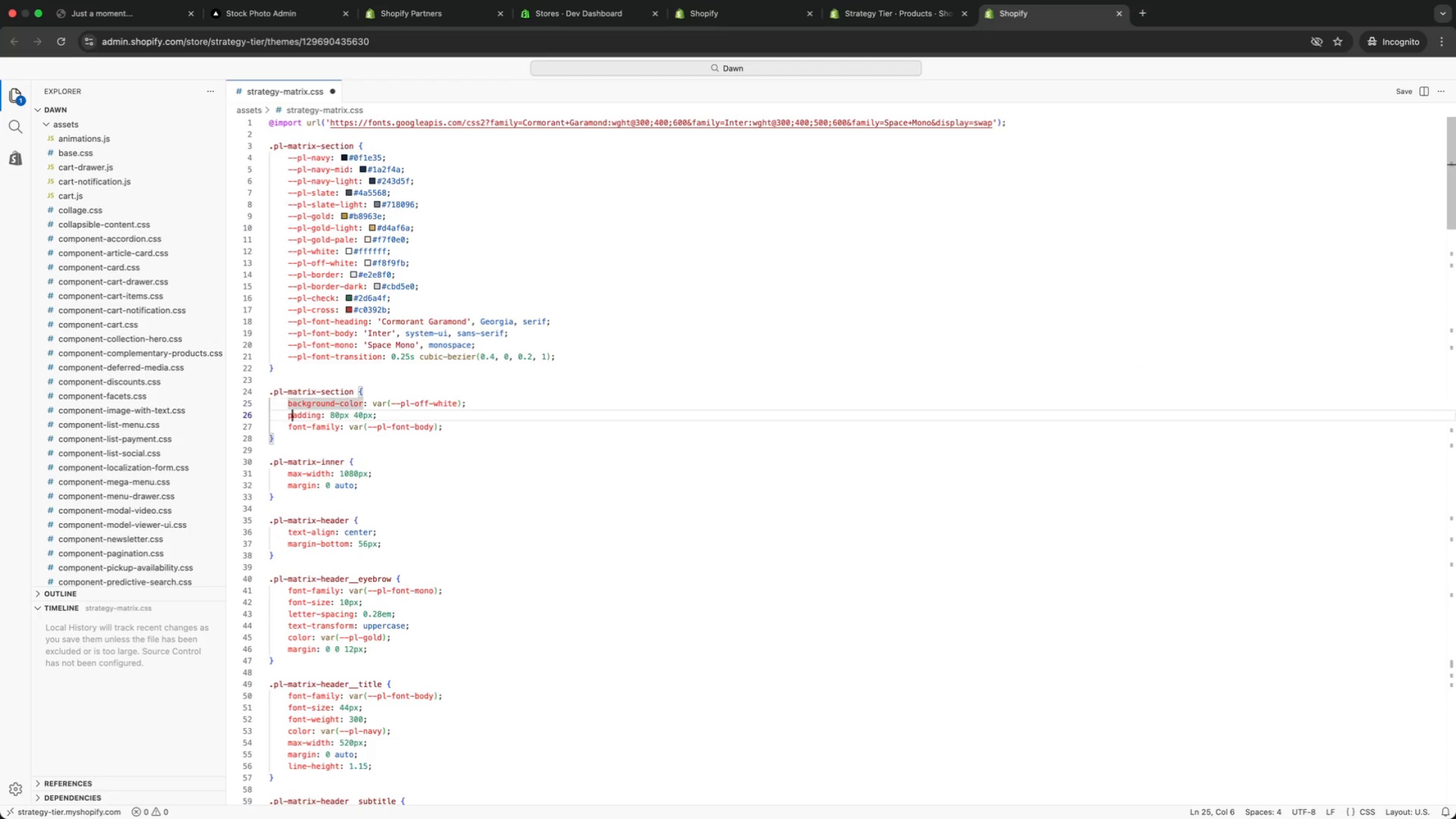 
key(ArrowDown)
 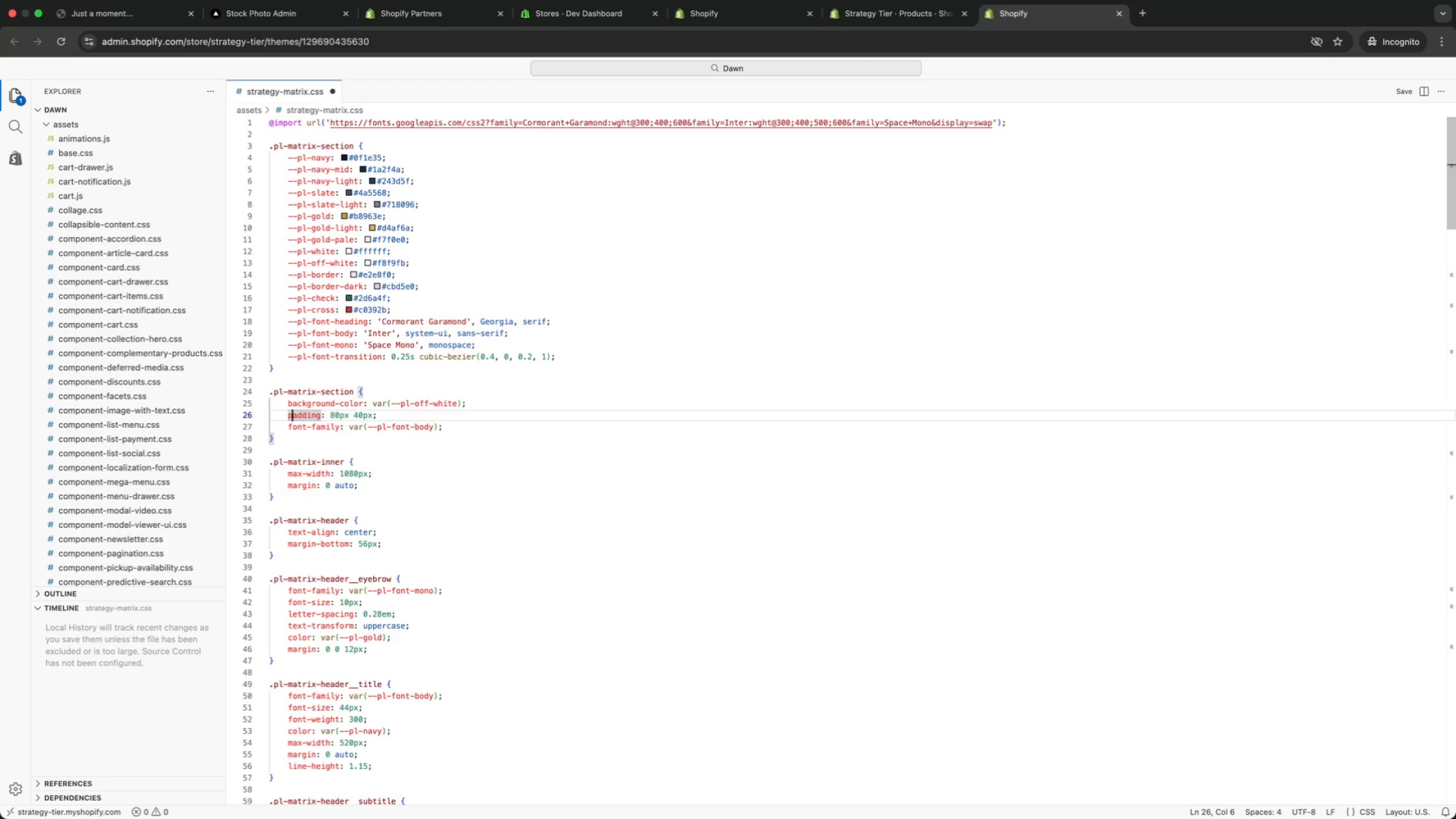 
key(ArrowDown)
 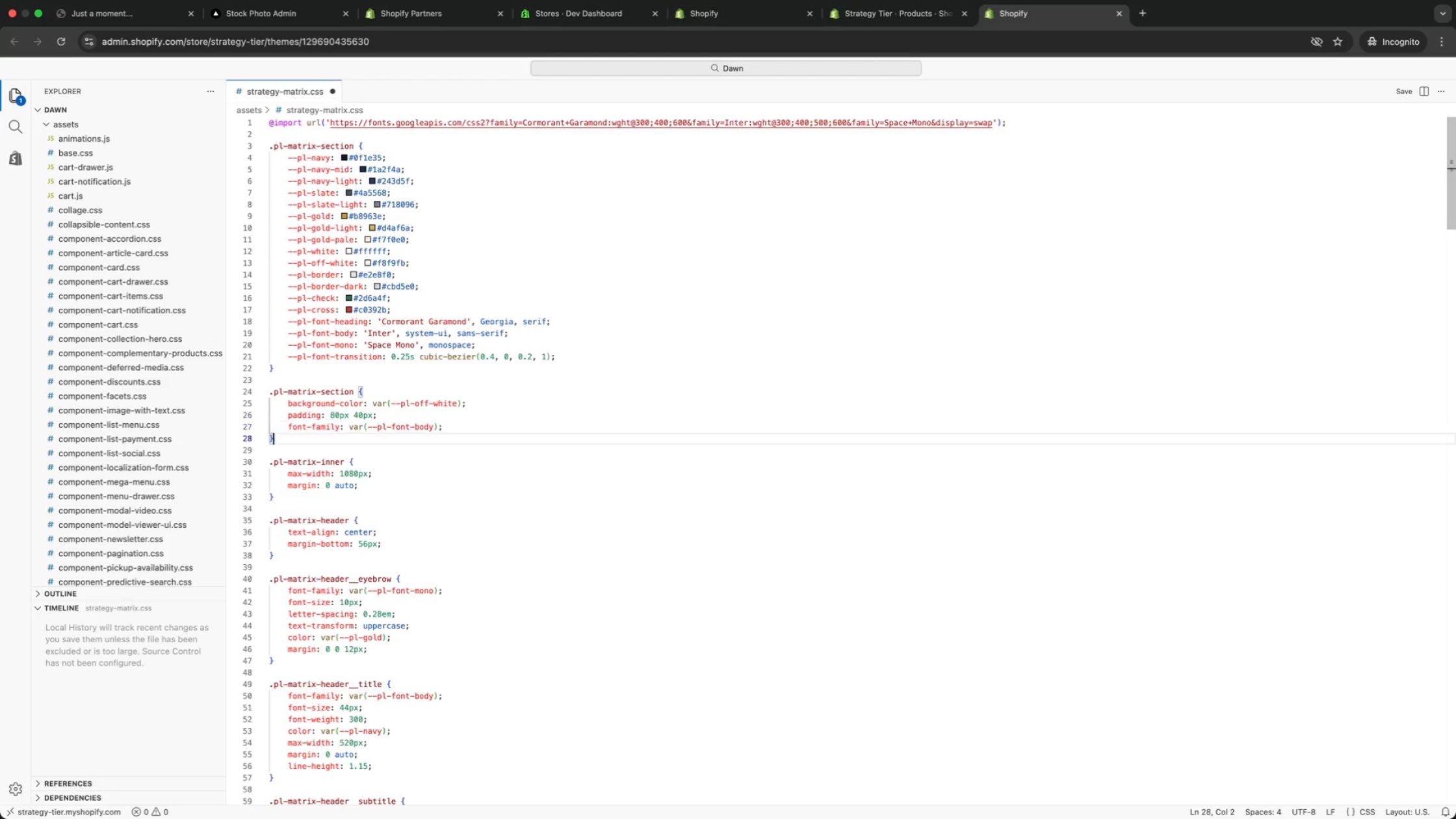 
key(ArrowDown)
 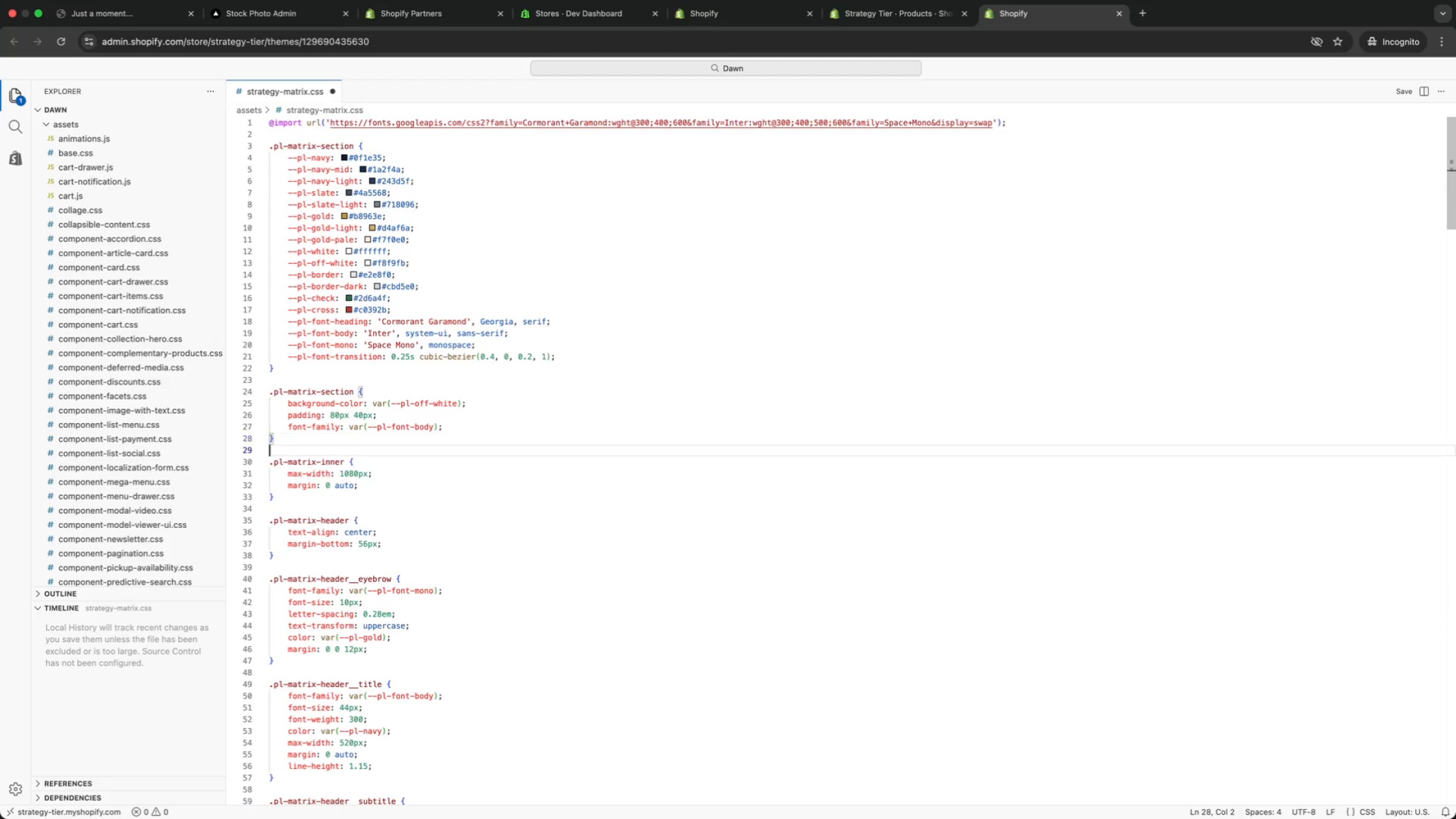 
key(ArrowDown)
 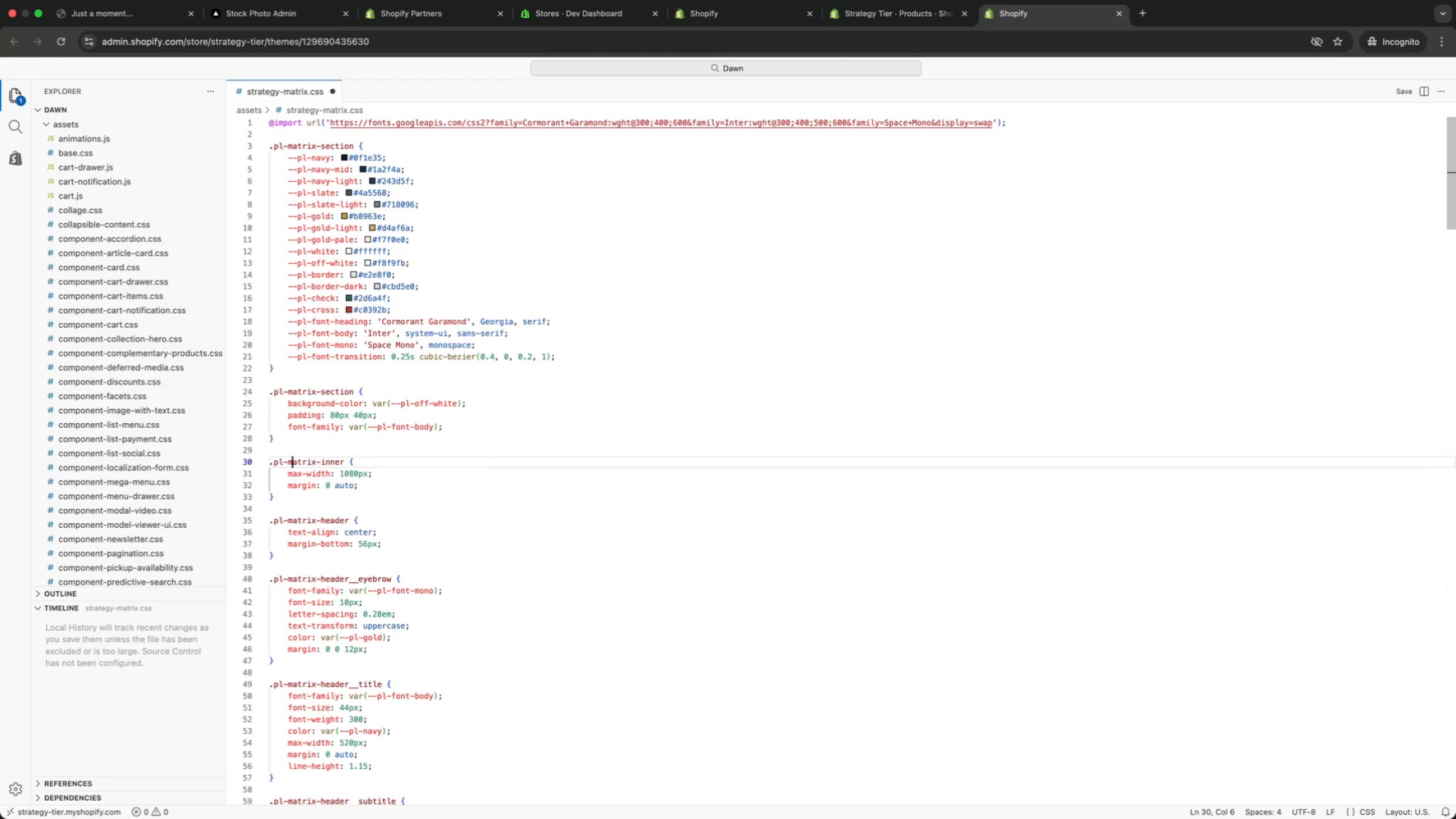 
key(ArrowDown)
 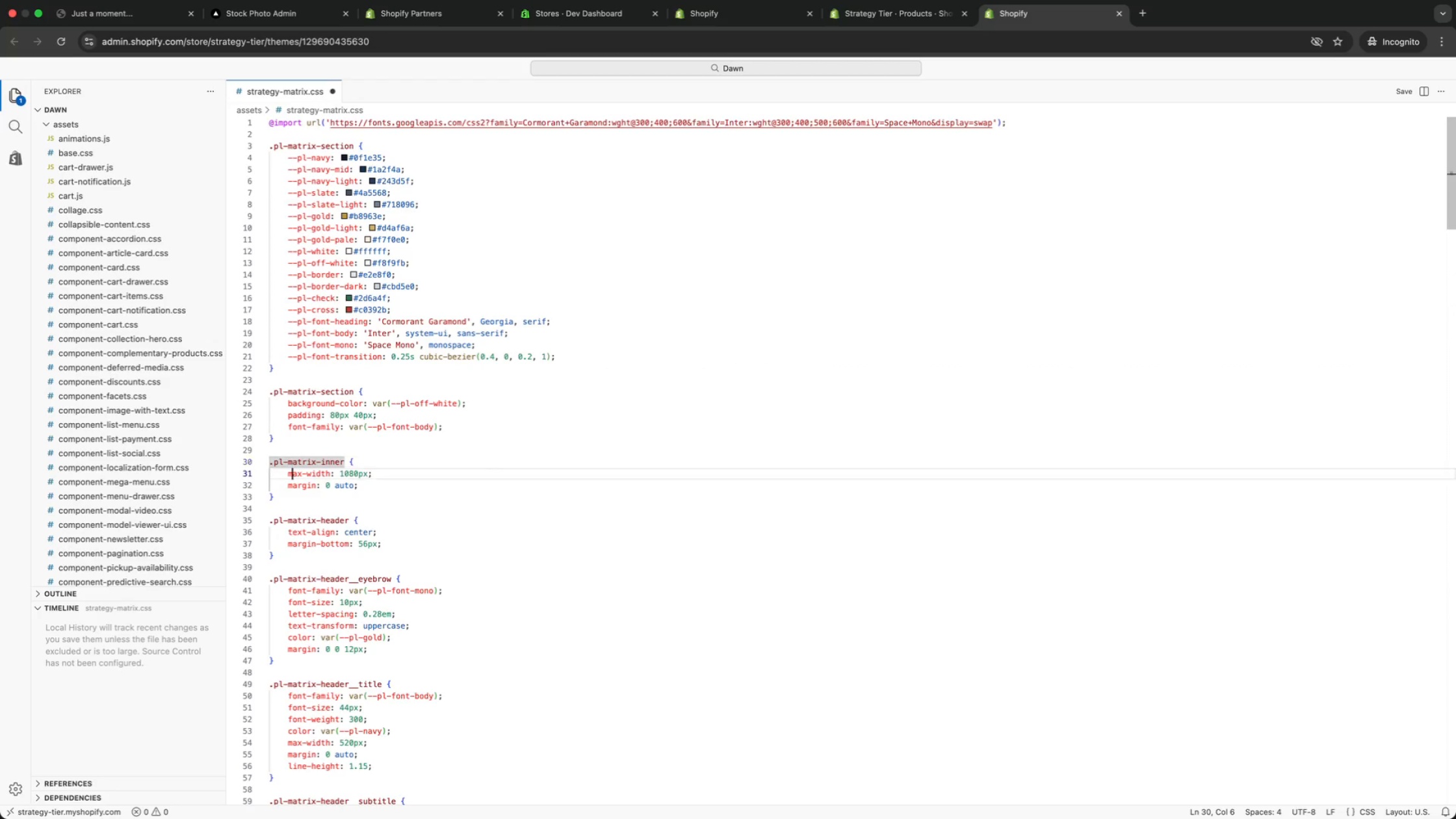 
key(ArrowDown)
 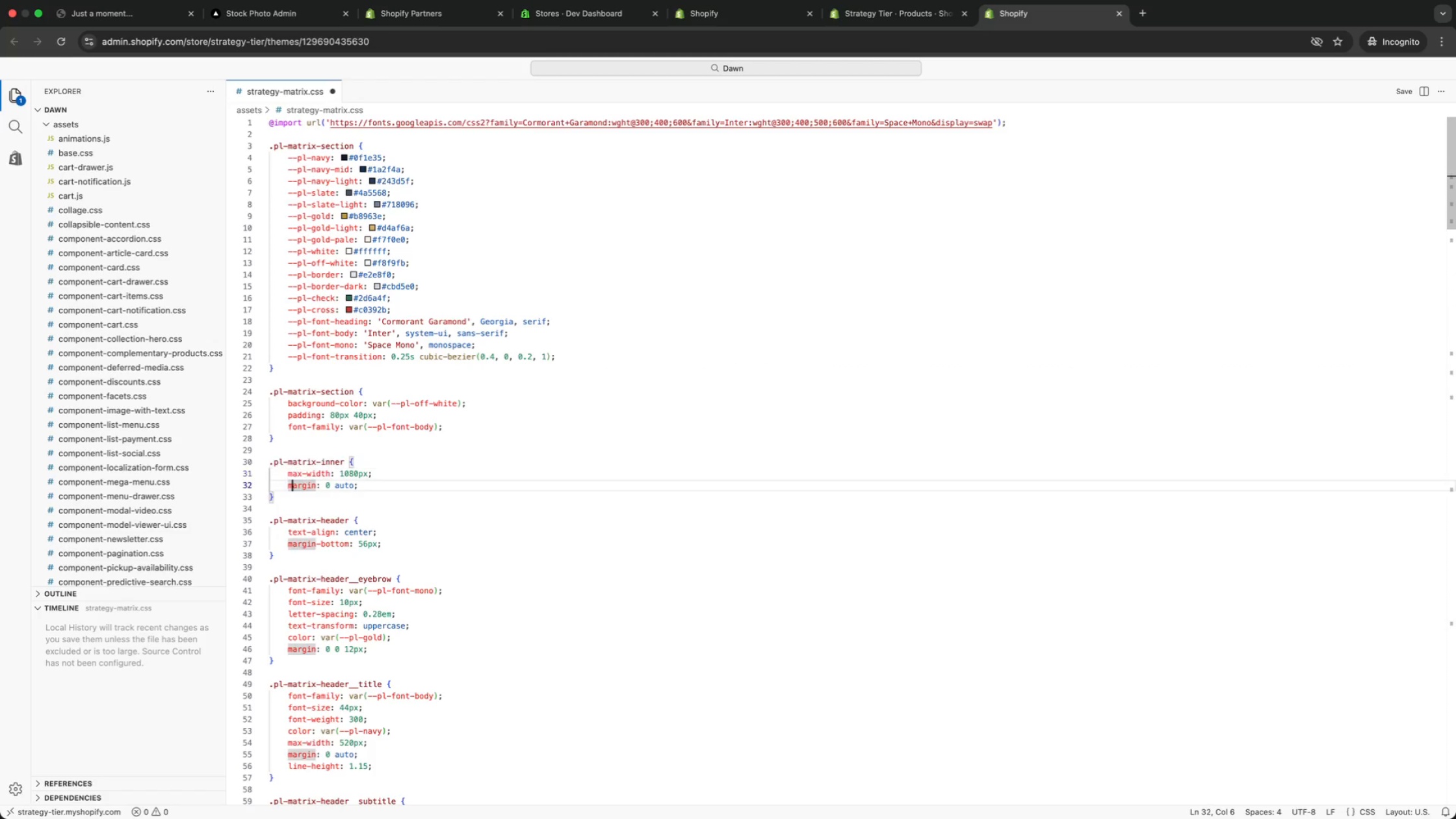 
key(ArrowDown)
 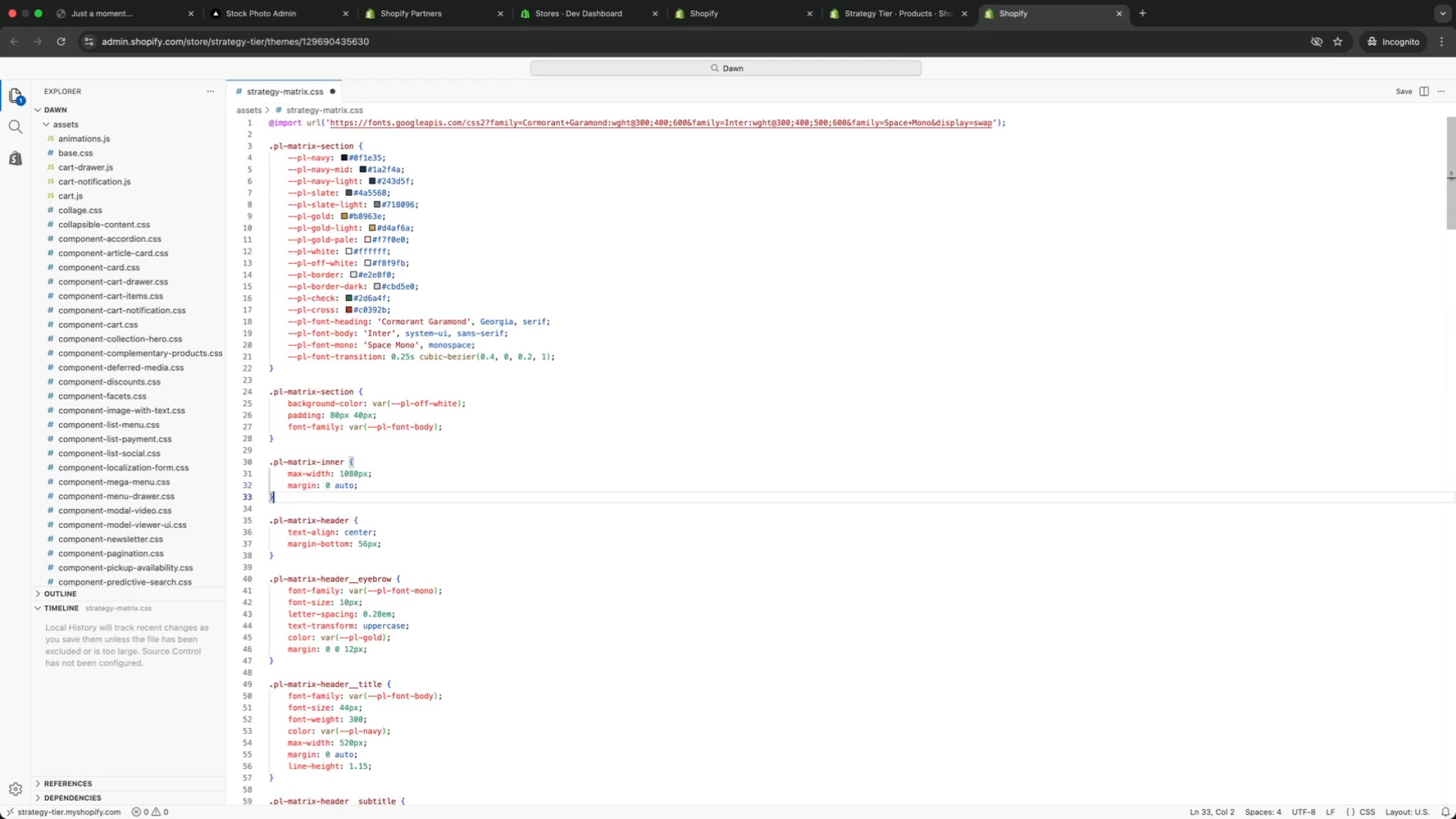 
key(ArrowDown)
 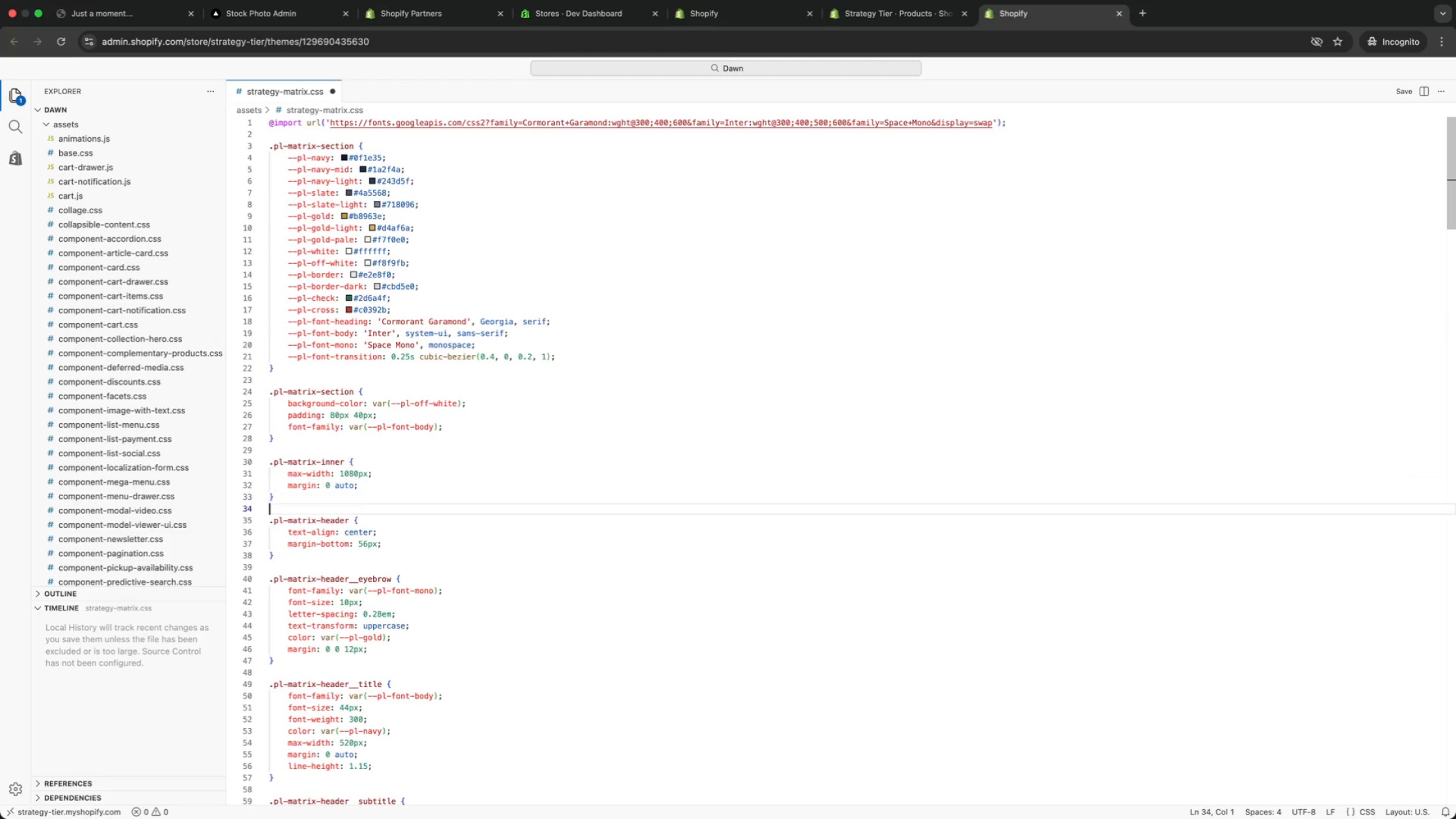 
key(ArrowDown)
 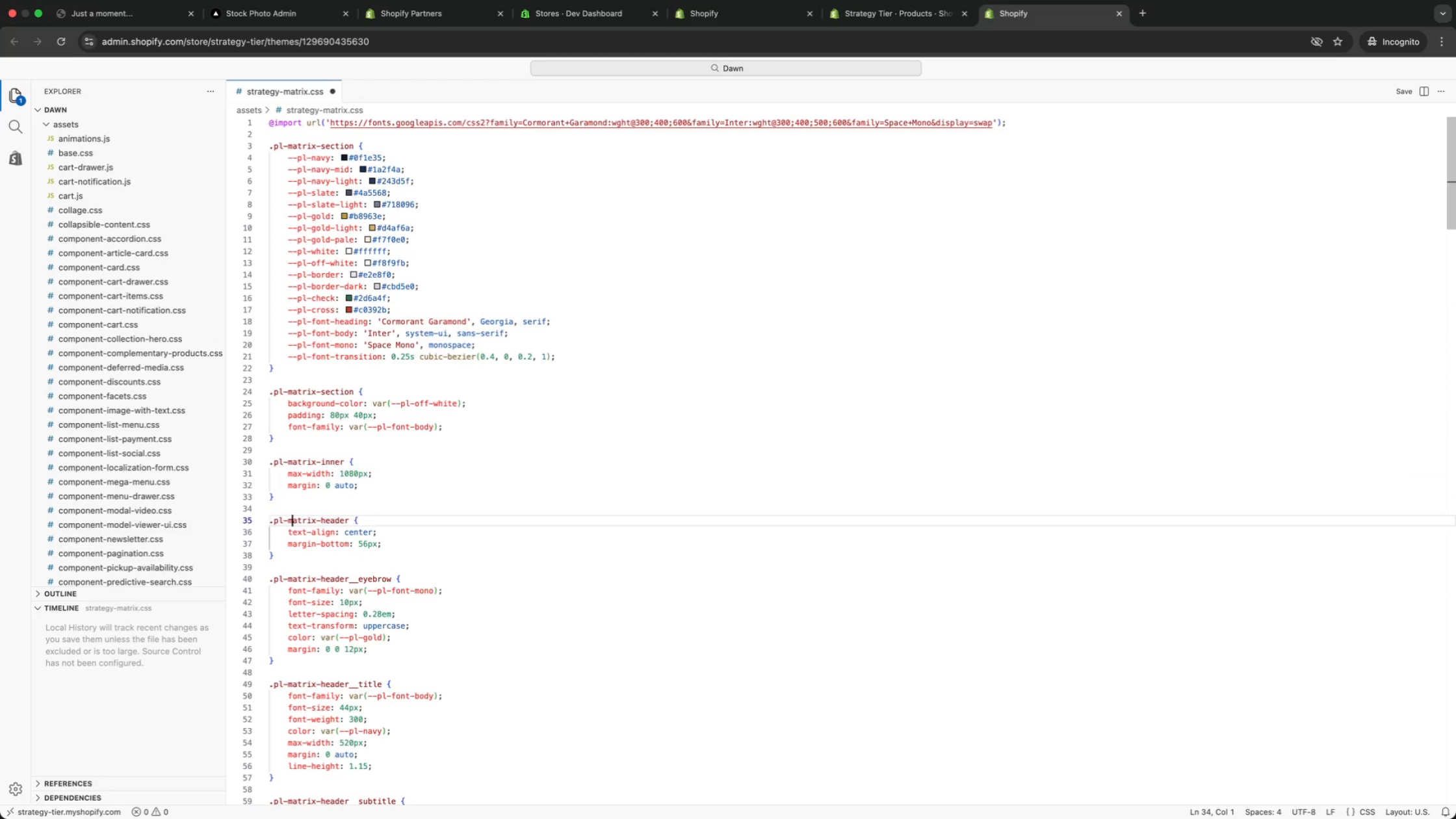 
key(ArrowDown)
 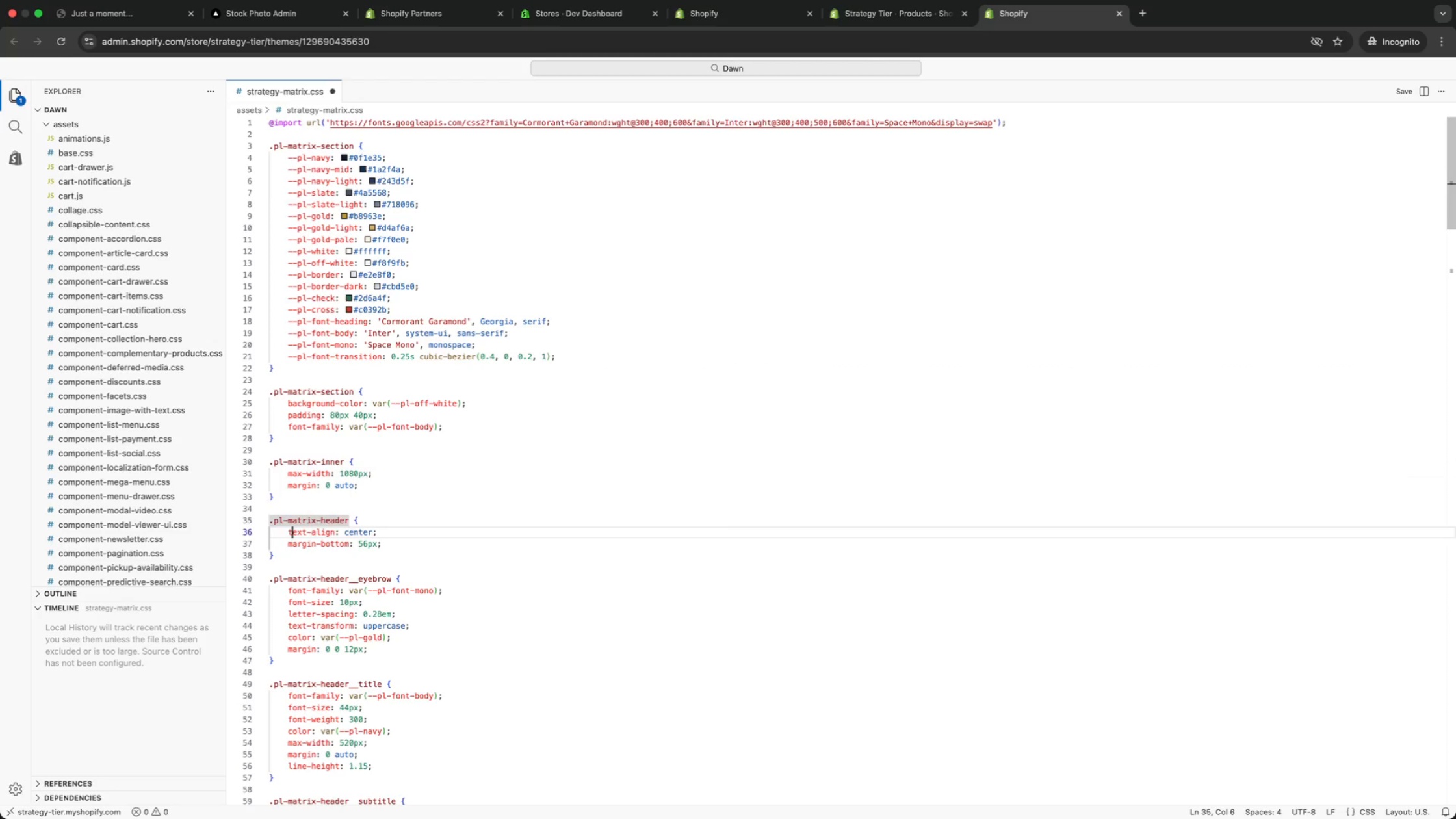 
key(ArrowDown)
 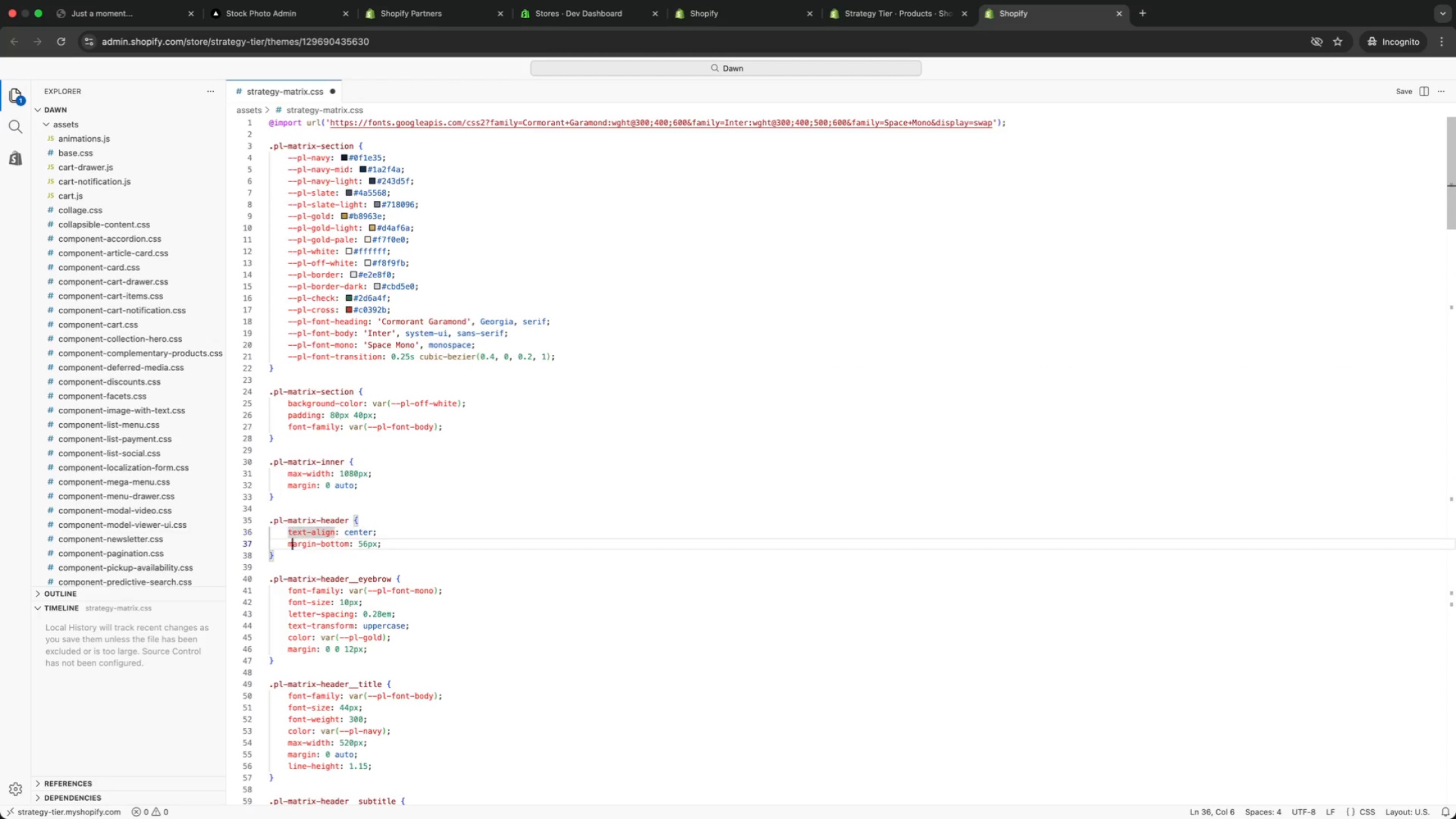 
key(ArrowDown)
 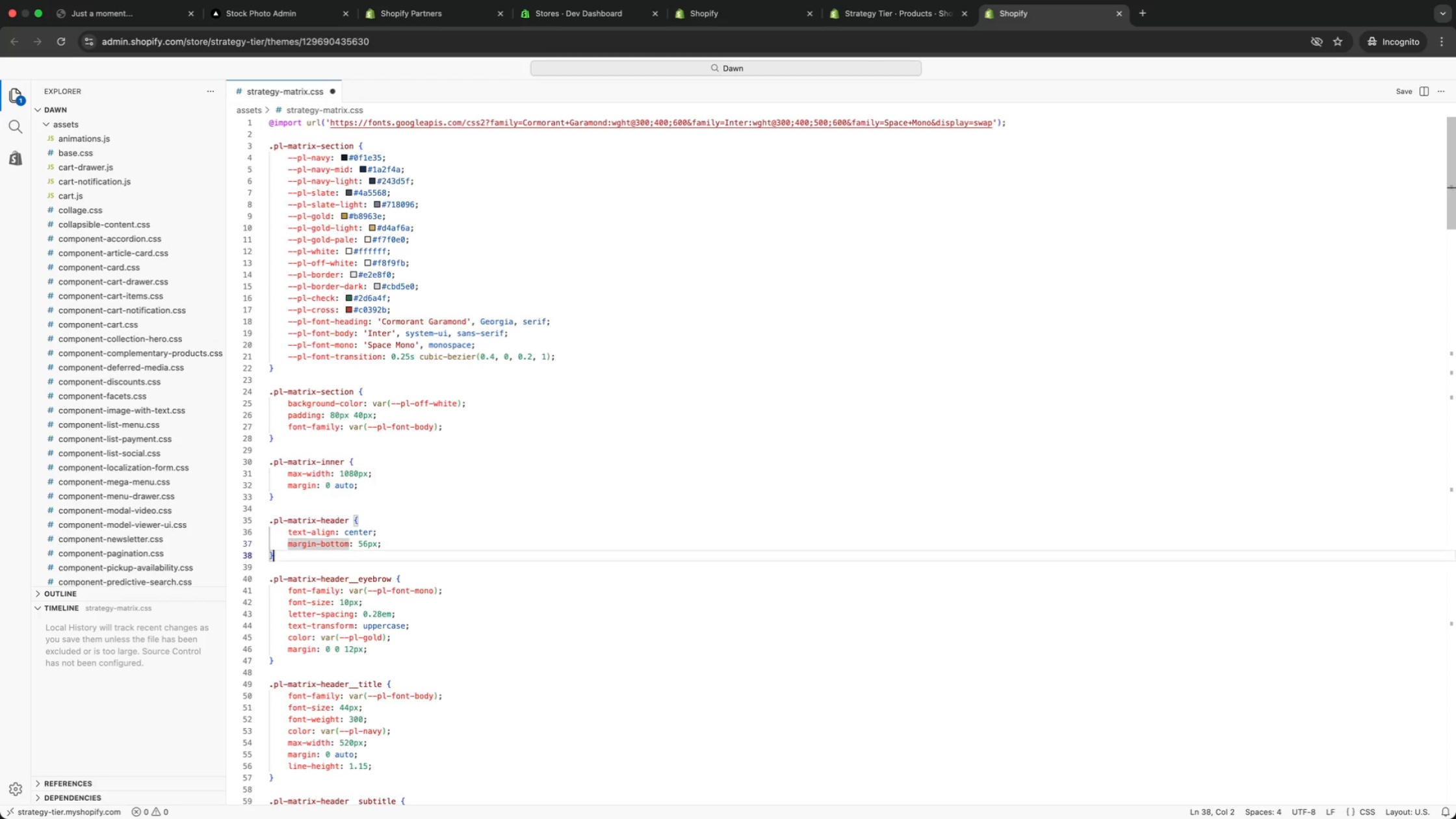 
key(ArrowDown)
 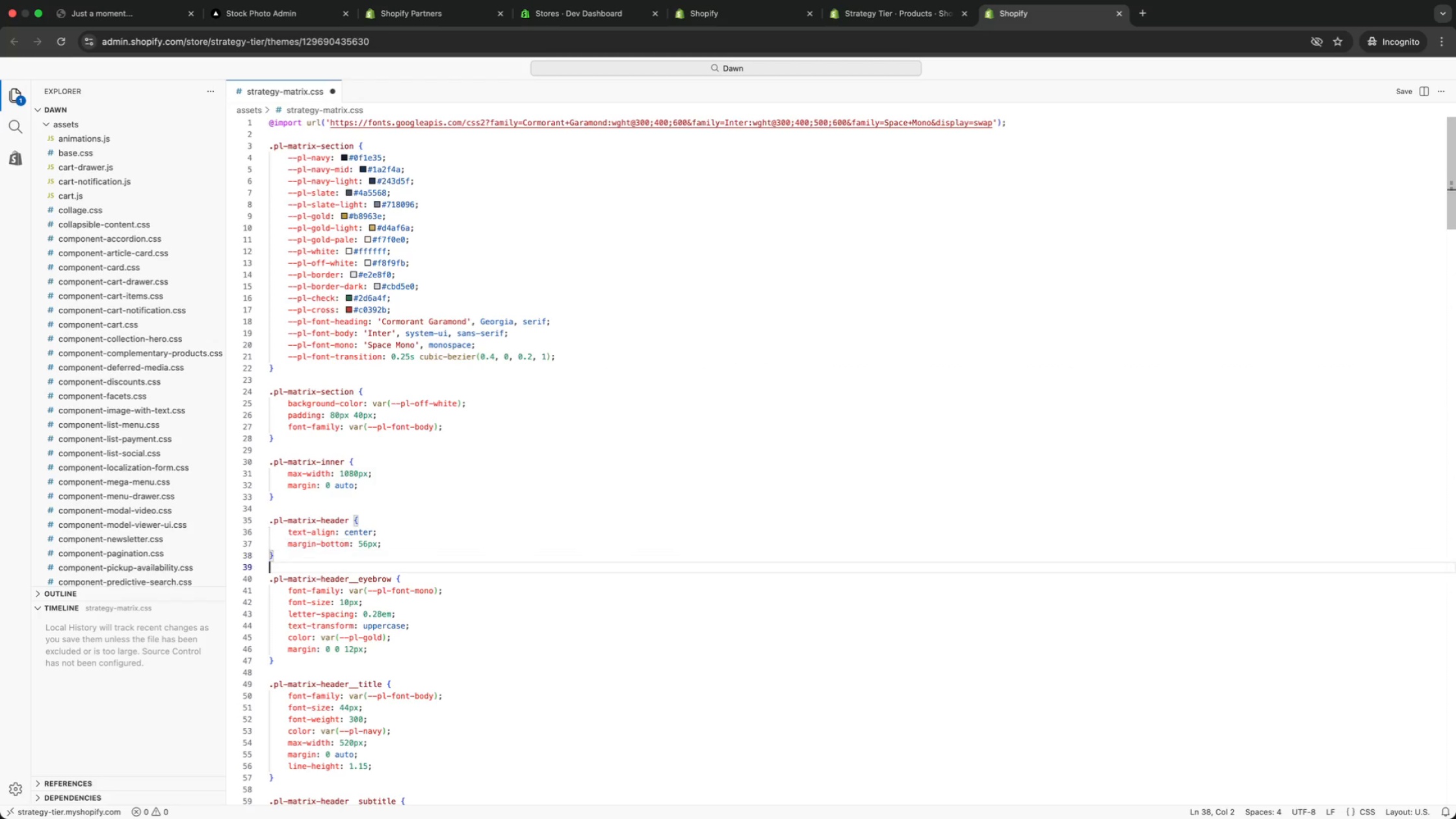 
key(ArrowDown)
 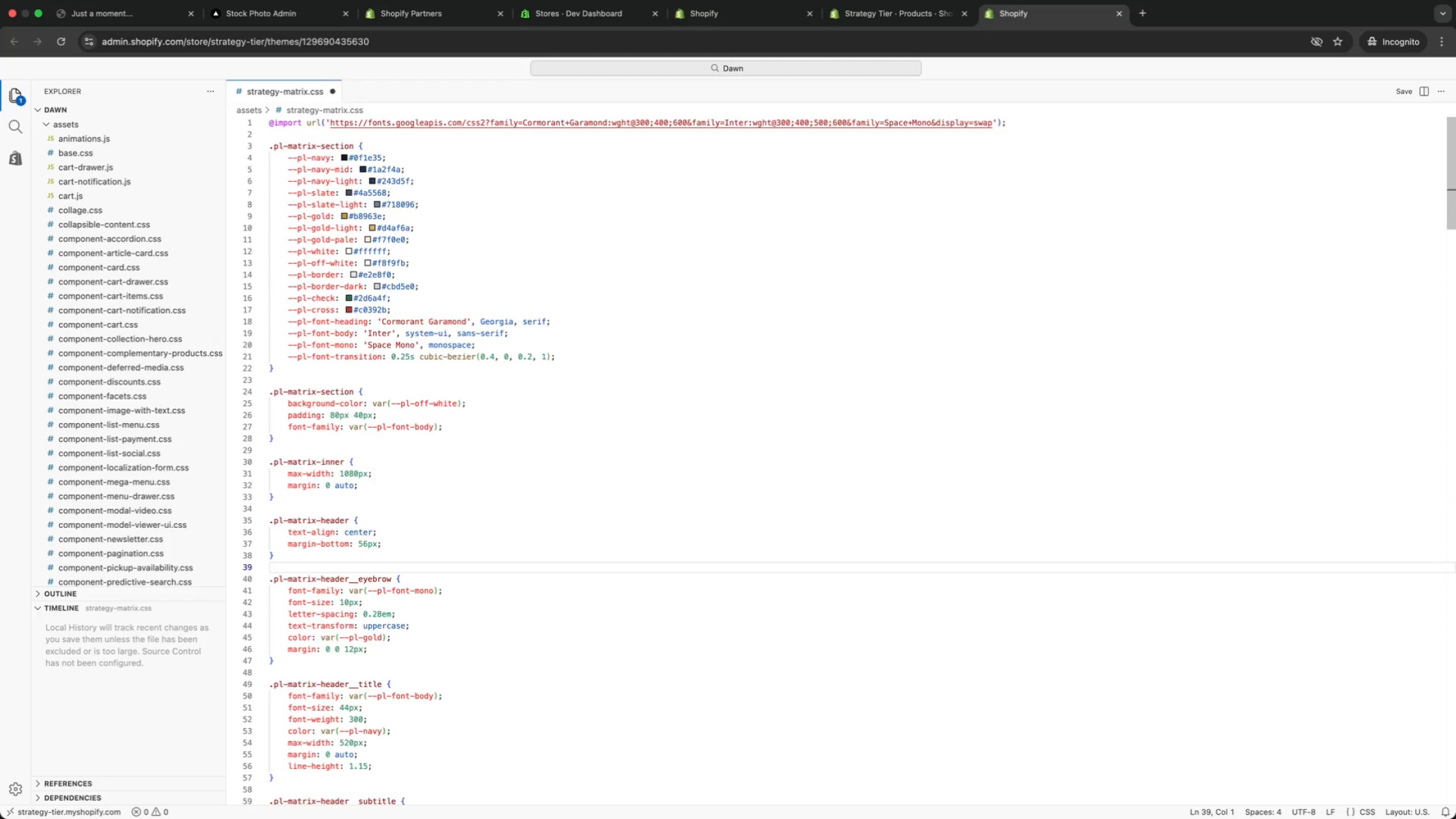 
key(ArrowDown)
 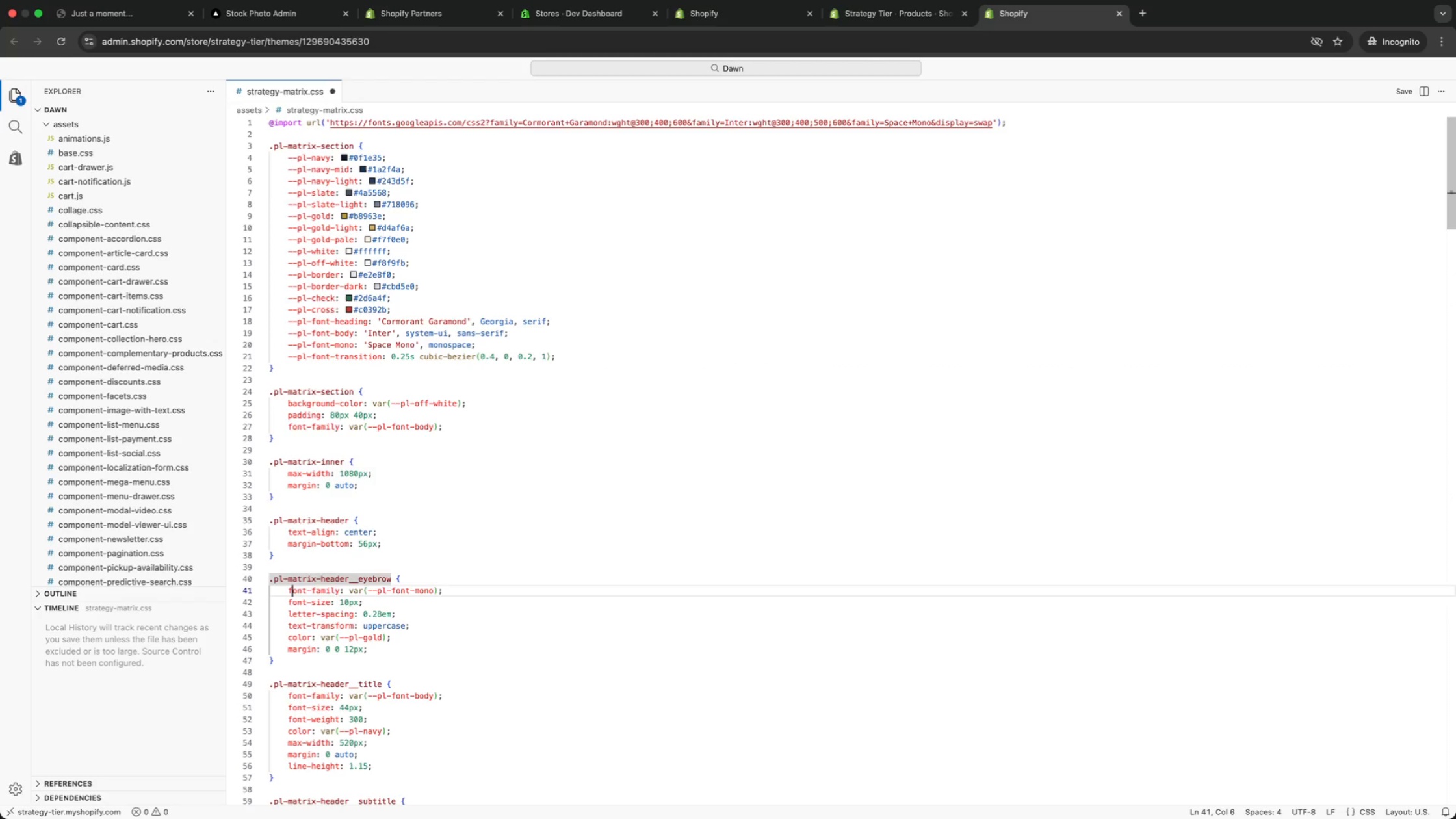 
key(ArrowDown)
 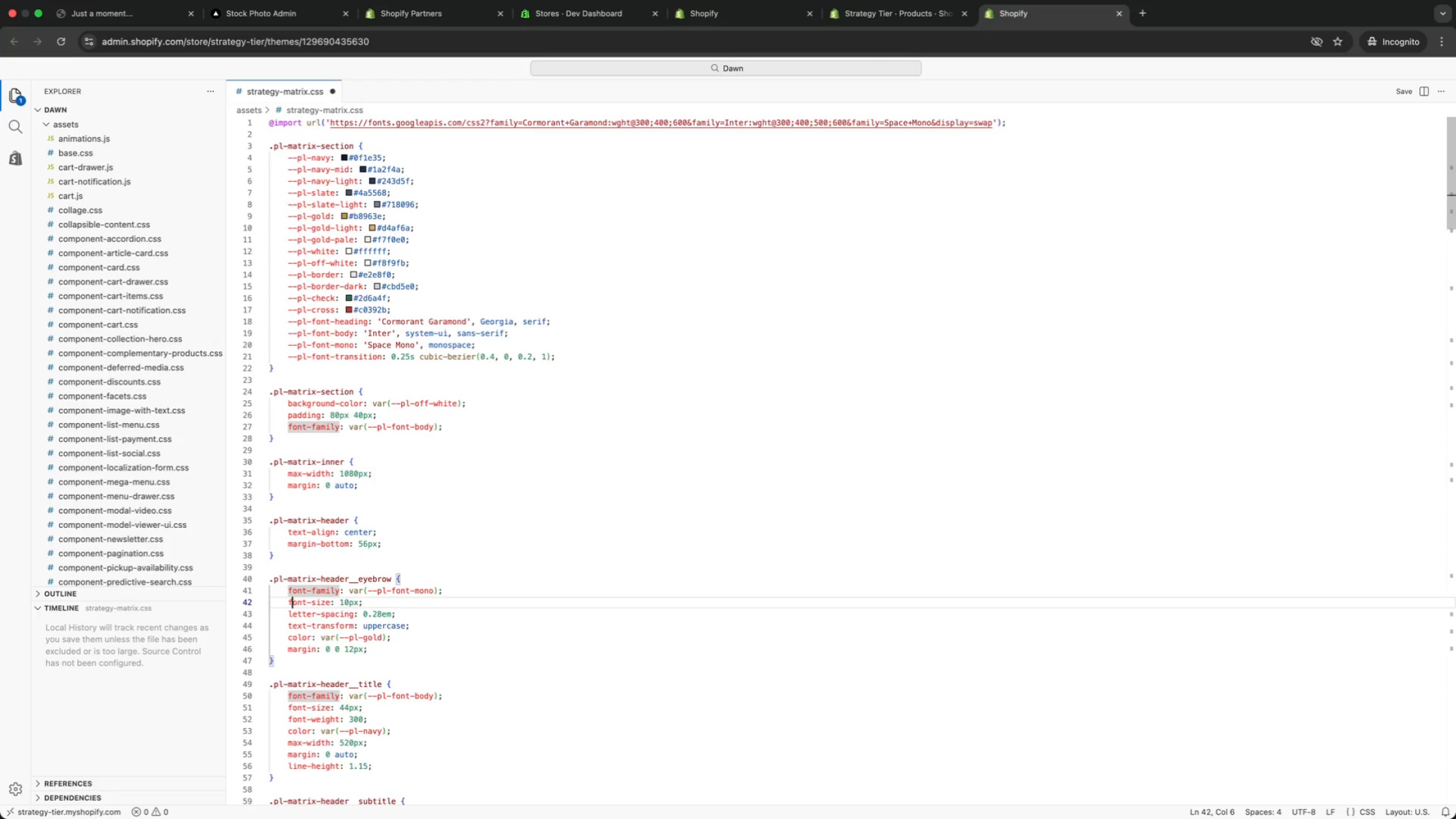 
key(ArrowDown)
 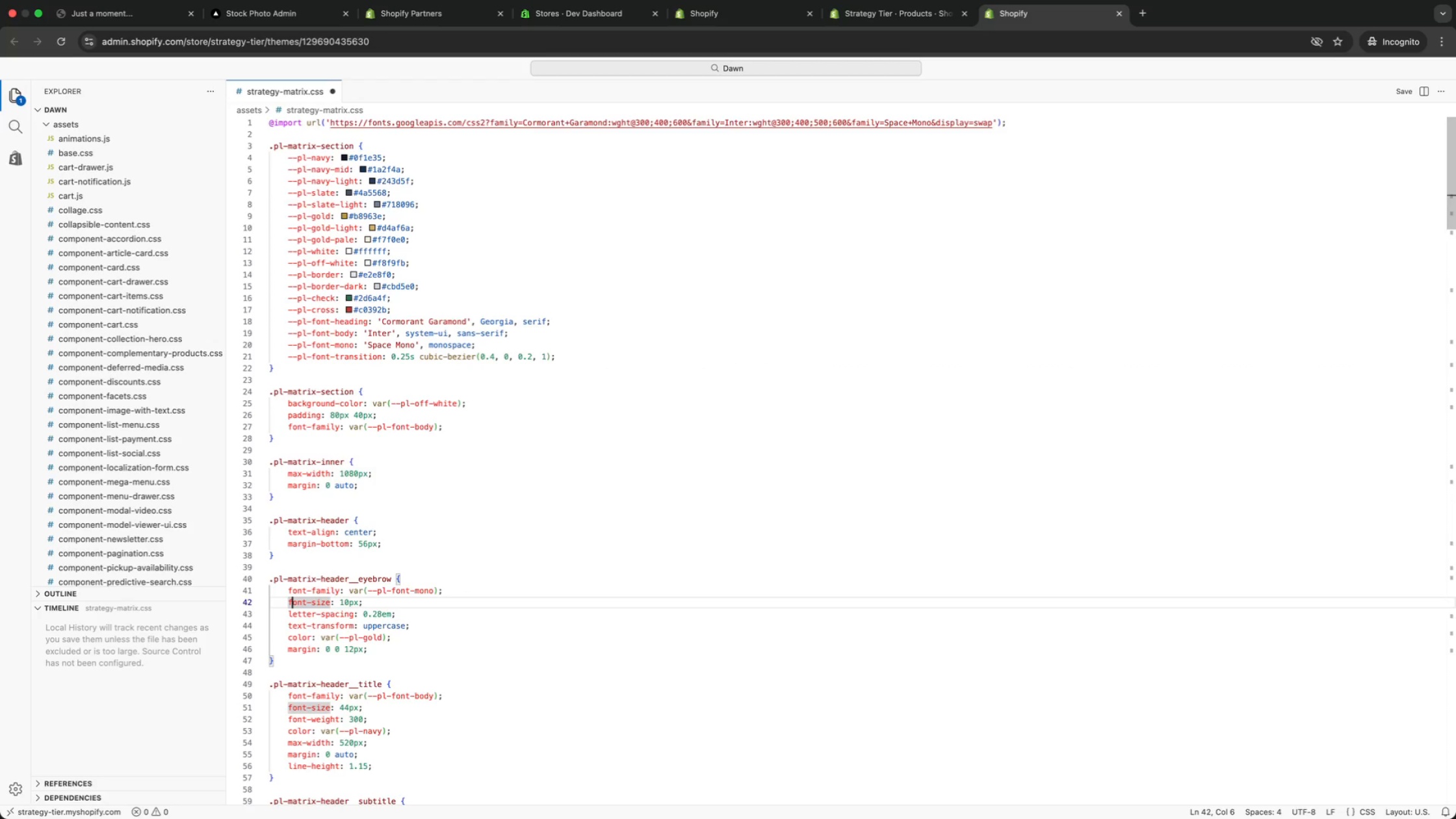 
key(ArrowDown)
 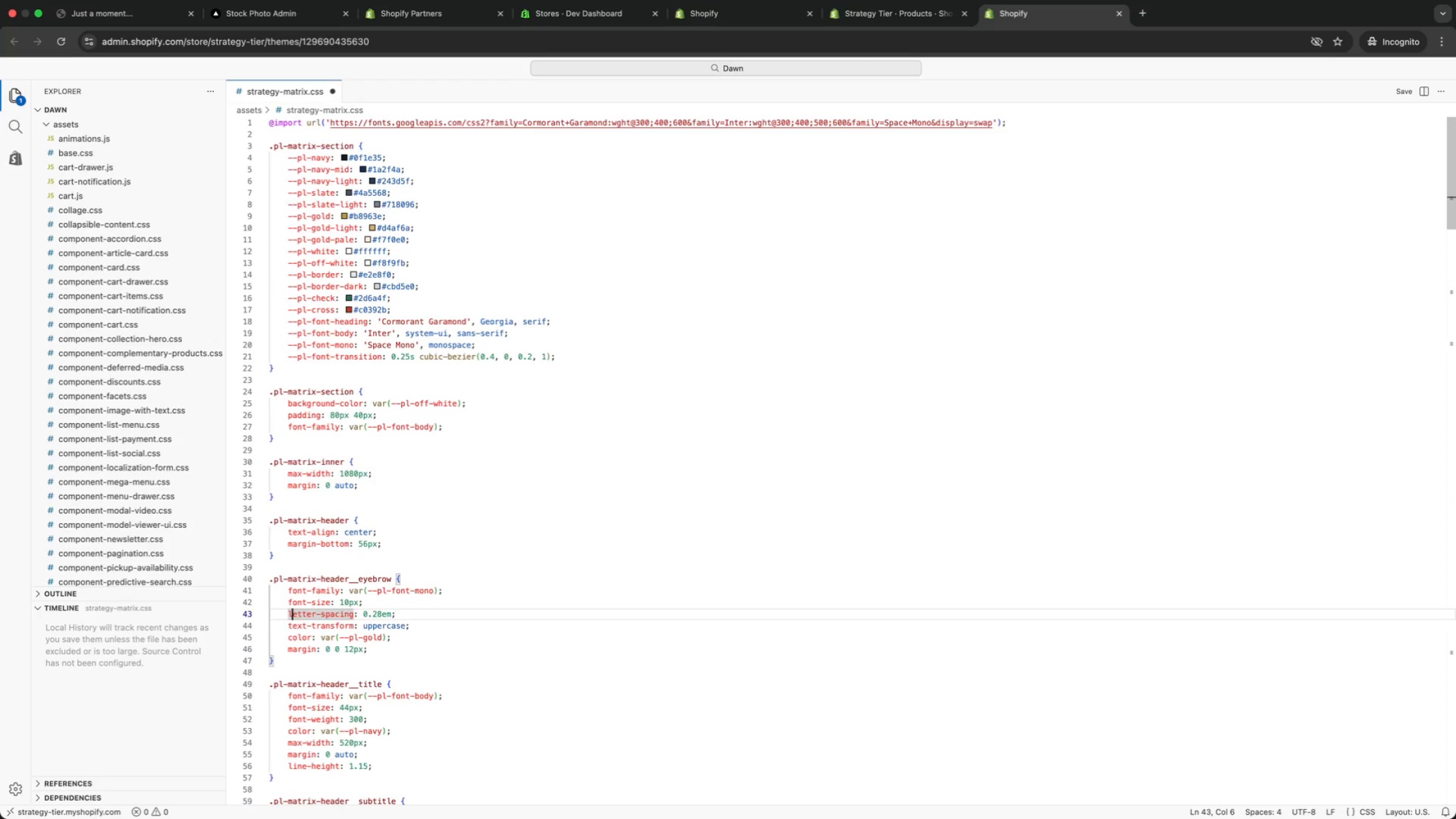 
key(ArrowDown)
 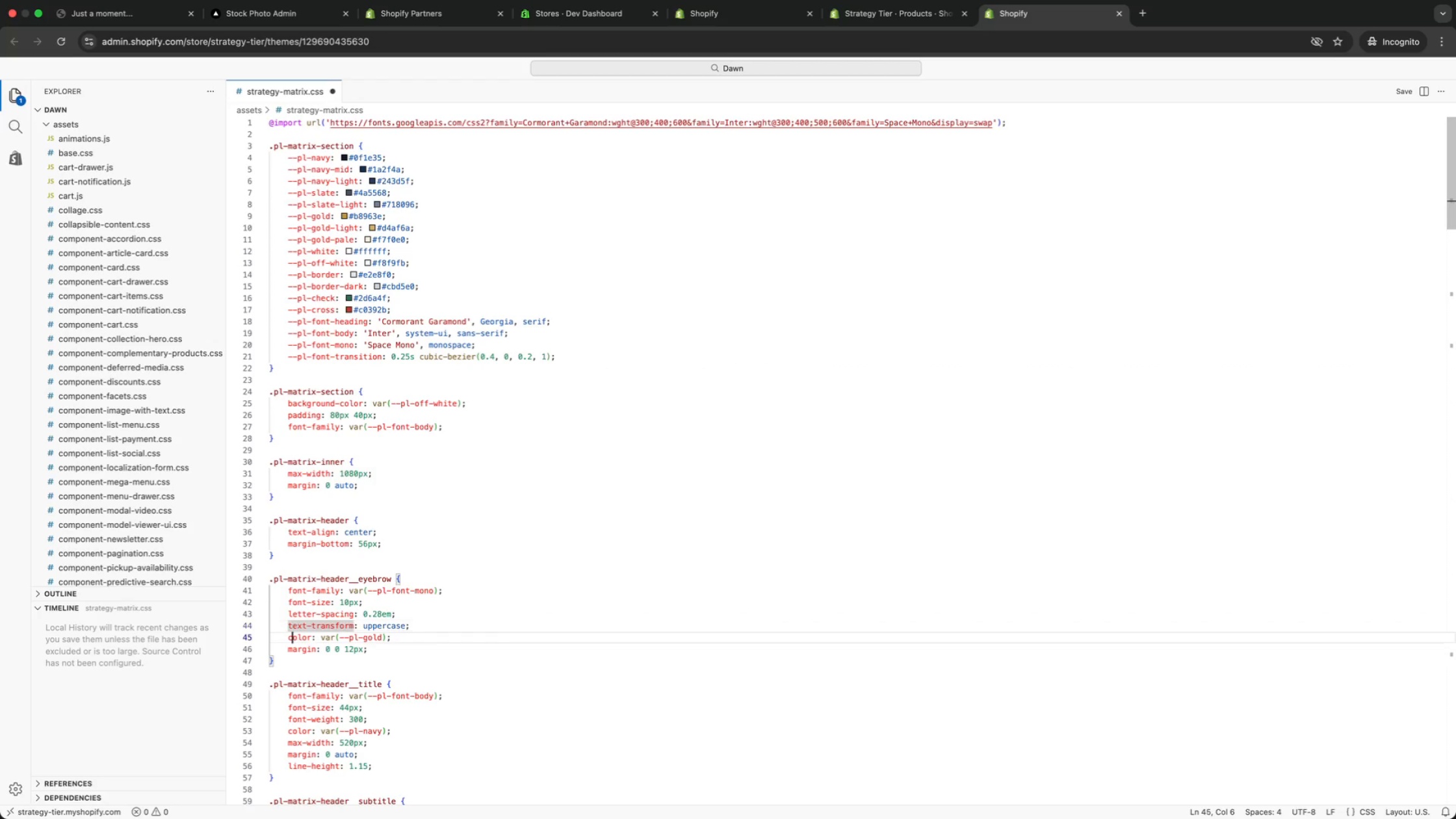 
key(ArrowDown)
 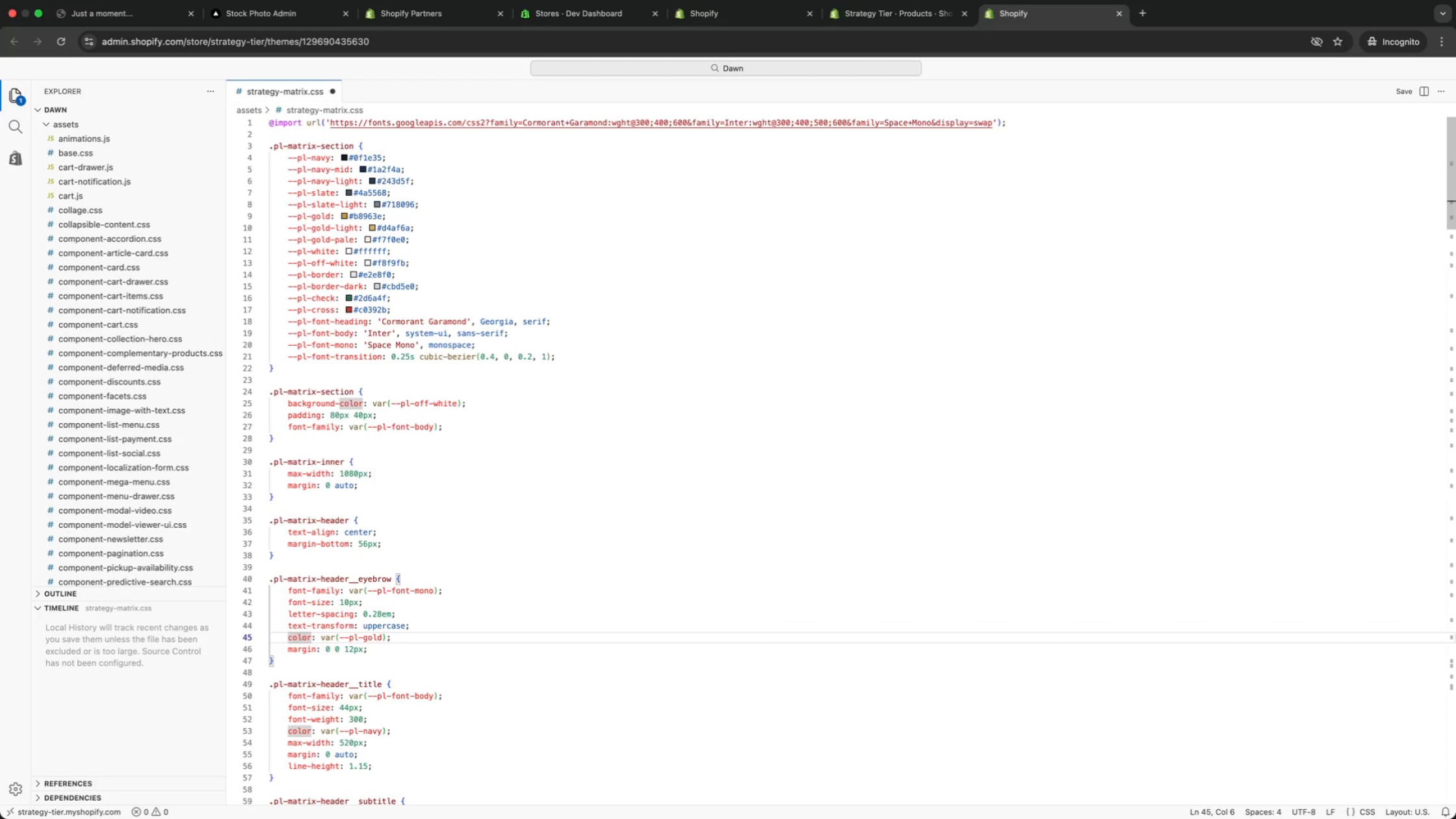 
key(ArrowDown)
 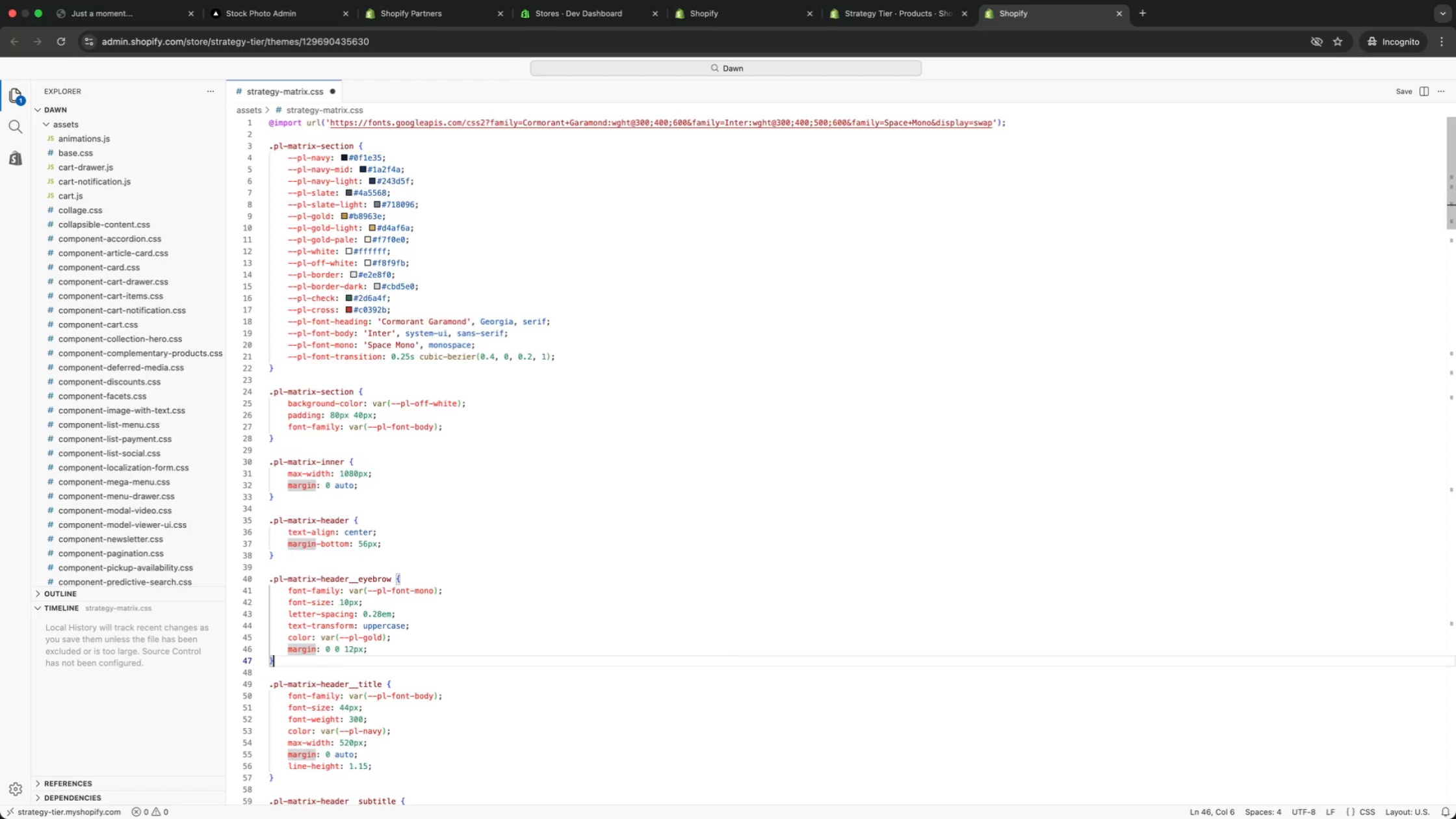 
key(ArrowDown)
 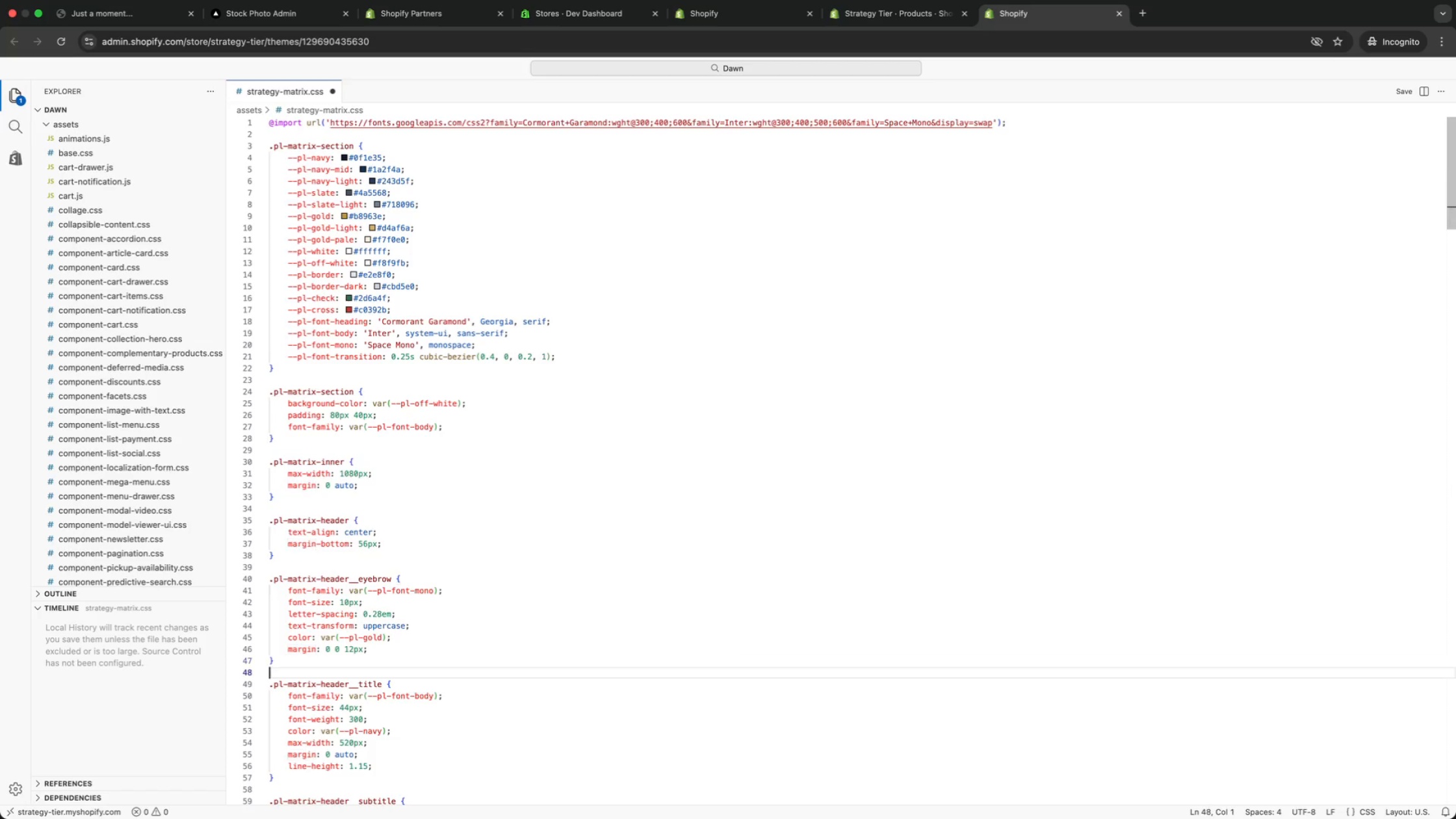 
key(ArrowDown)
 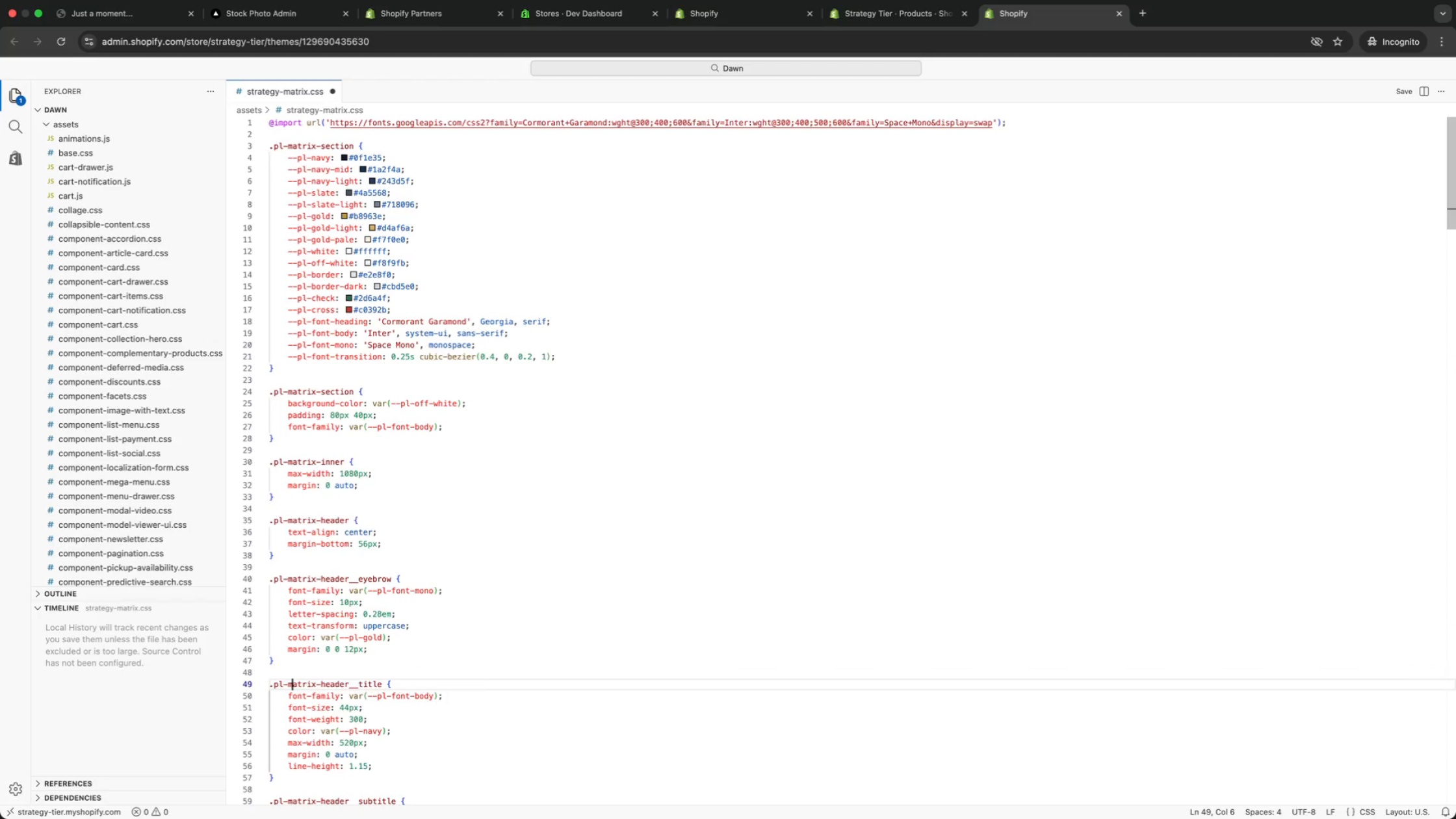 
key(ArrowDown)
 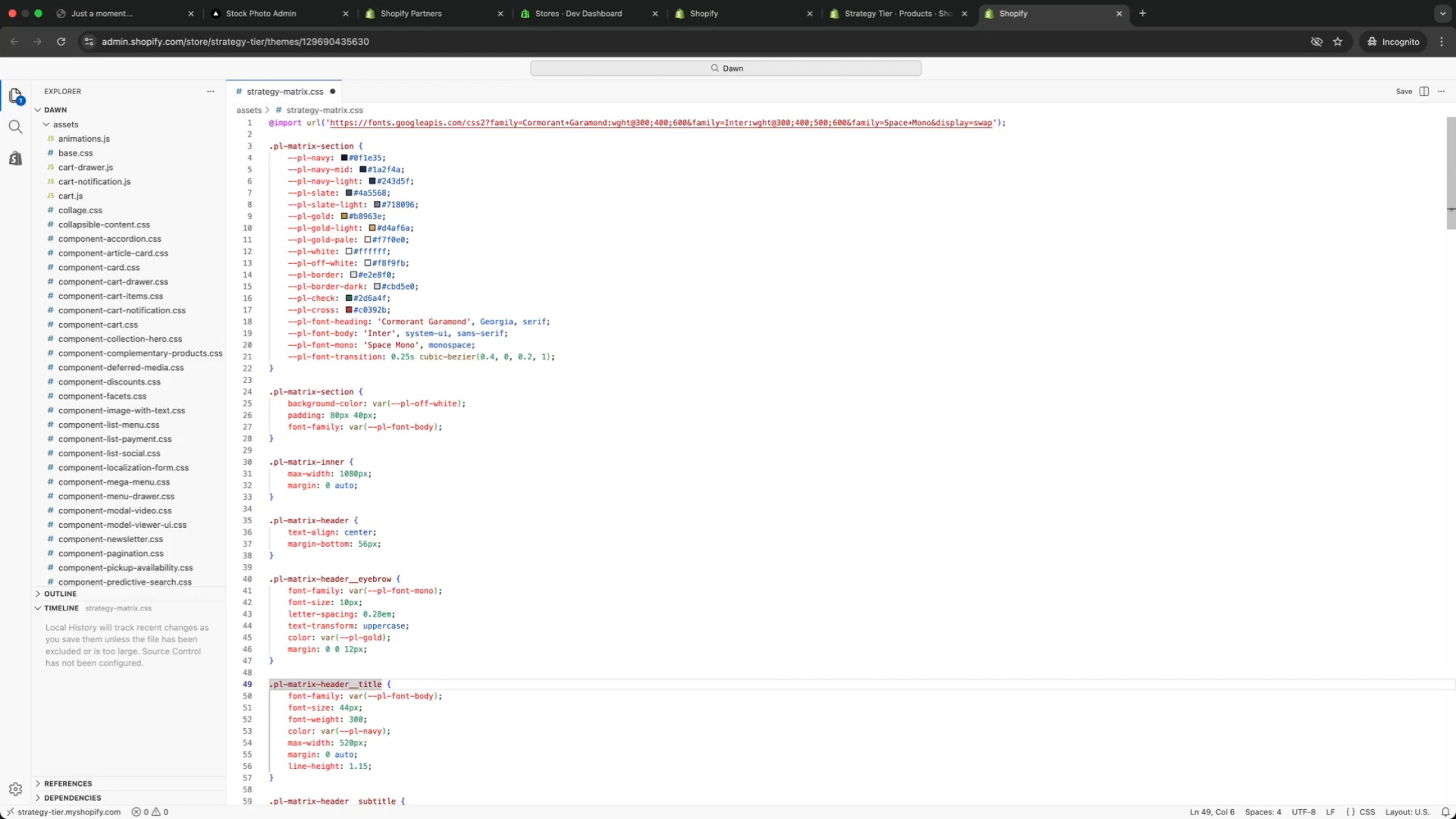 
key(ArrowDown)
 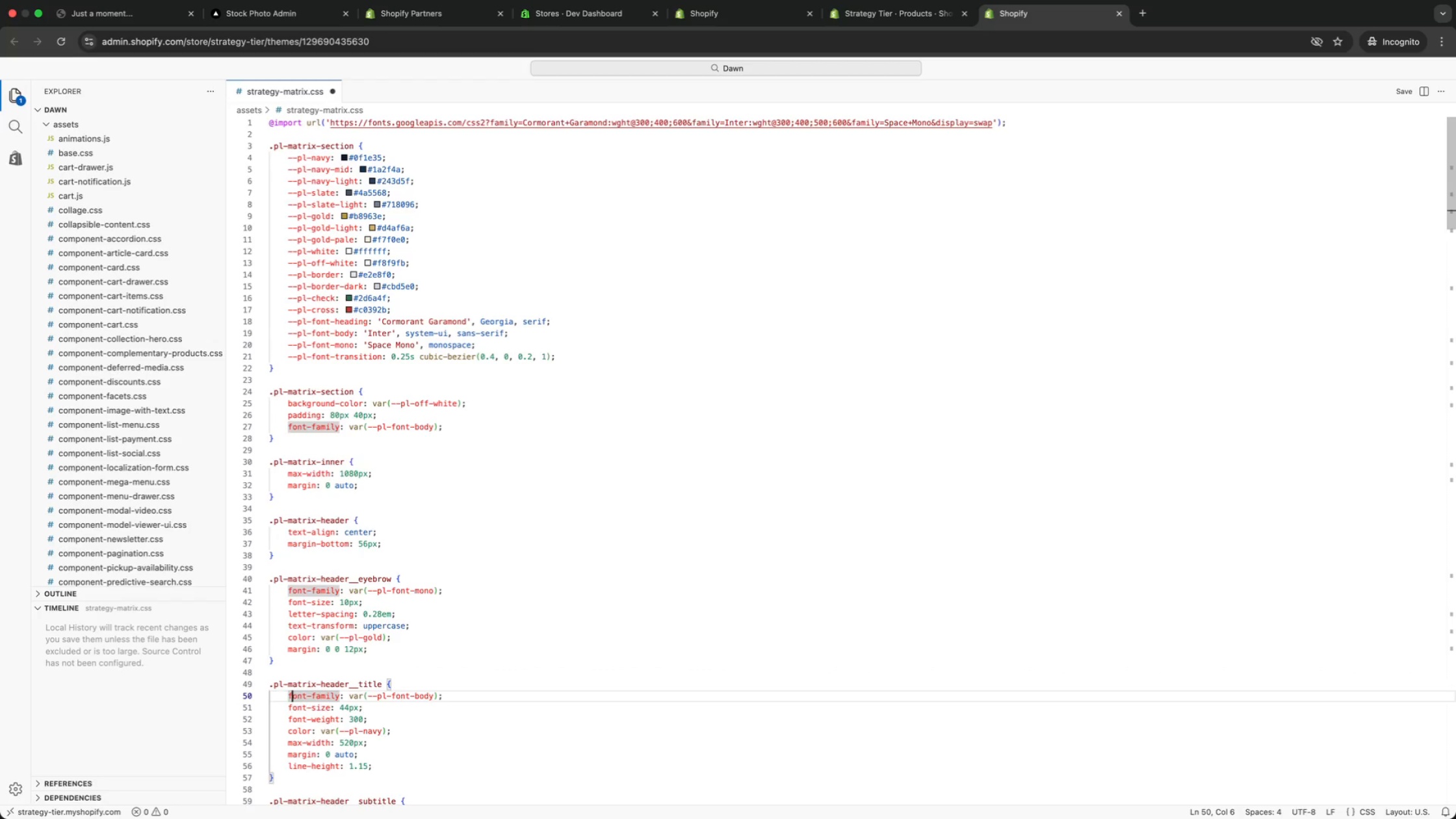 
key(ArrowDown)
 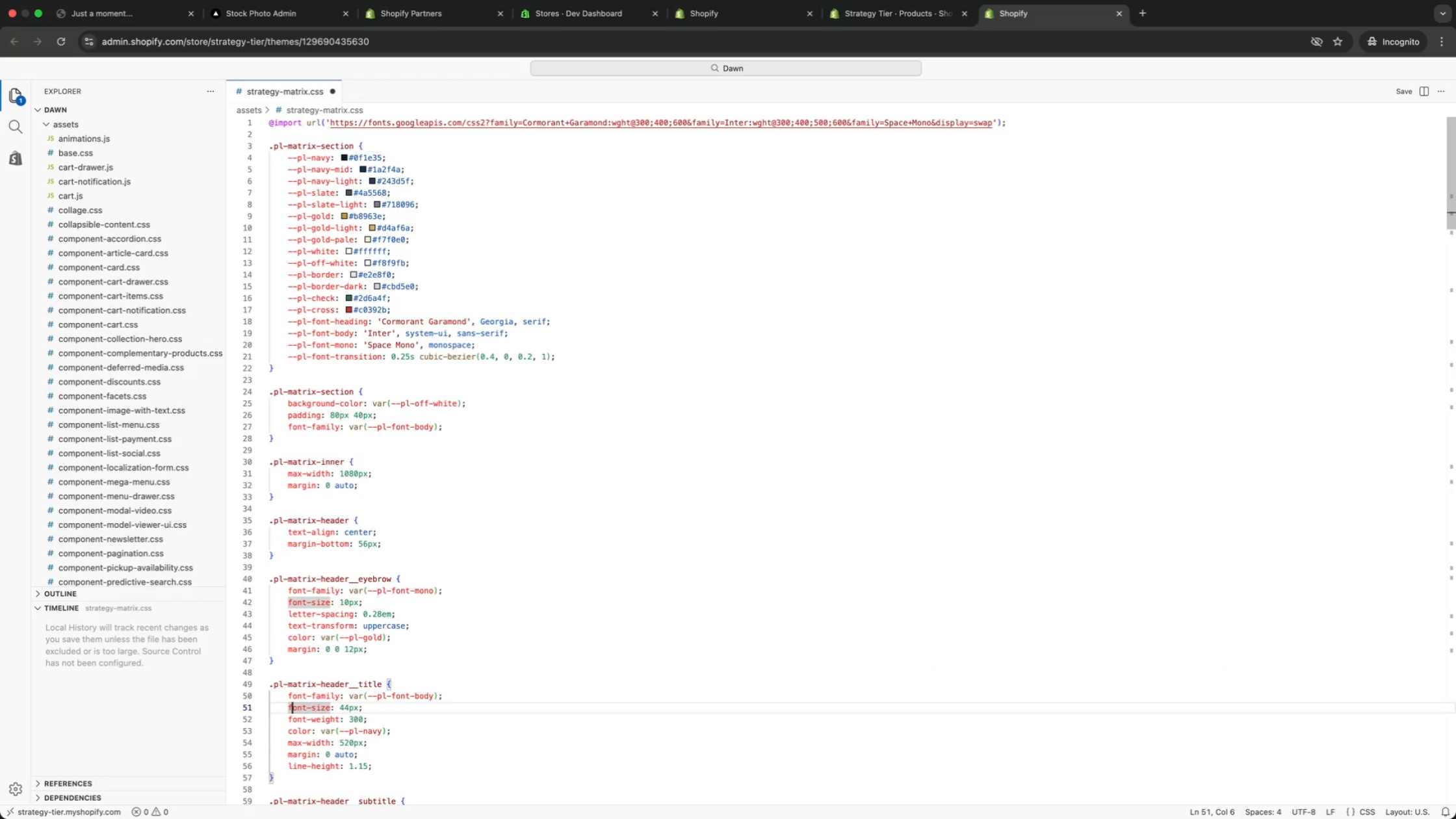 
key(ArrowDown)
 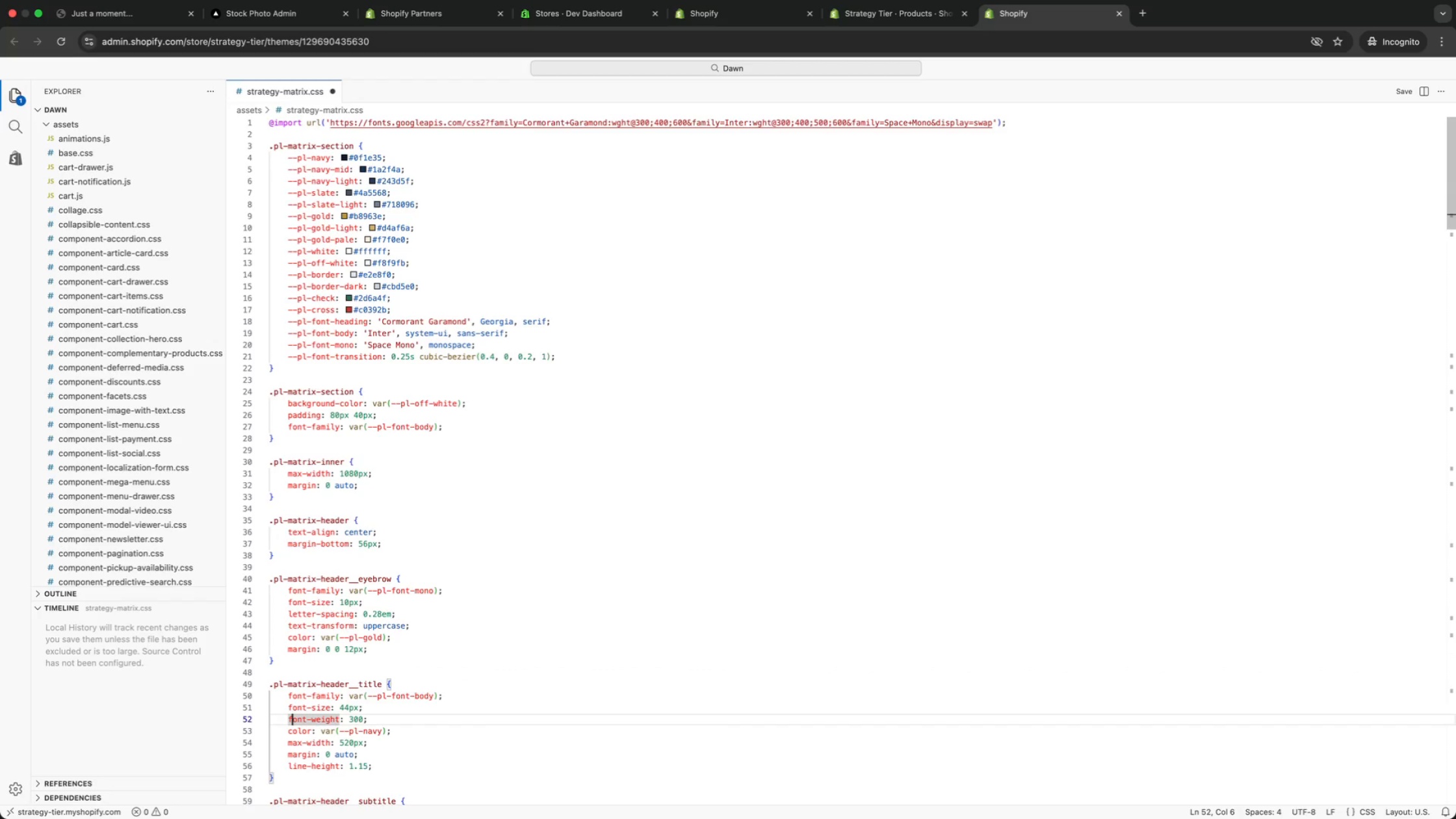 
key(ArrowDown)
 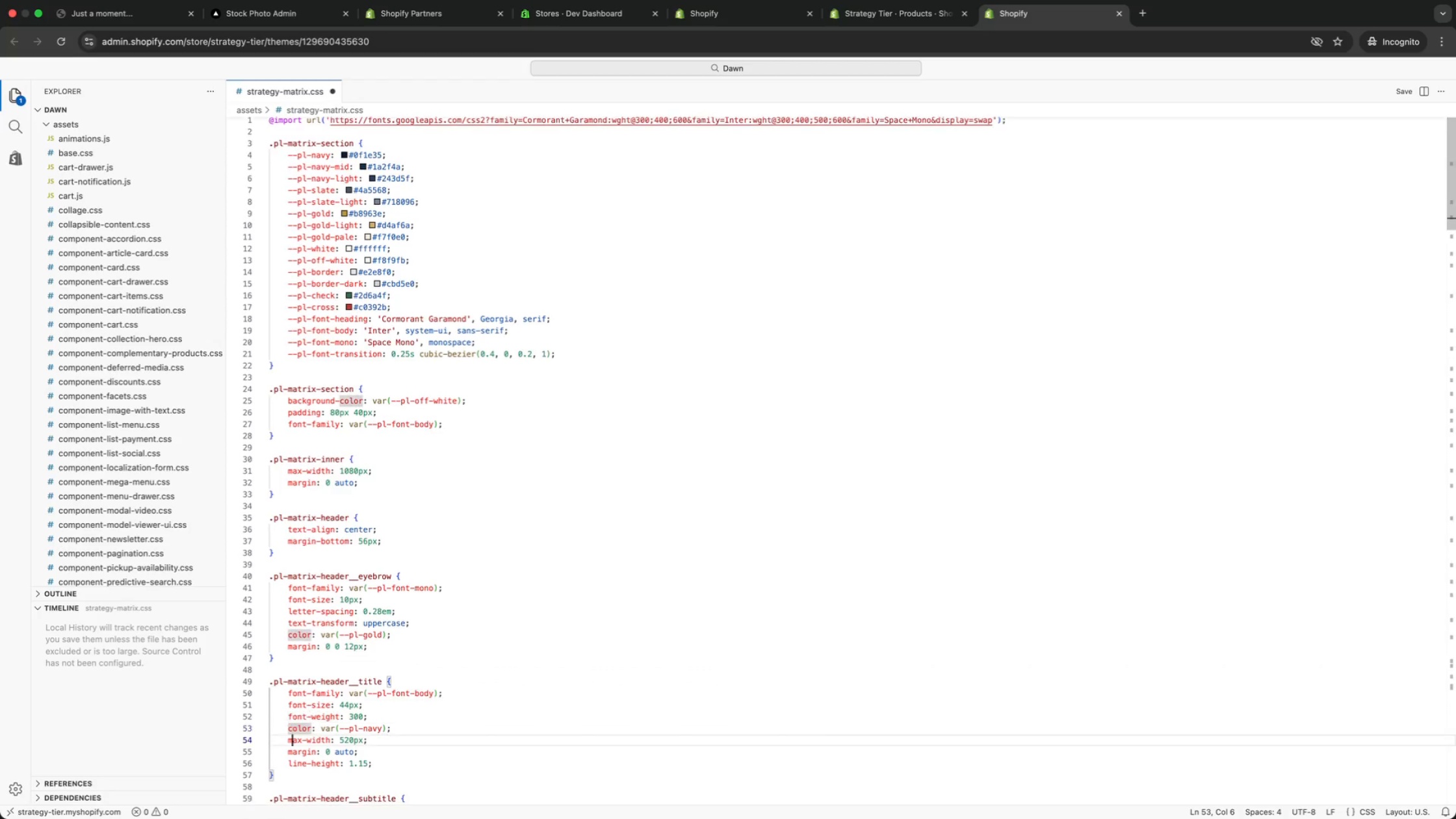 
key(ArrowDown)
 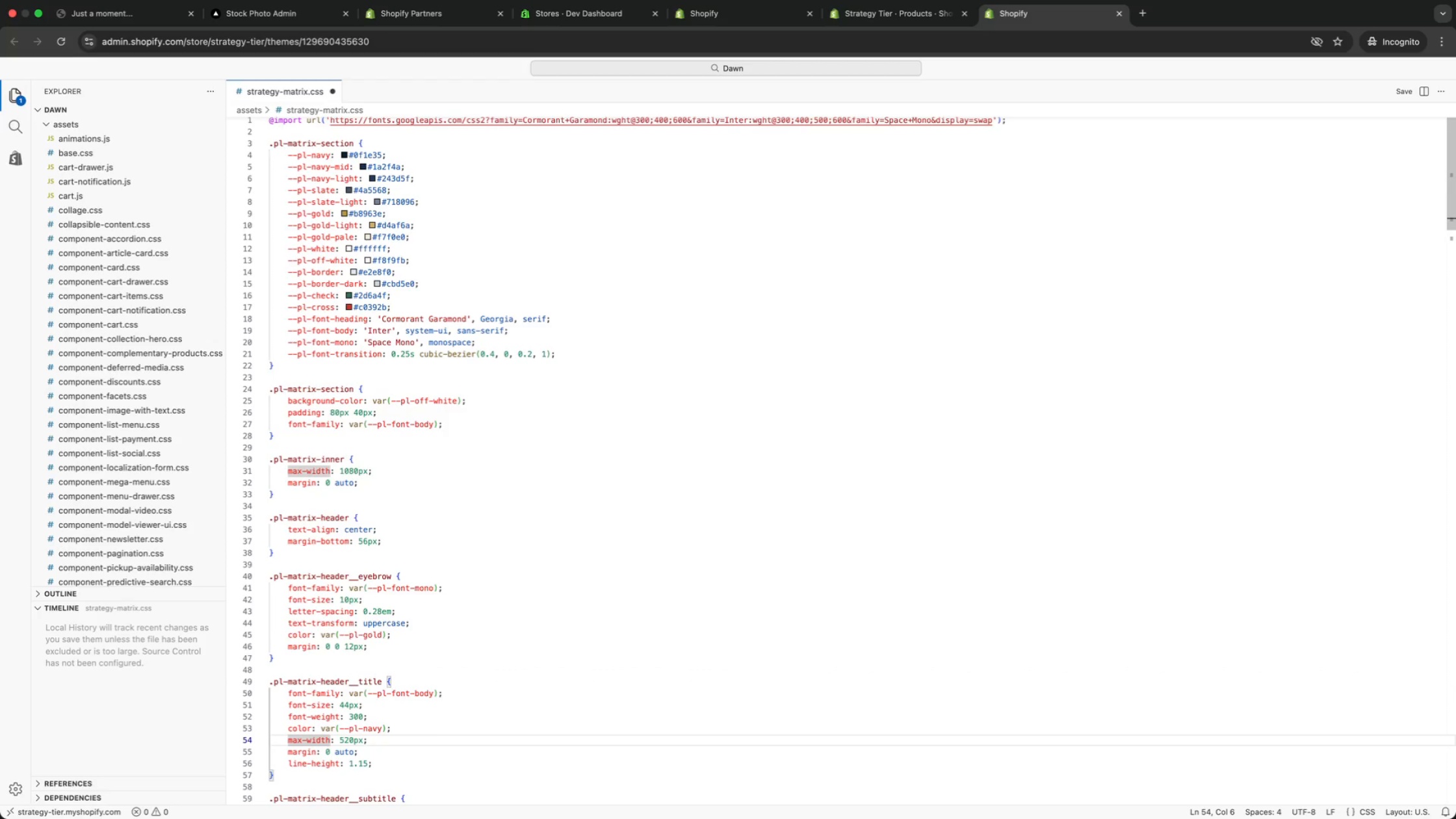 
key(ArrowDown)
 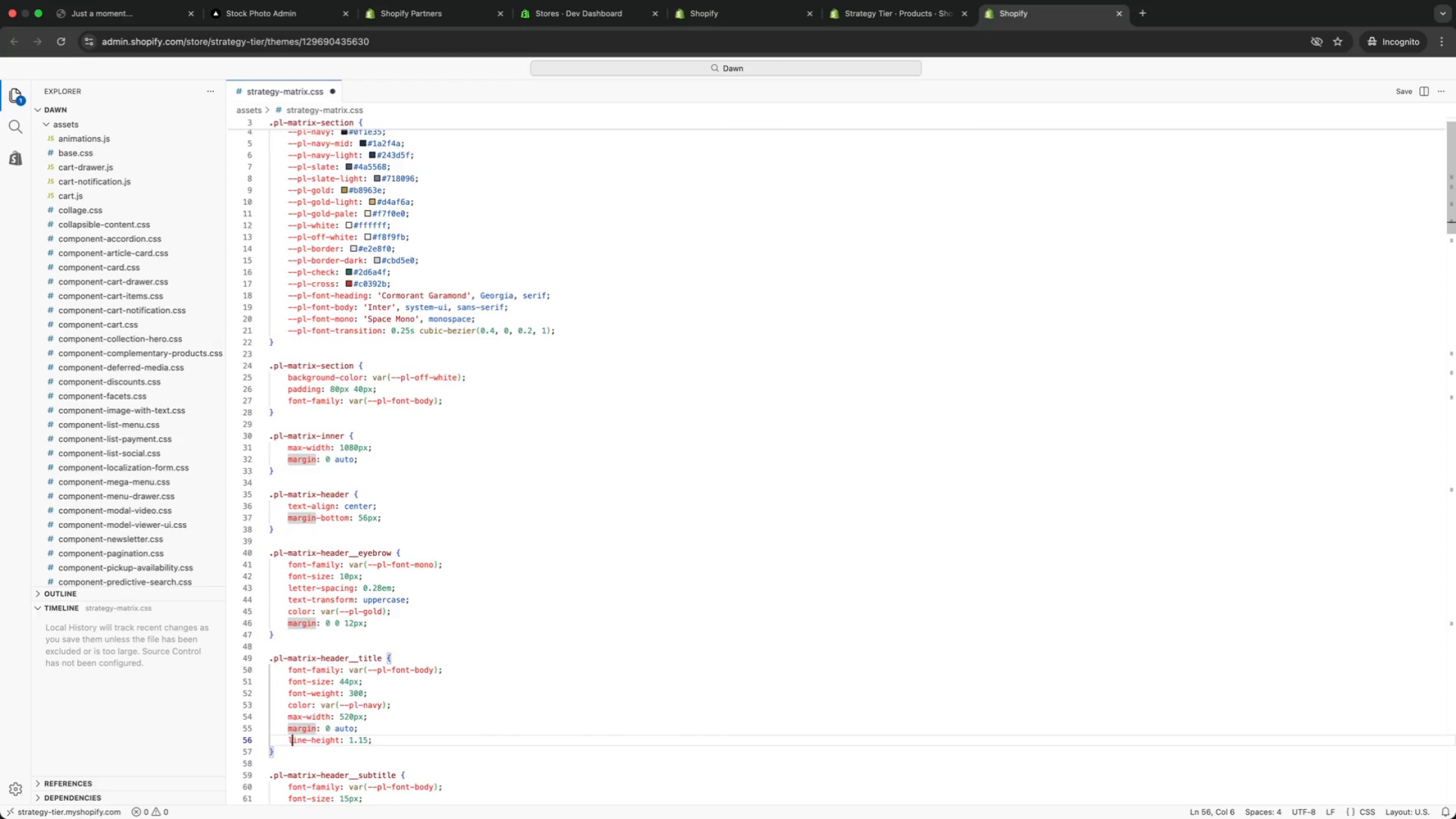 
key(ArrowDown)
 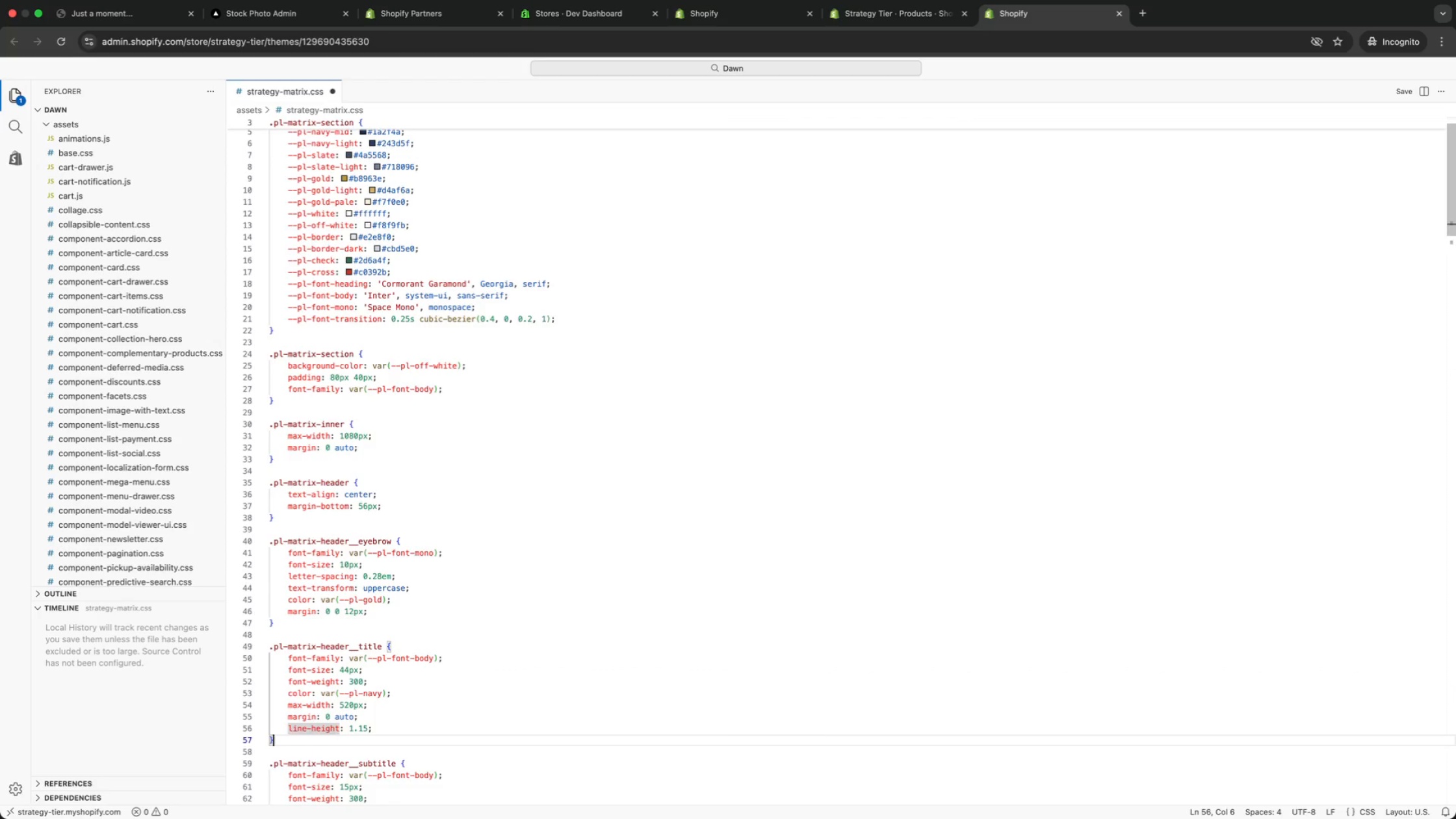 
key(ArrowDown)
 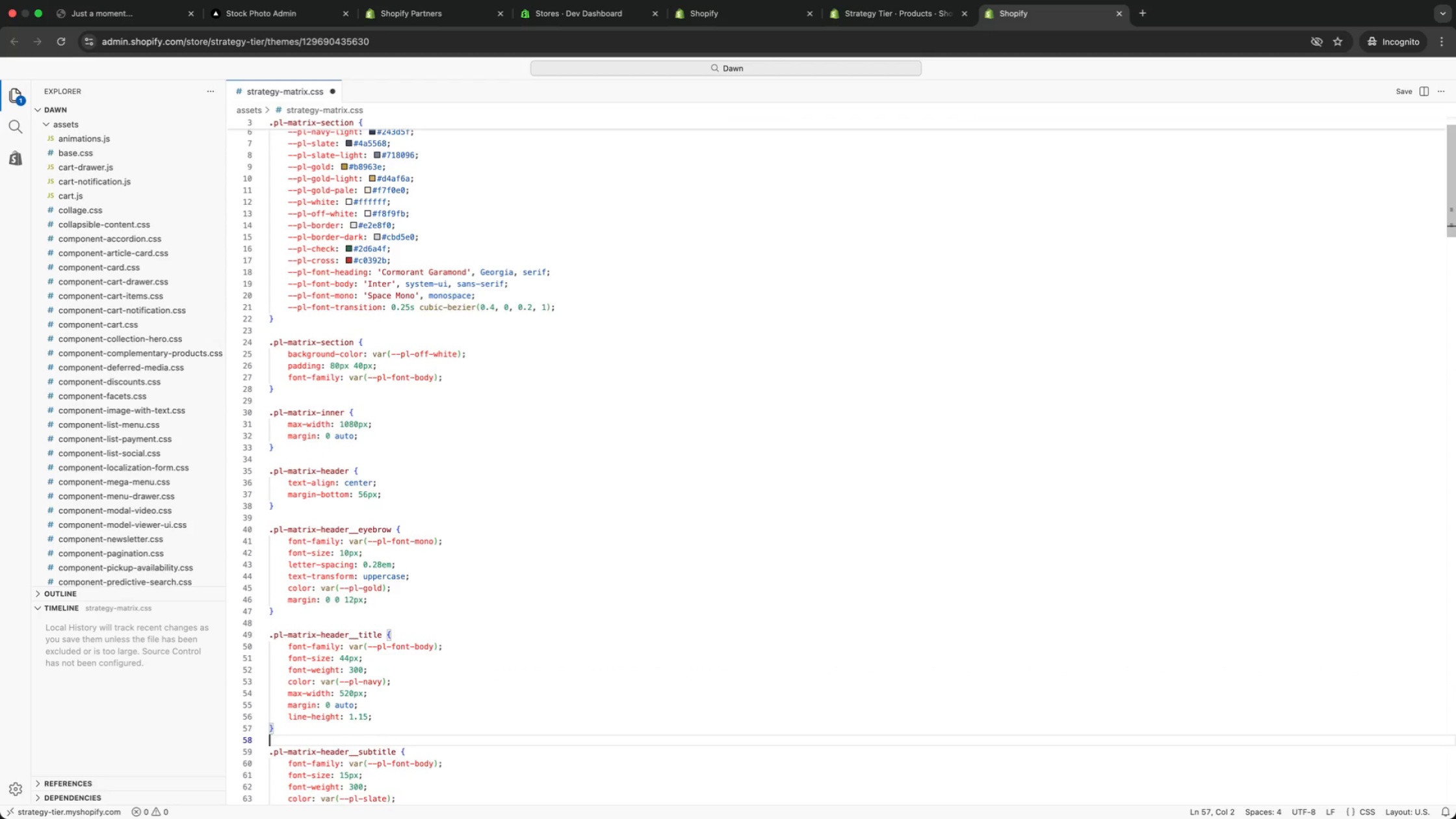 
key(ArrowDown)
 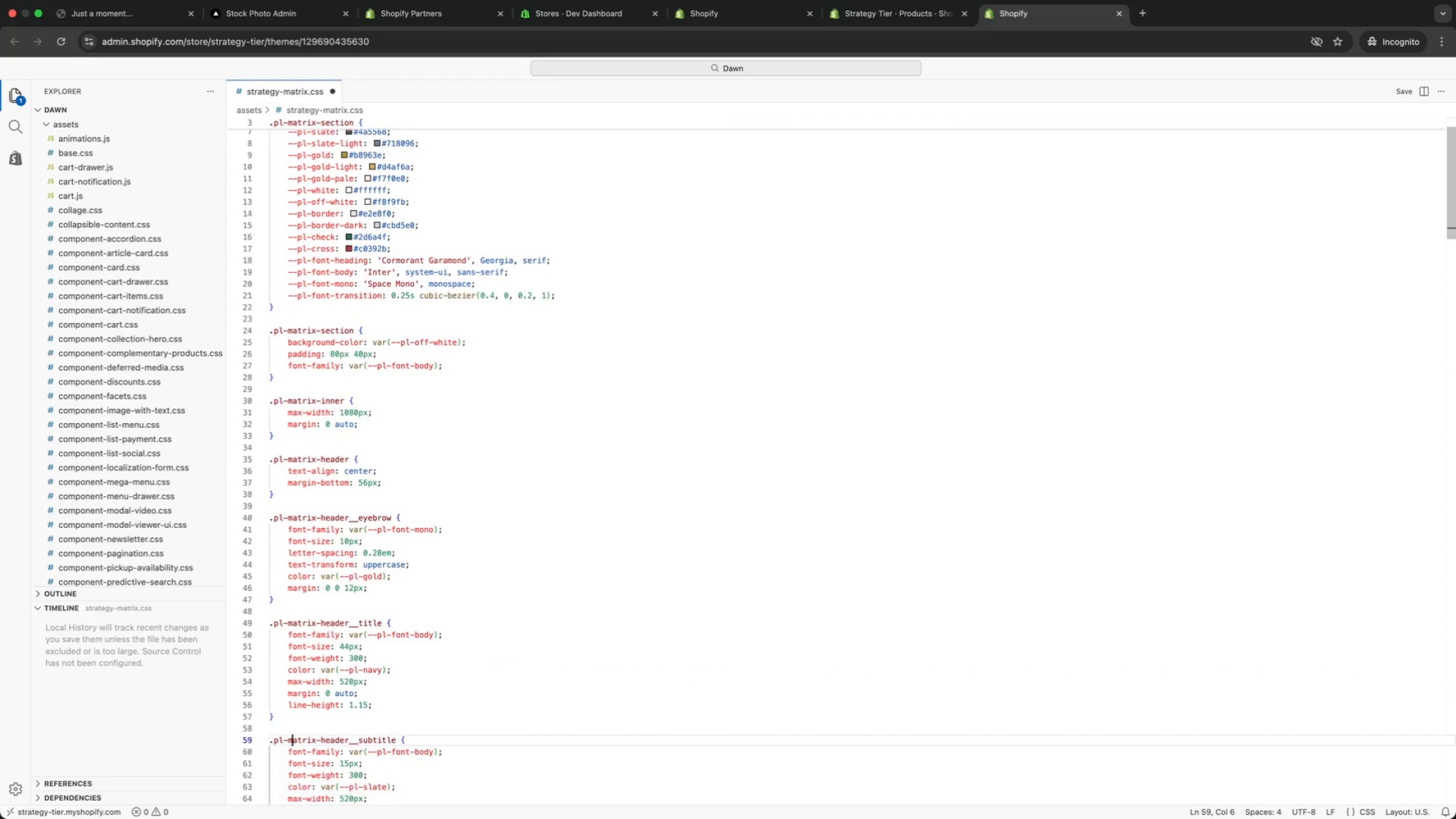 
key(ArrowDown)
 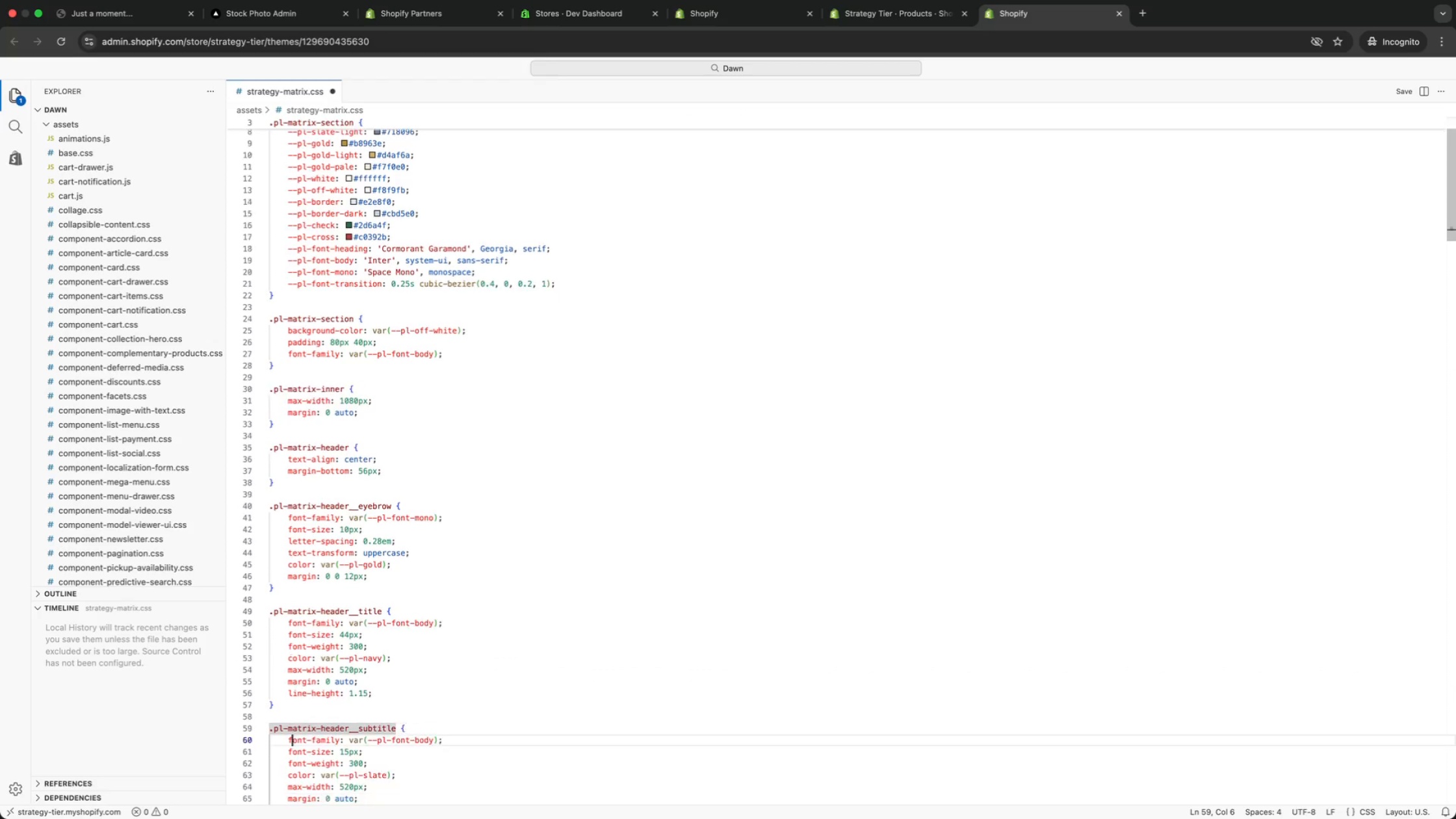 
key(ArrowDown)
 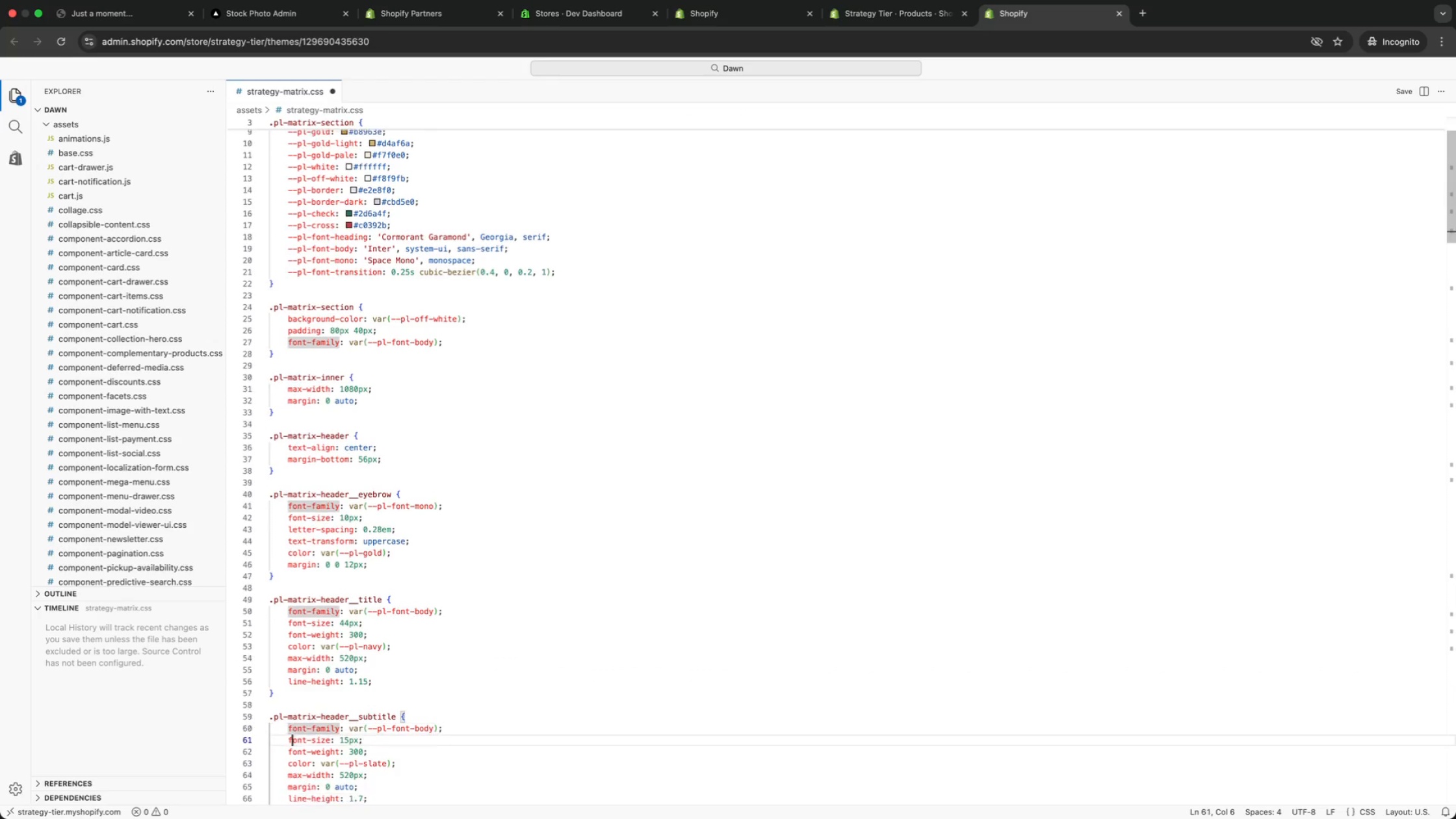 
key(ArrowDown)
 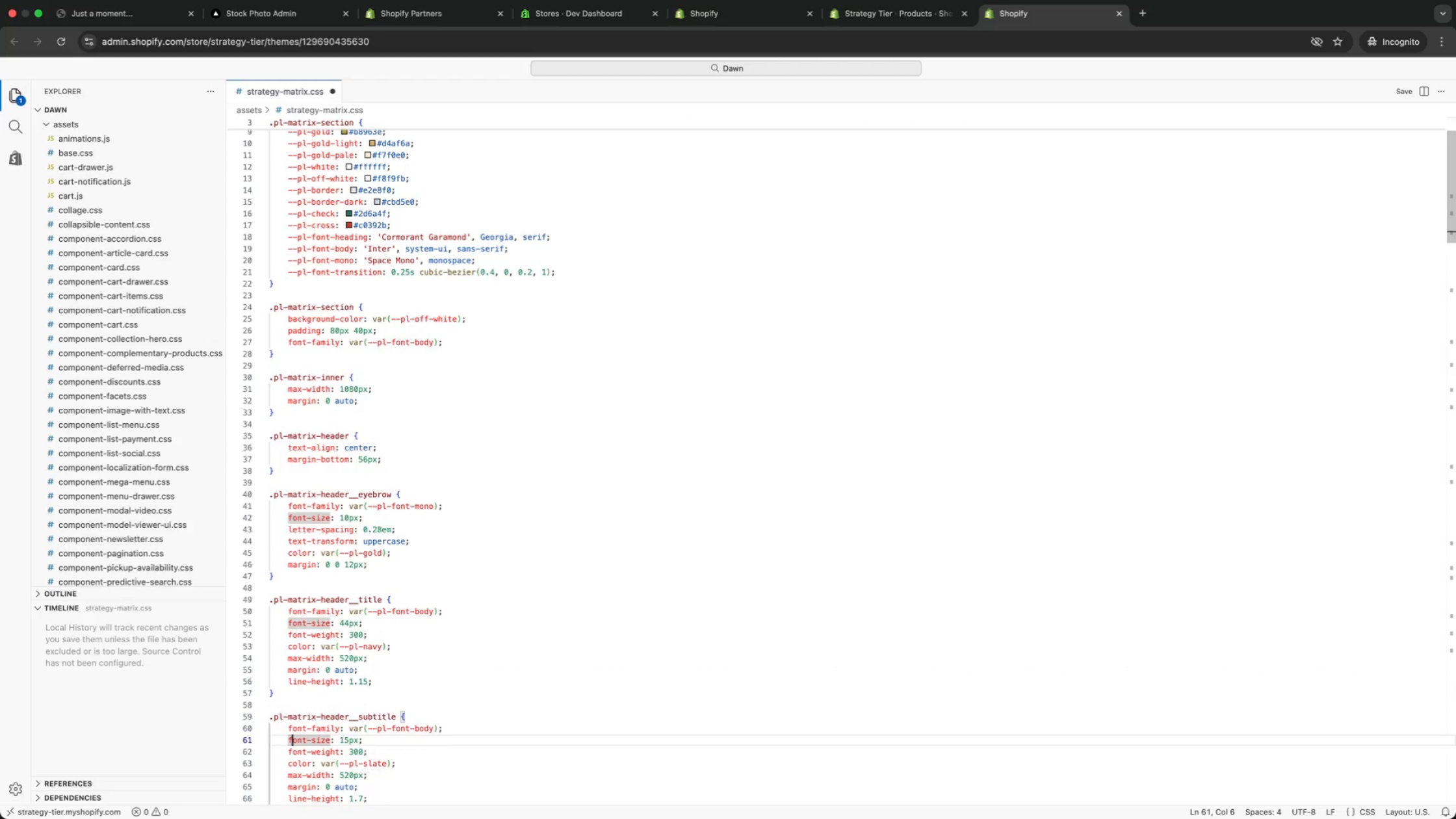 
key(ArrowDown)
 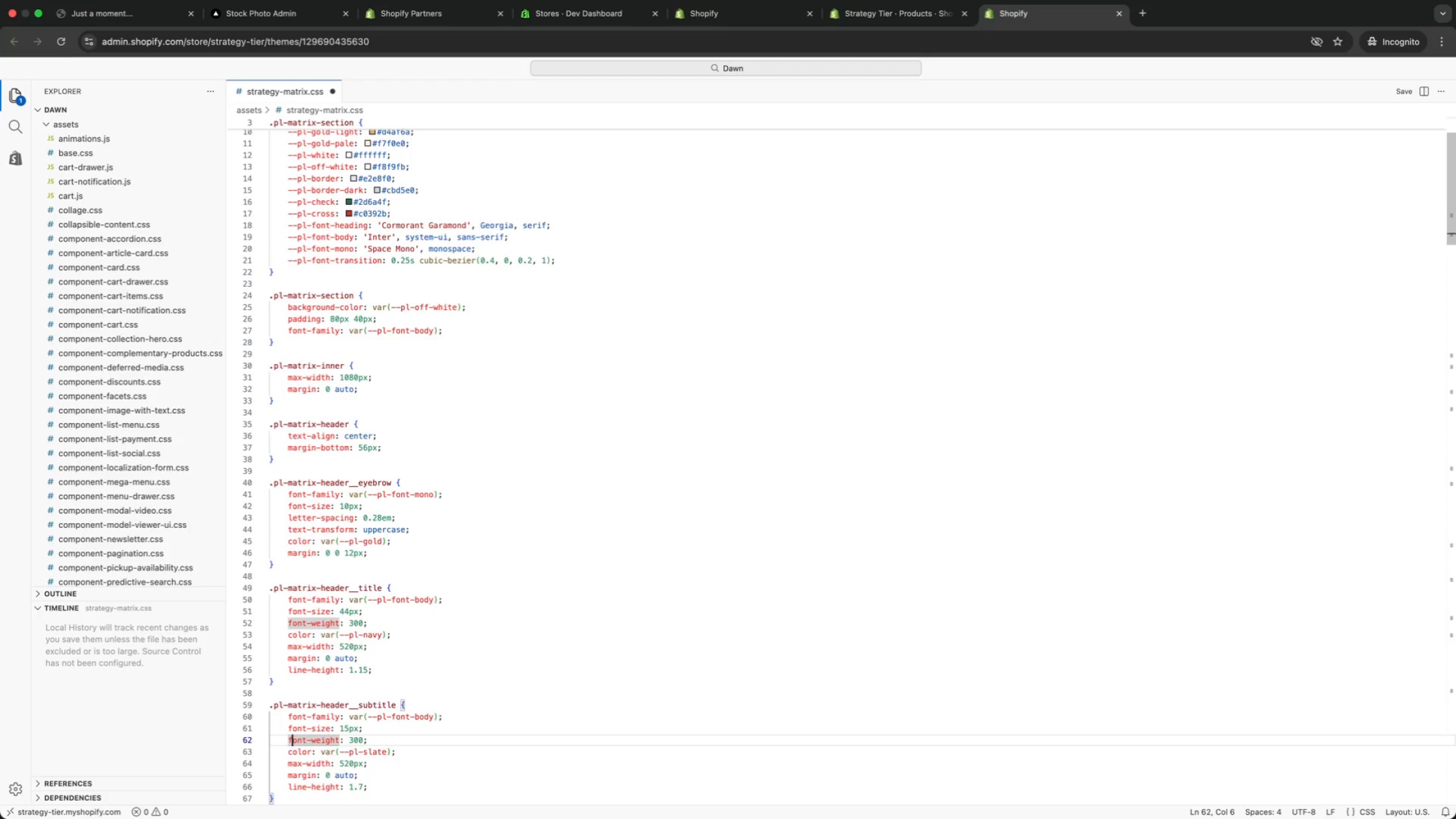 
key(ArrowDown)
 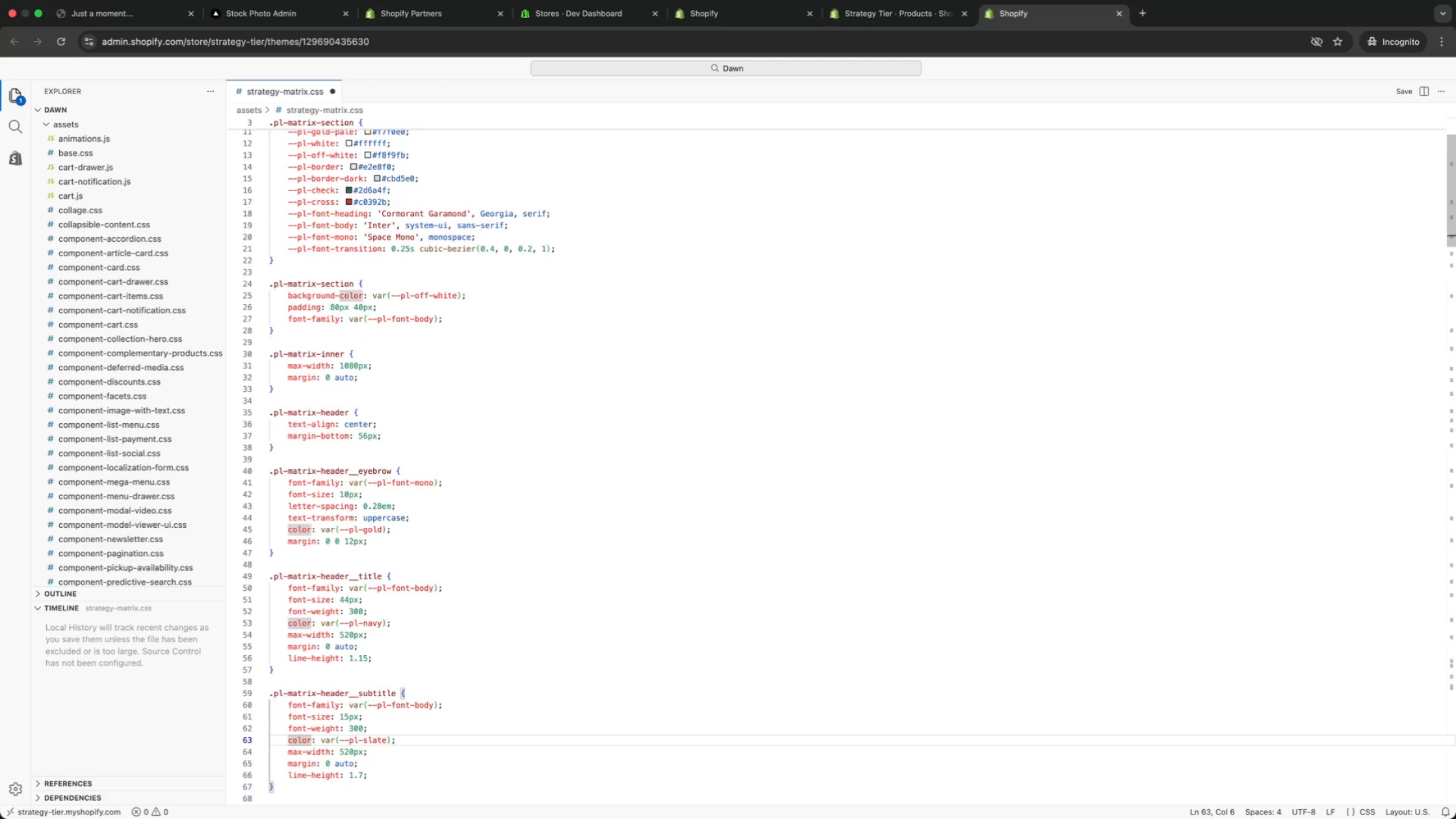 
key(ArrowDown)
 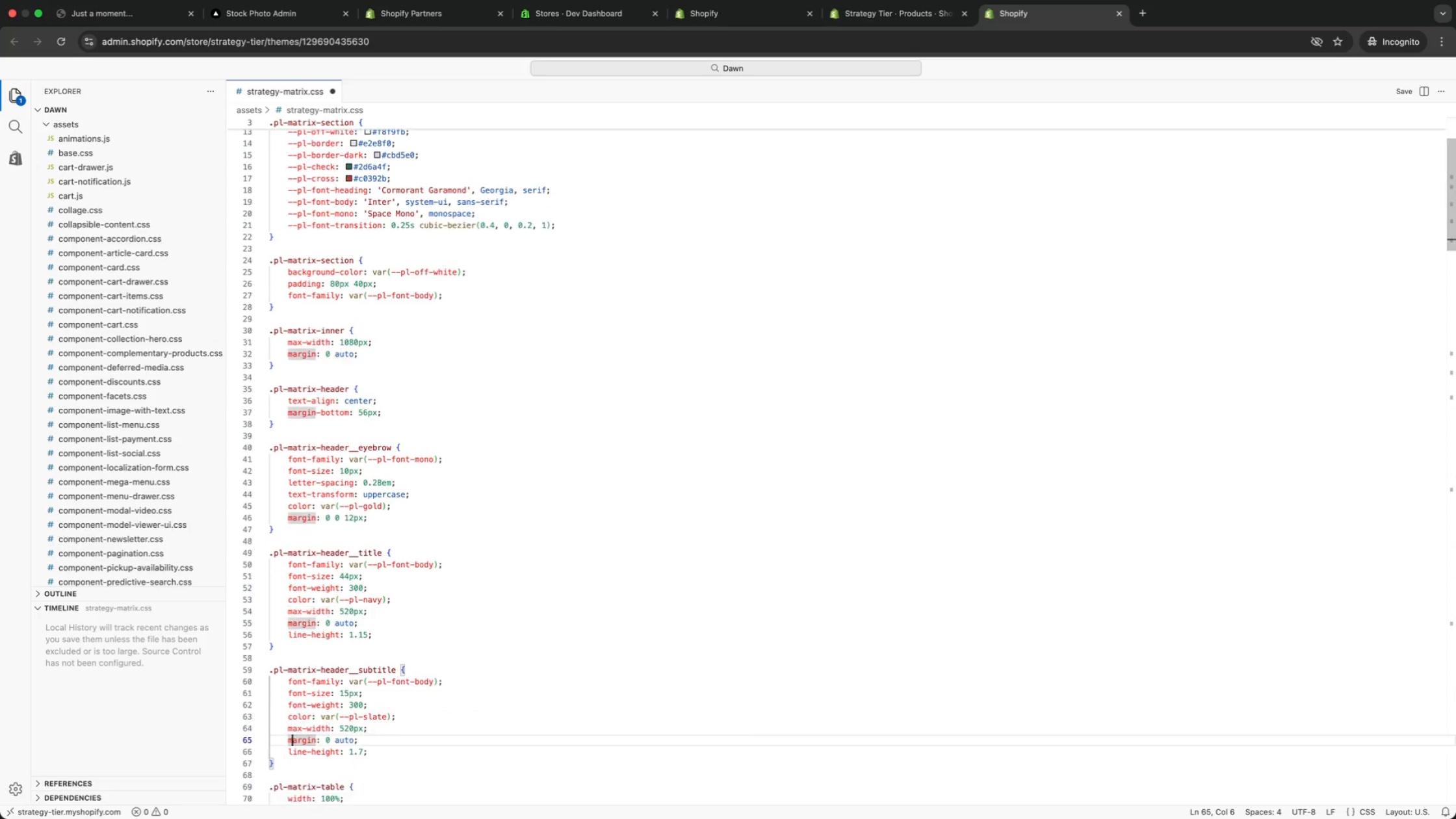 
key(ArrowDown)
 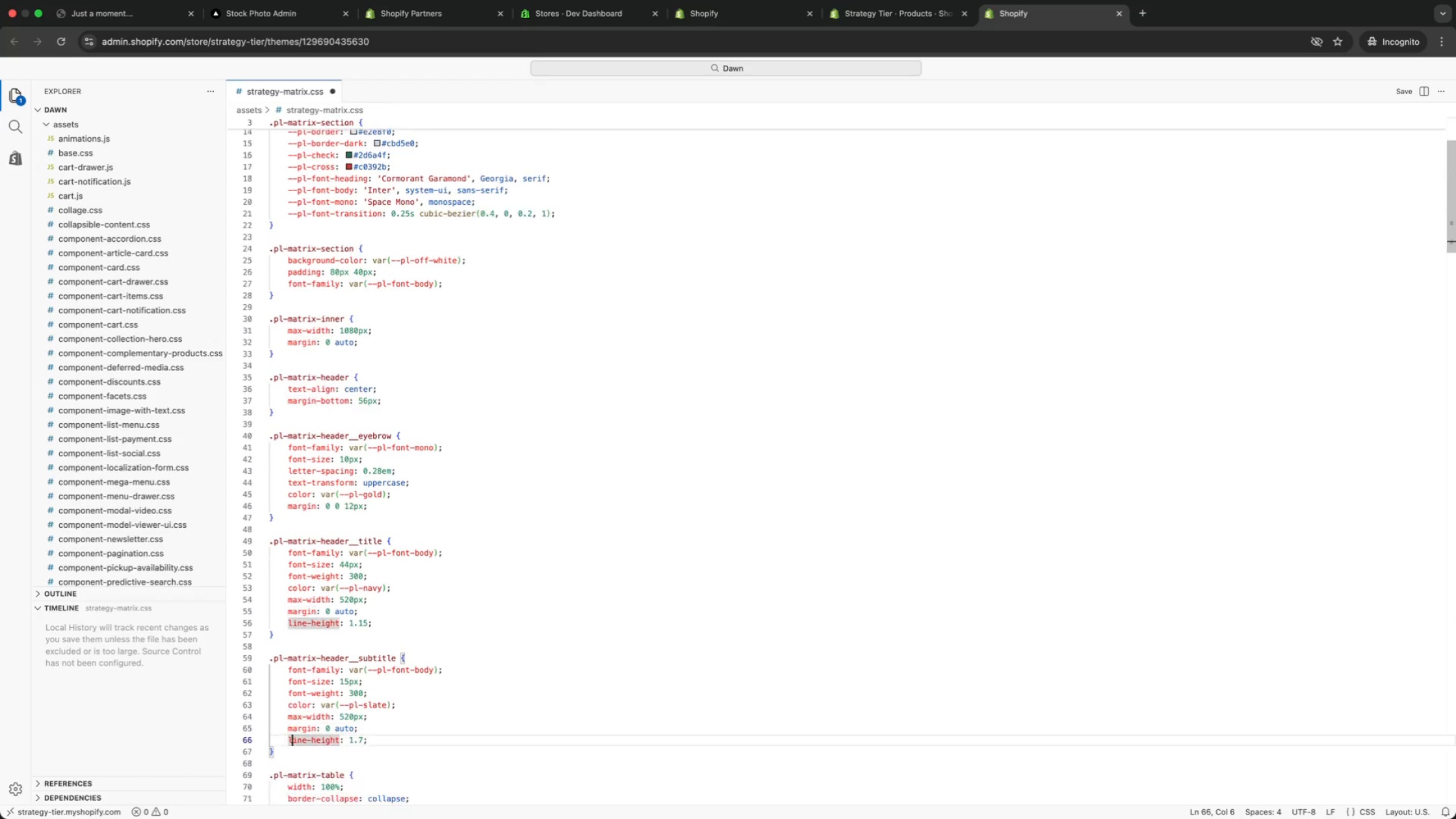 
key(ArrowDown)
 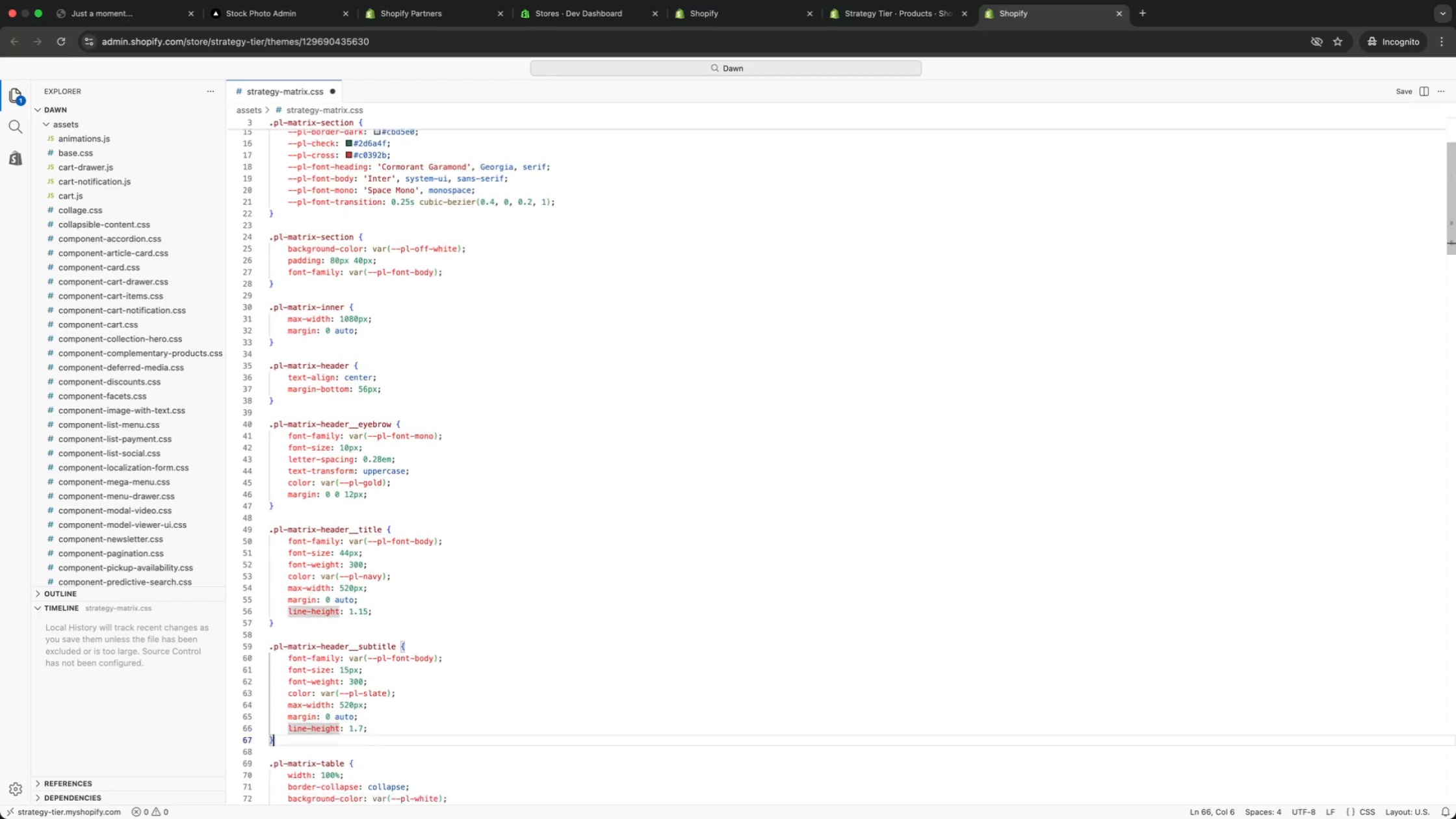 
key(ArrowDown)
 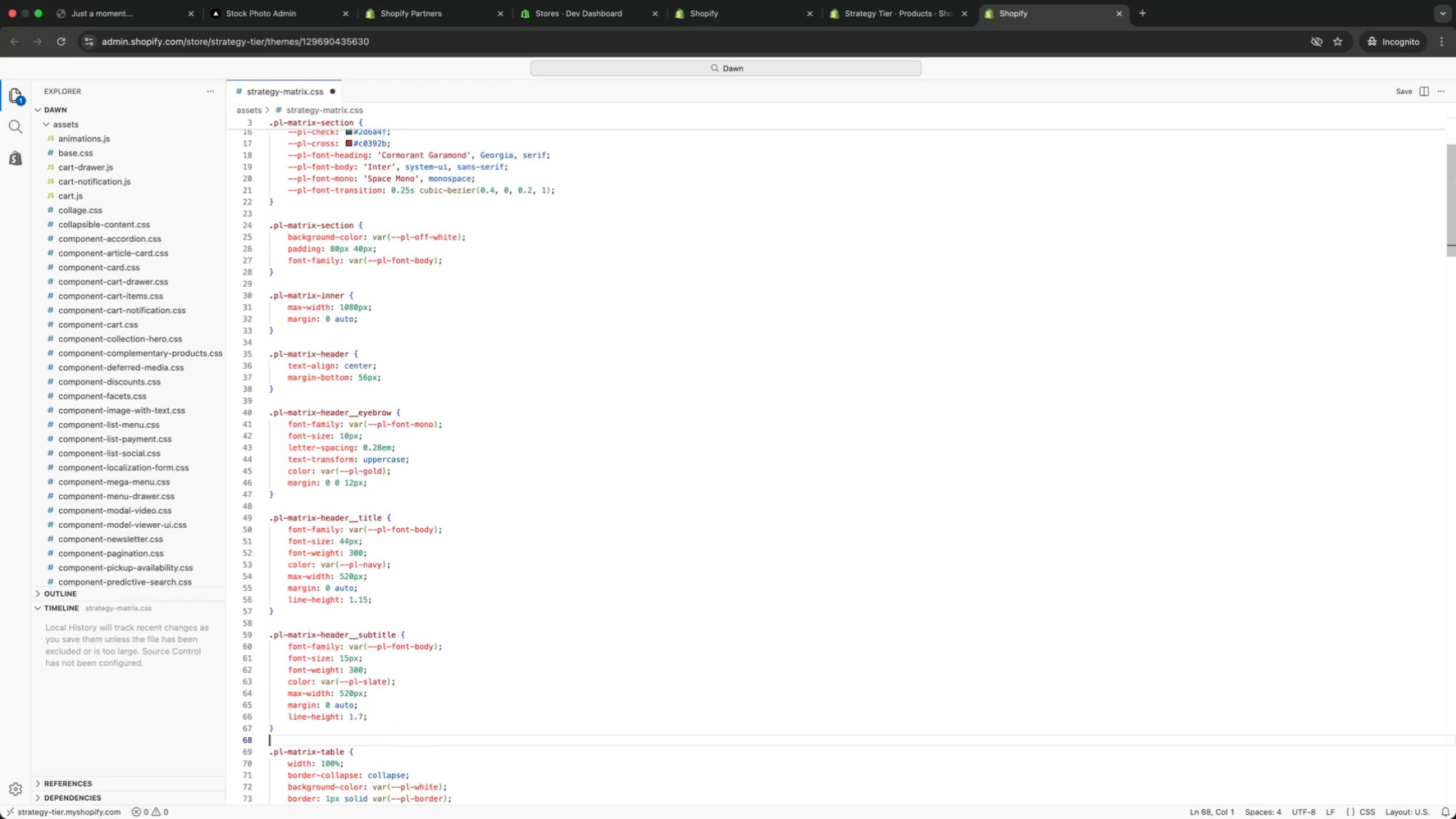 
key(ArrowDown)
 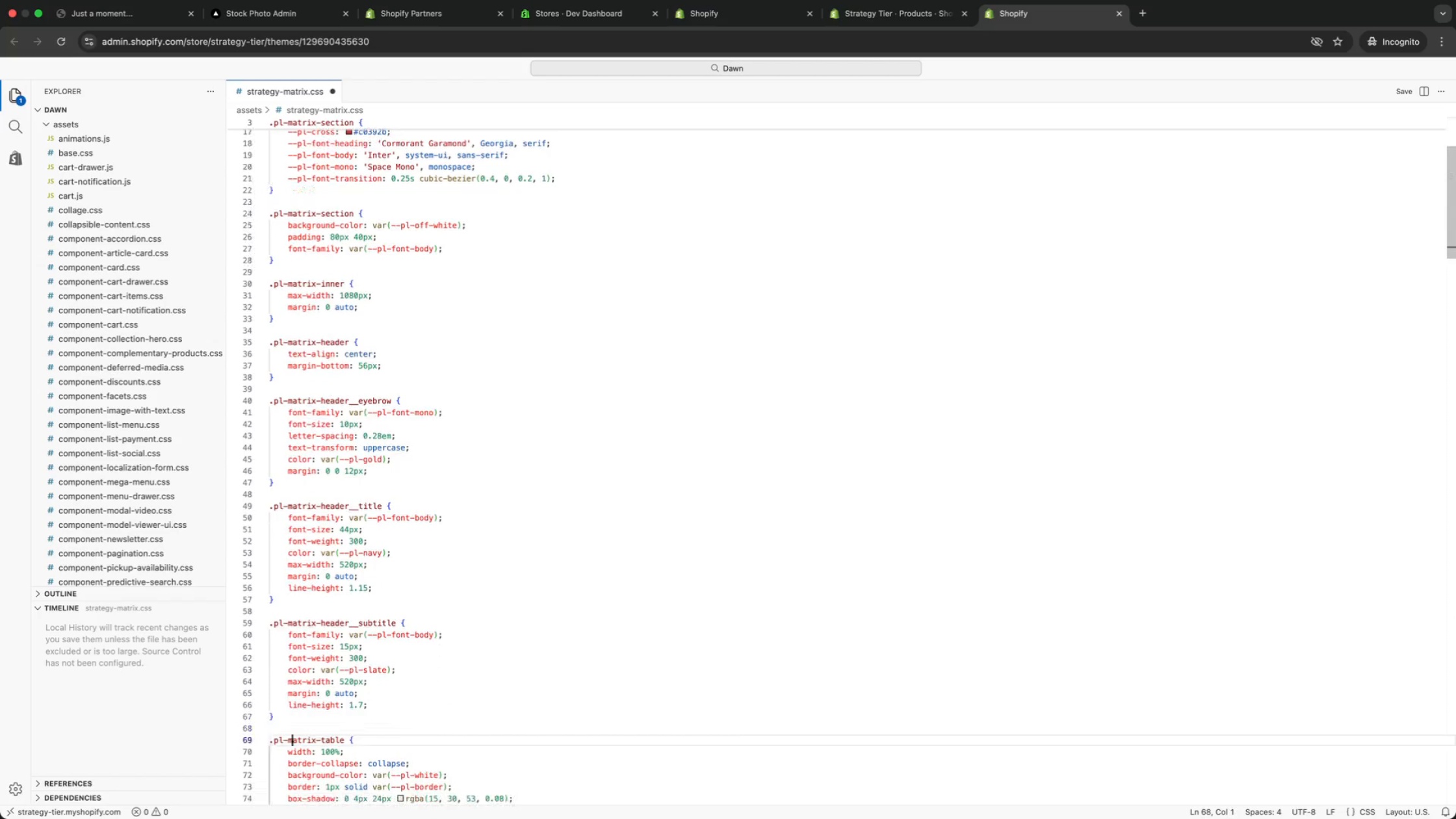 
key(ArrowDown)
 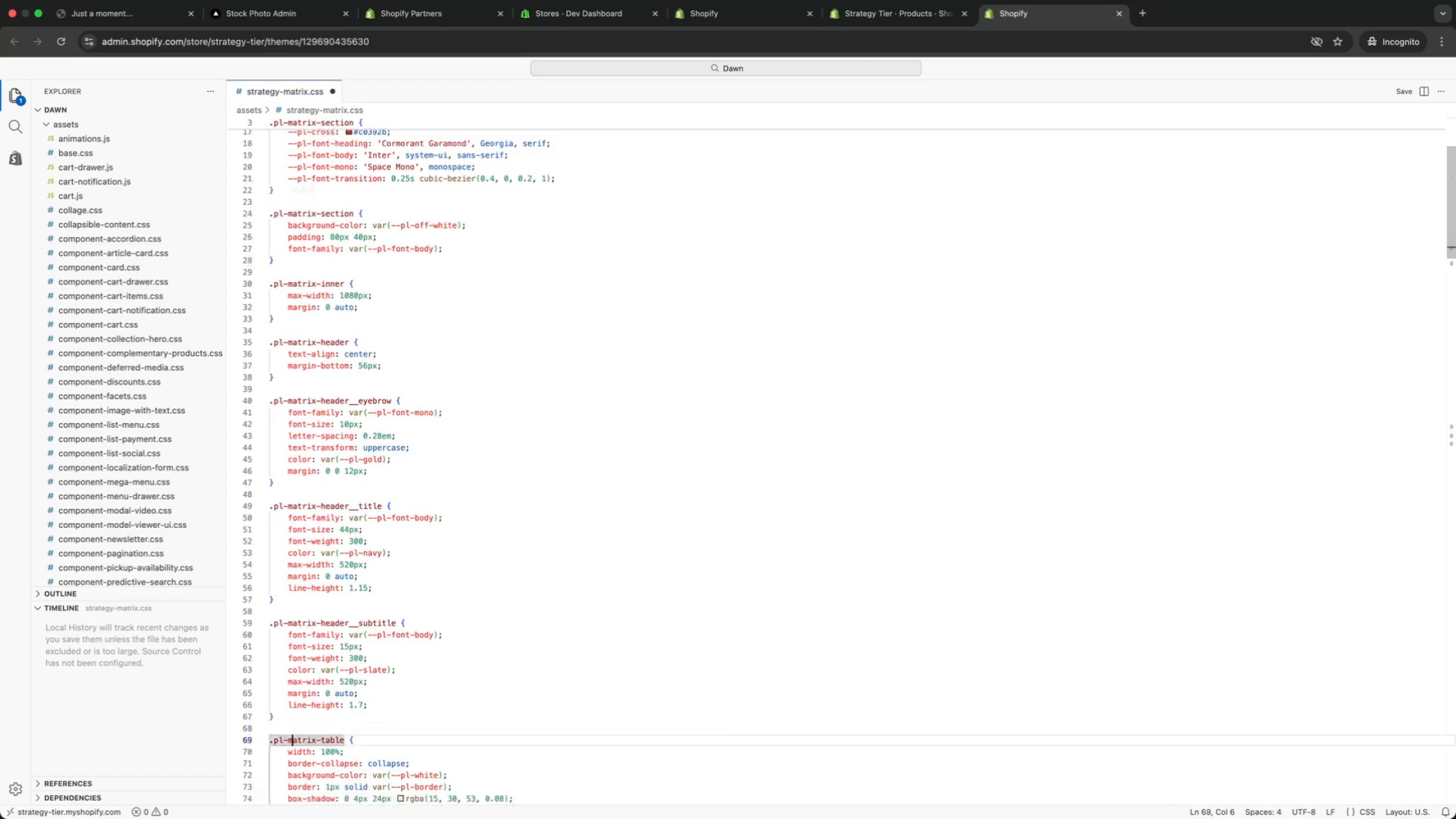 
key(ArrowDown)
 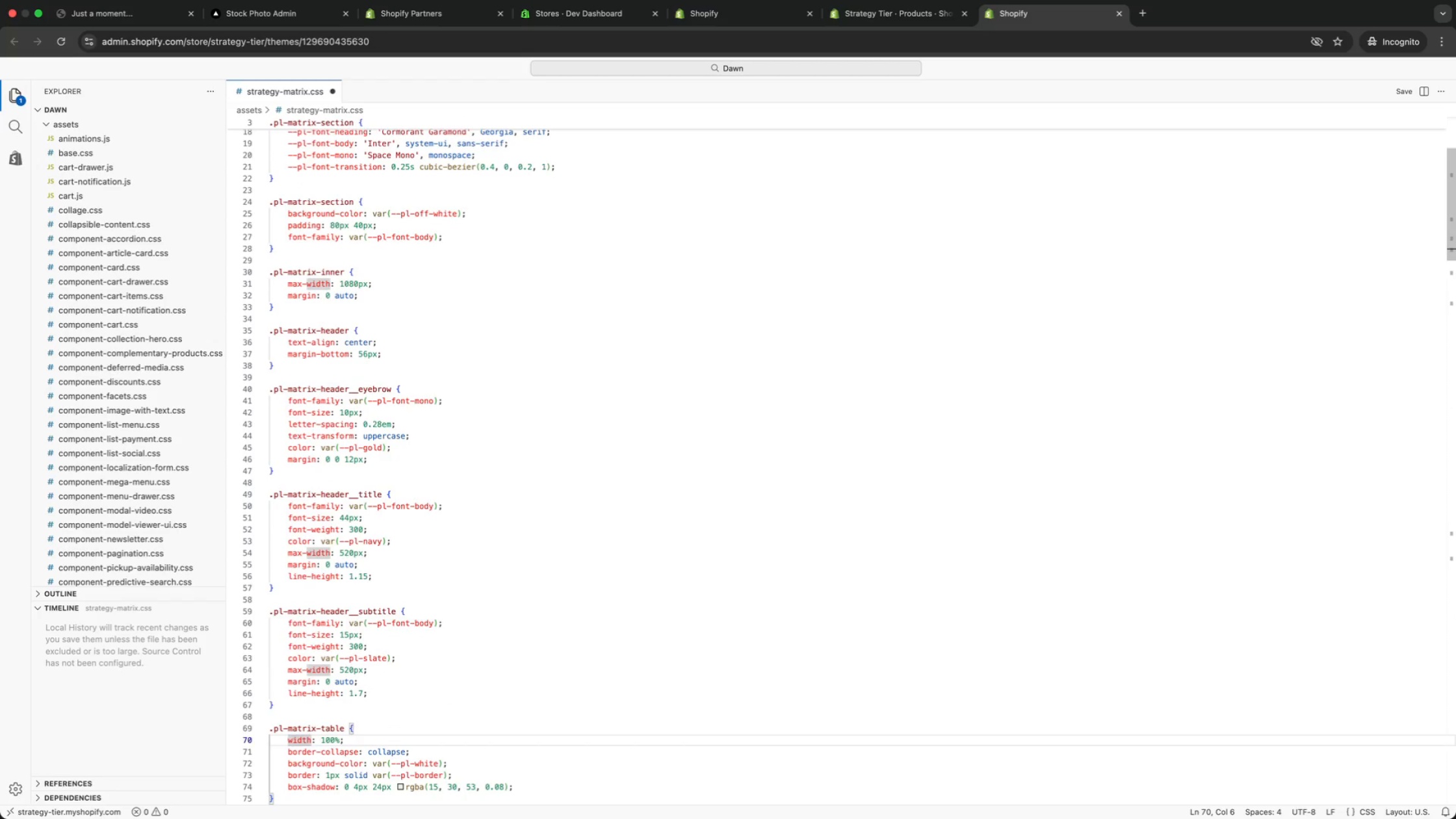 
key(ArrowUp)
 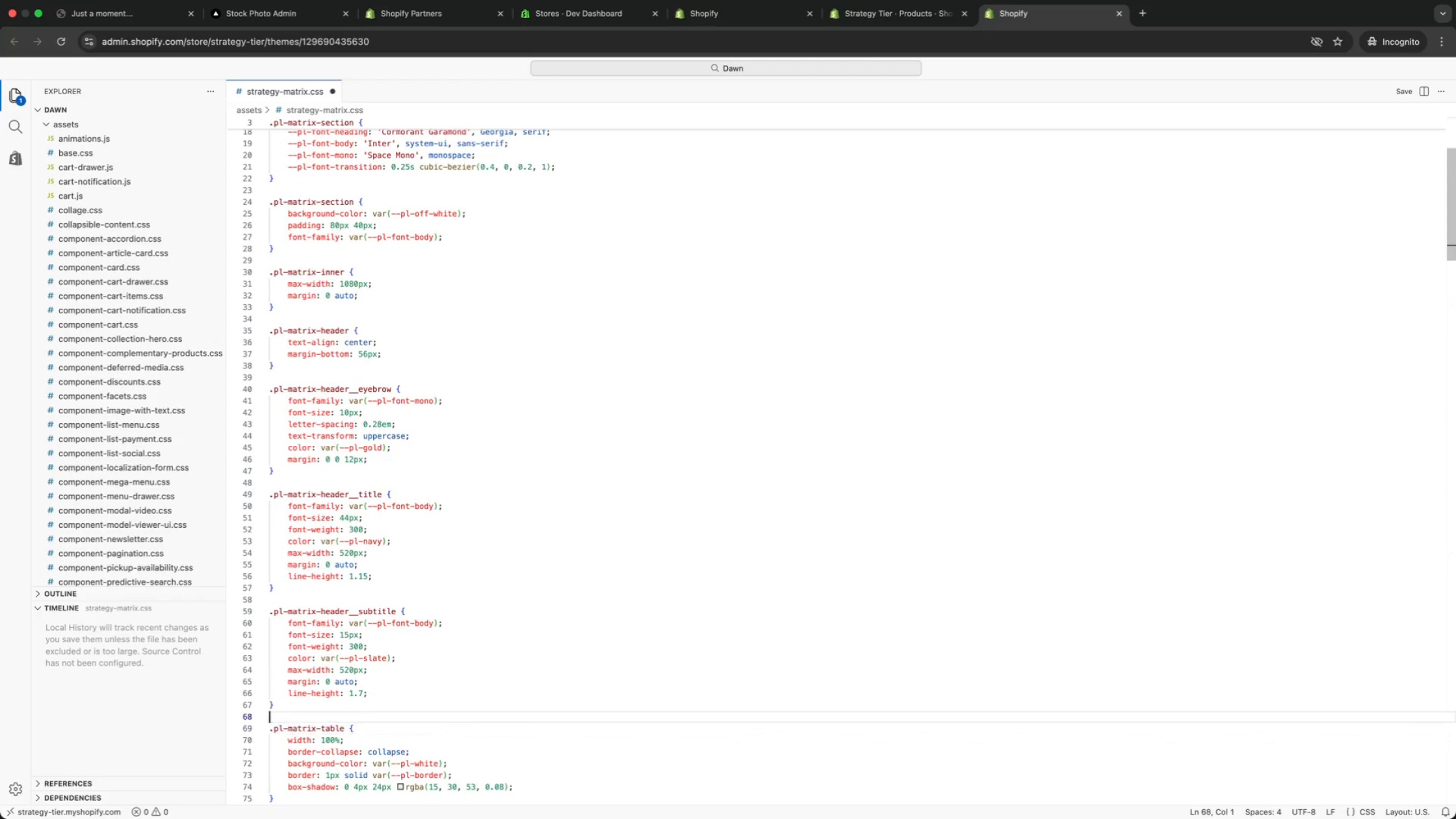 
key(ArrowUp)
 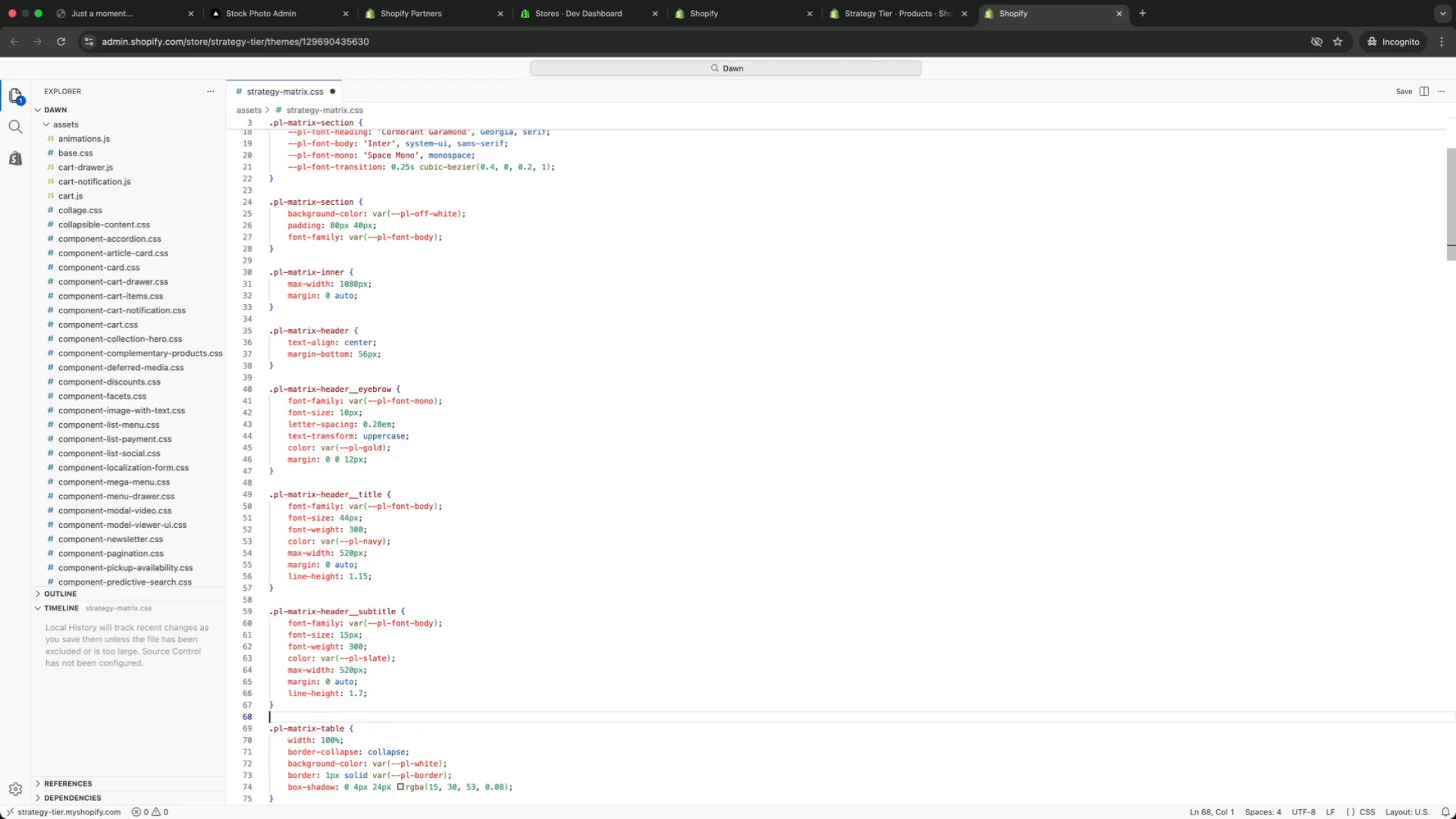 
key(ArrowUp)
 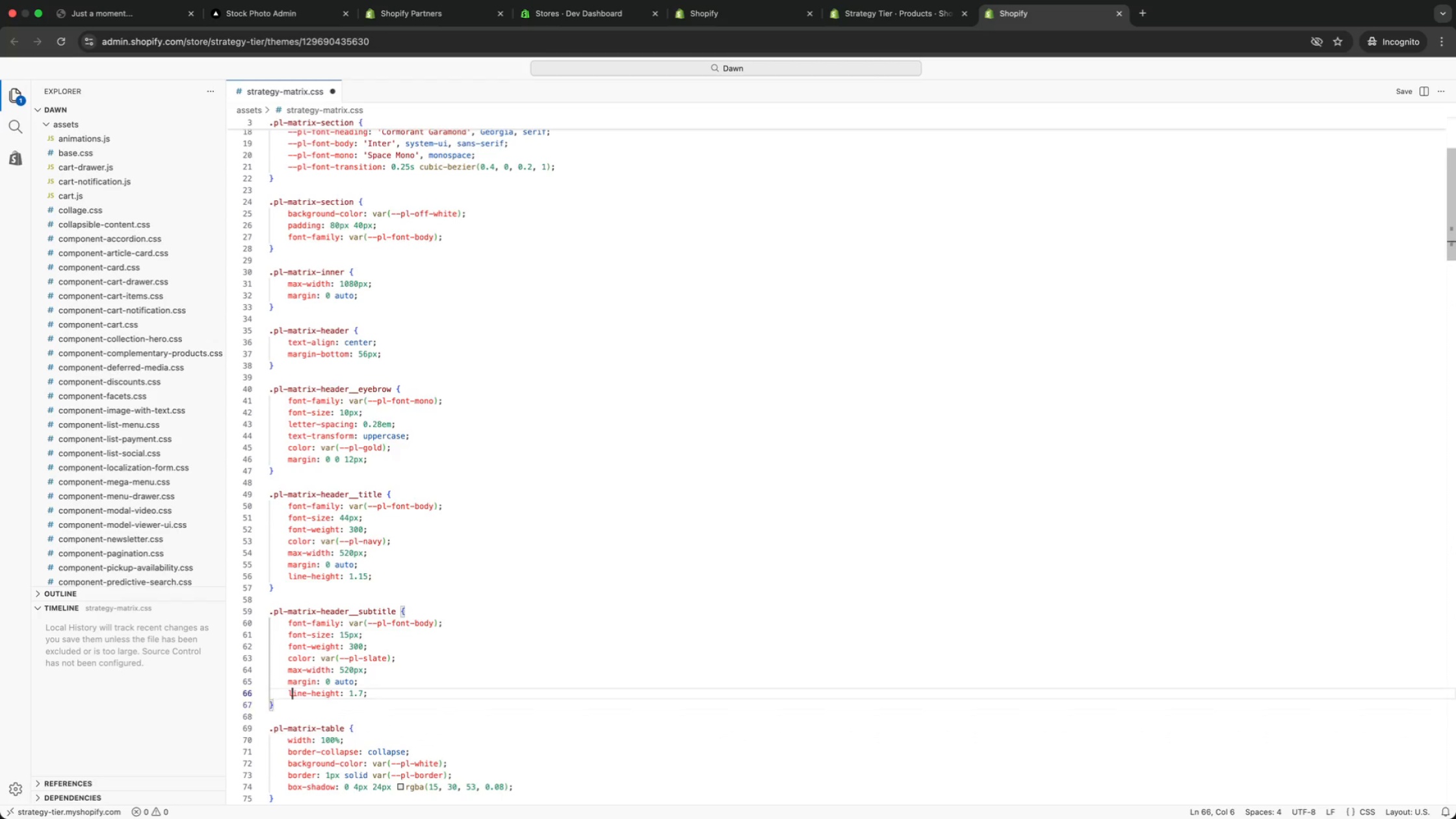 
key(ArrowUp)
 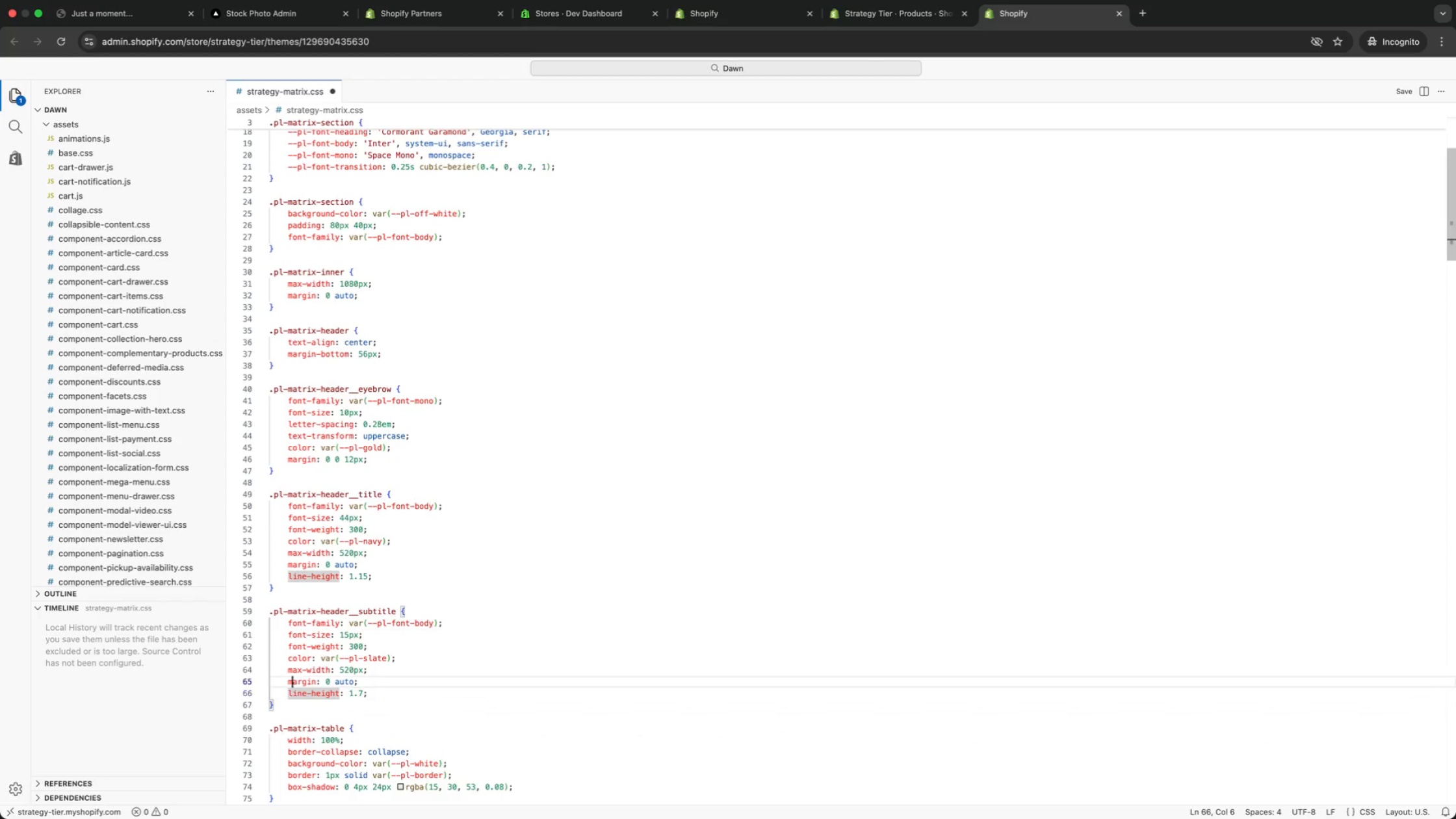 
key(ArrowUp)
 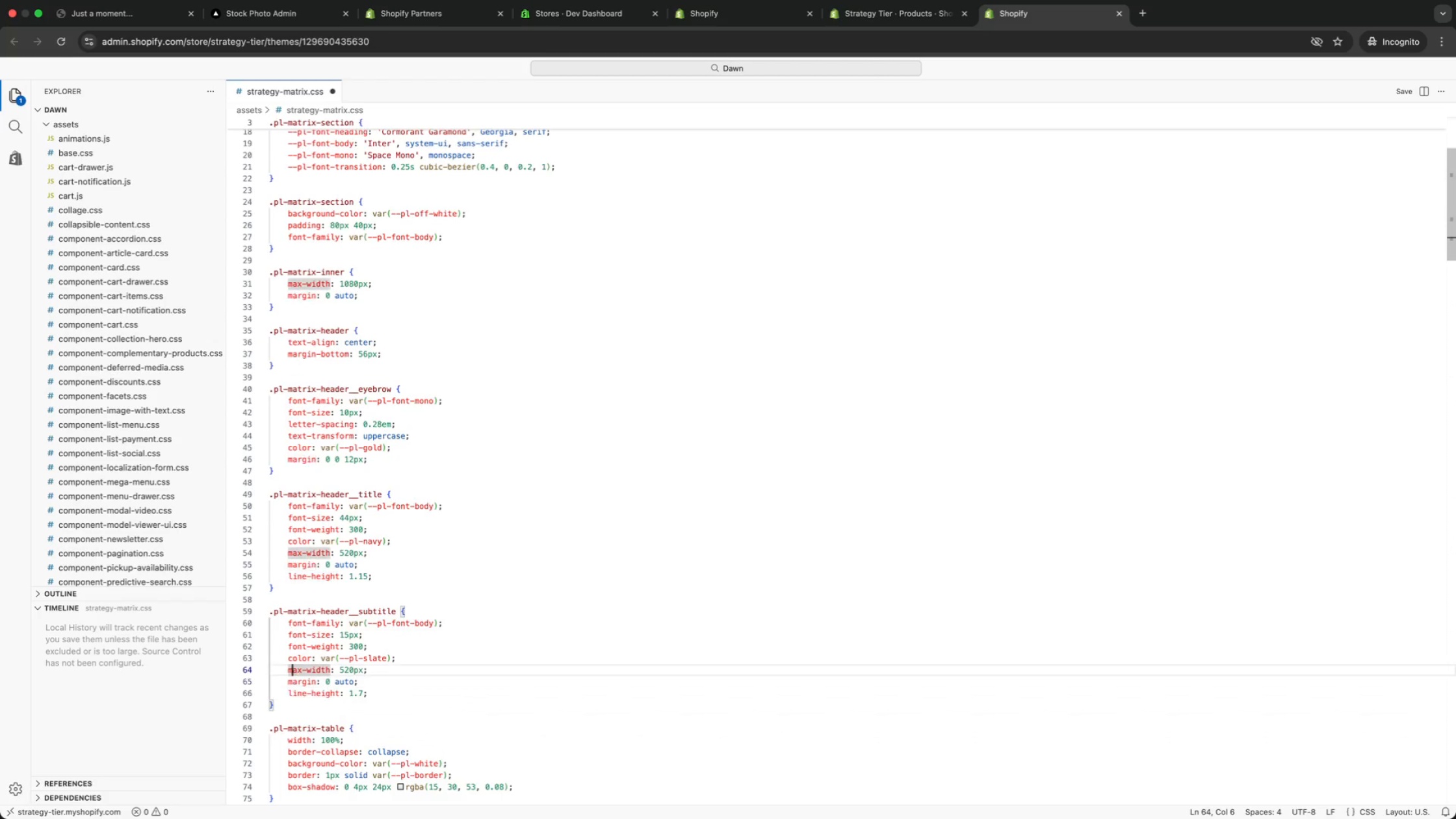 
key(ArrowUp)
 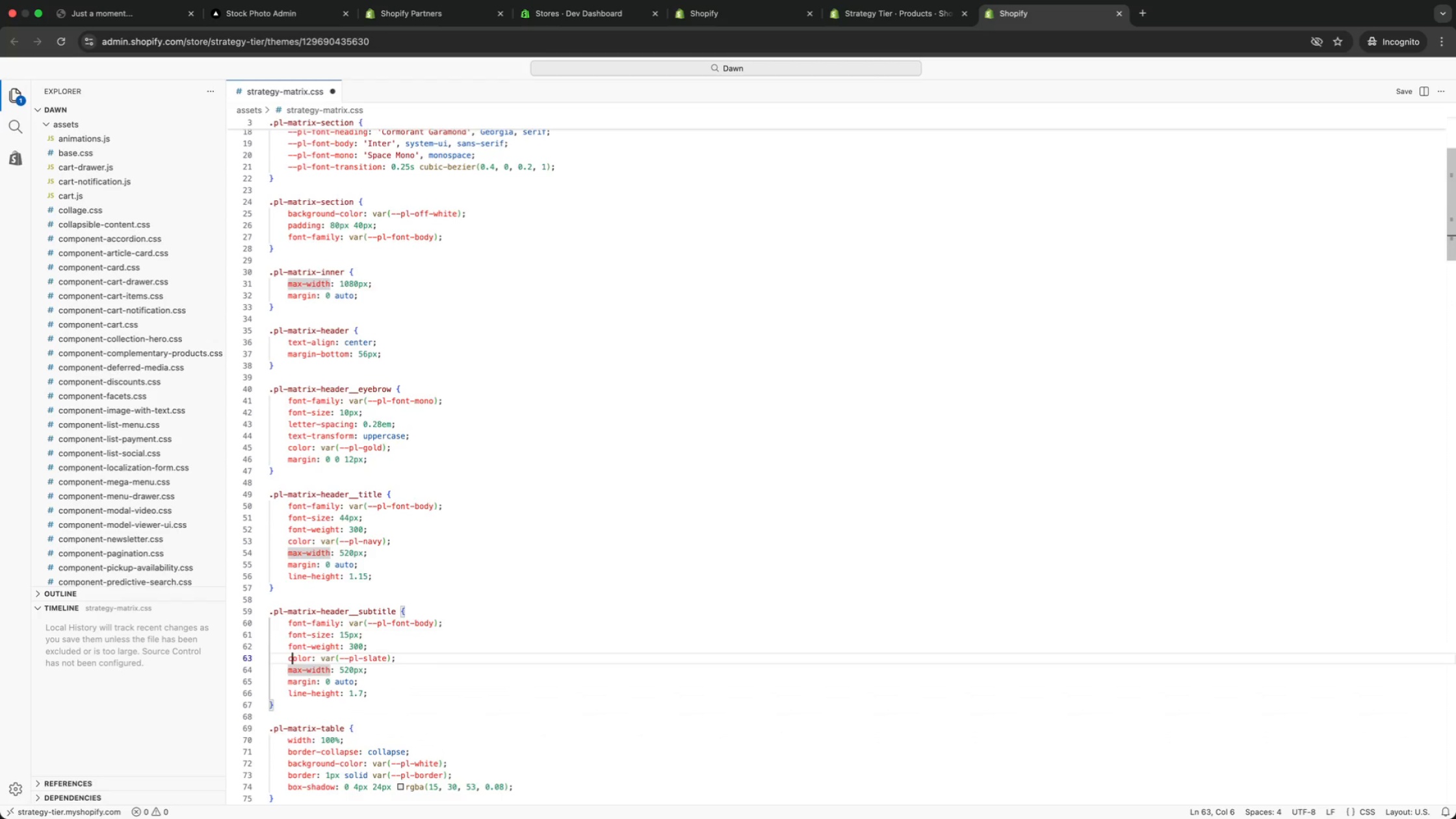 
key(ArrowUp)
 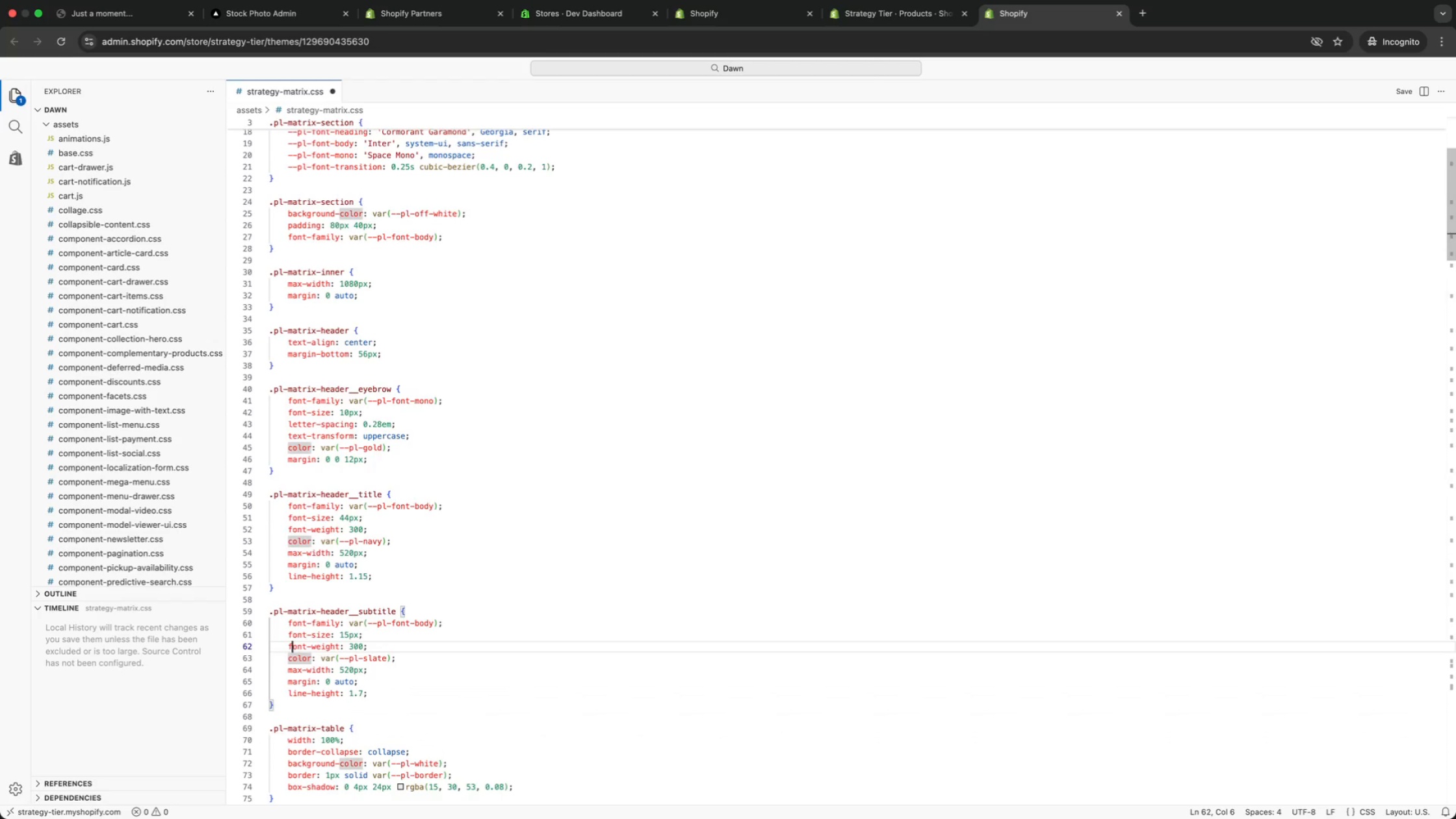 
key(ArrowUp)
 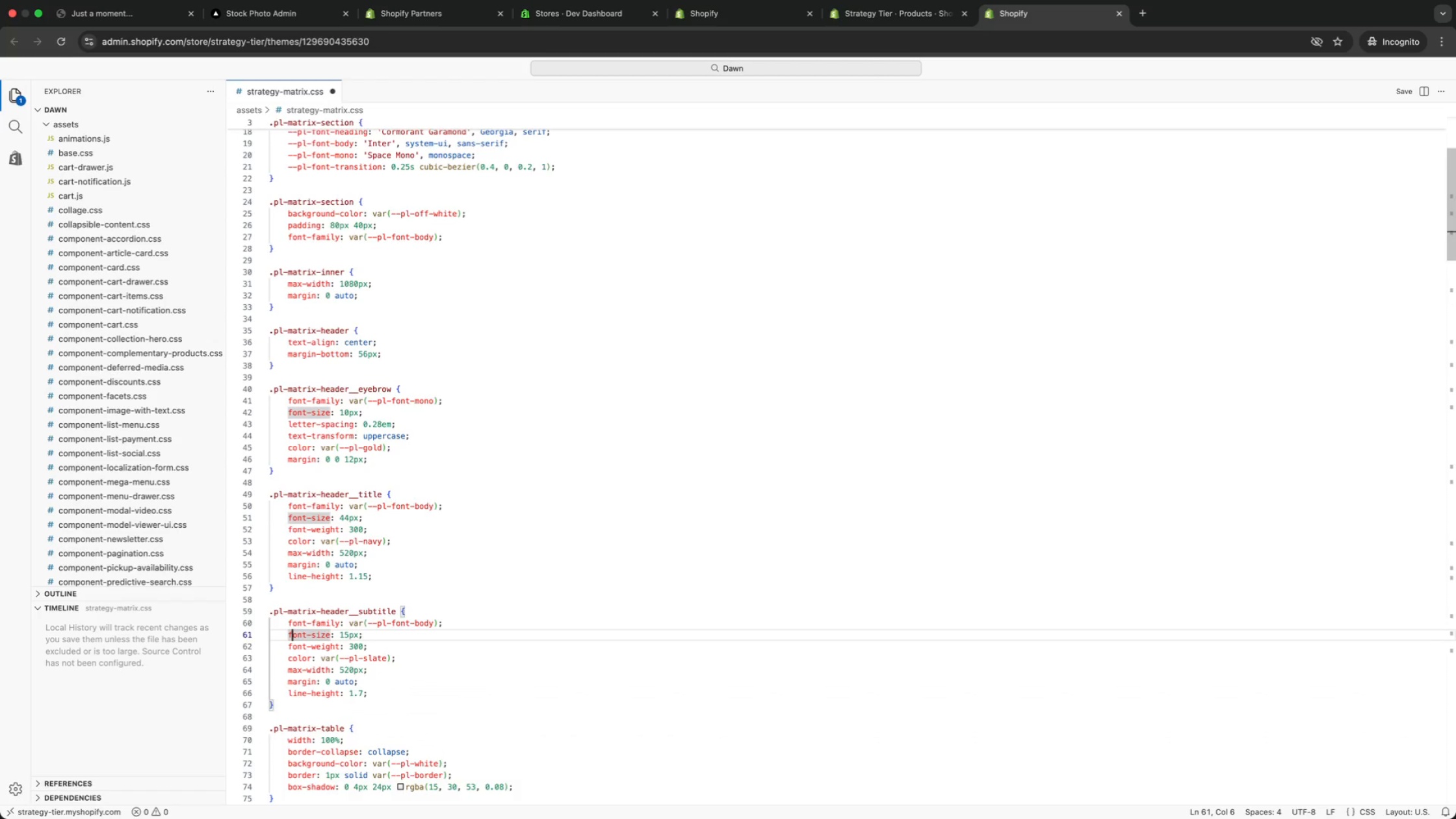 
key(ArrowUp)
 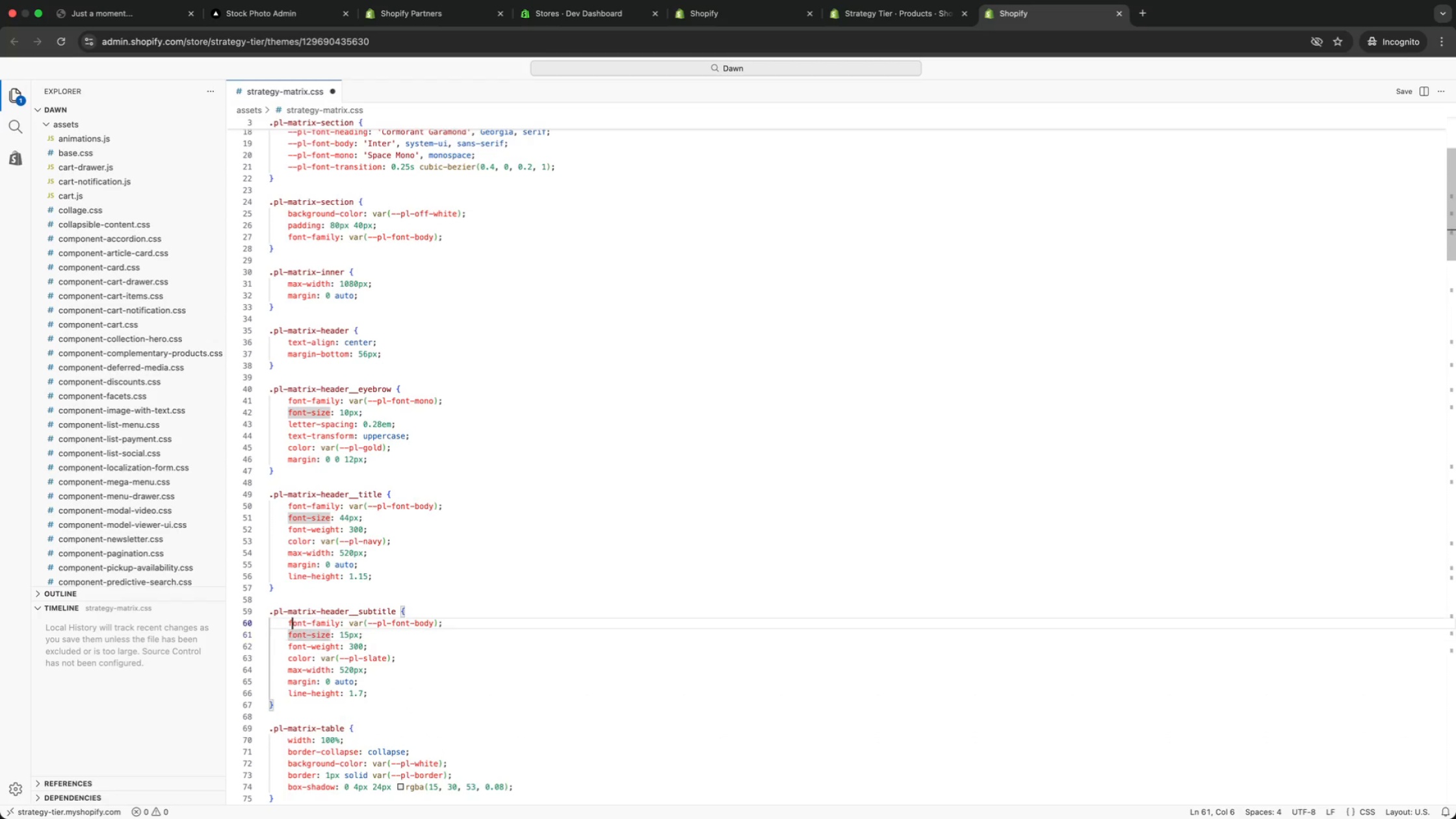 
key(ArrowUp)
 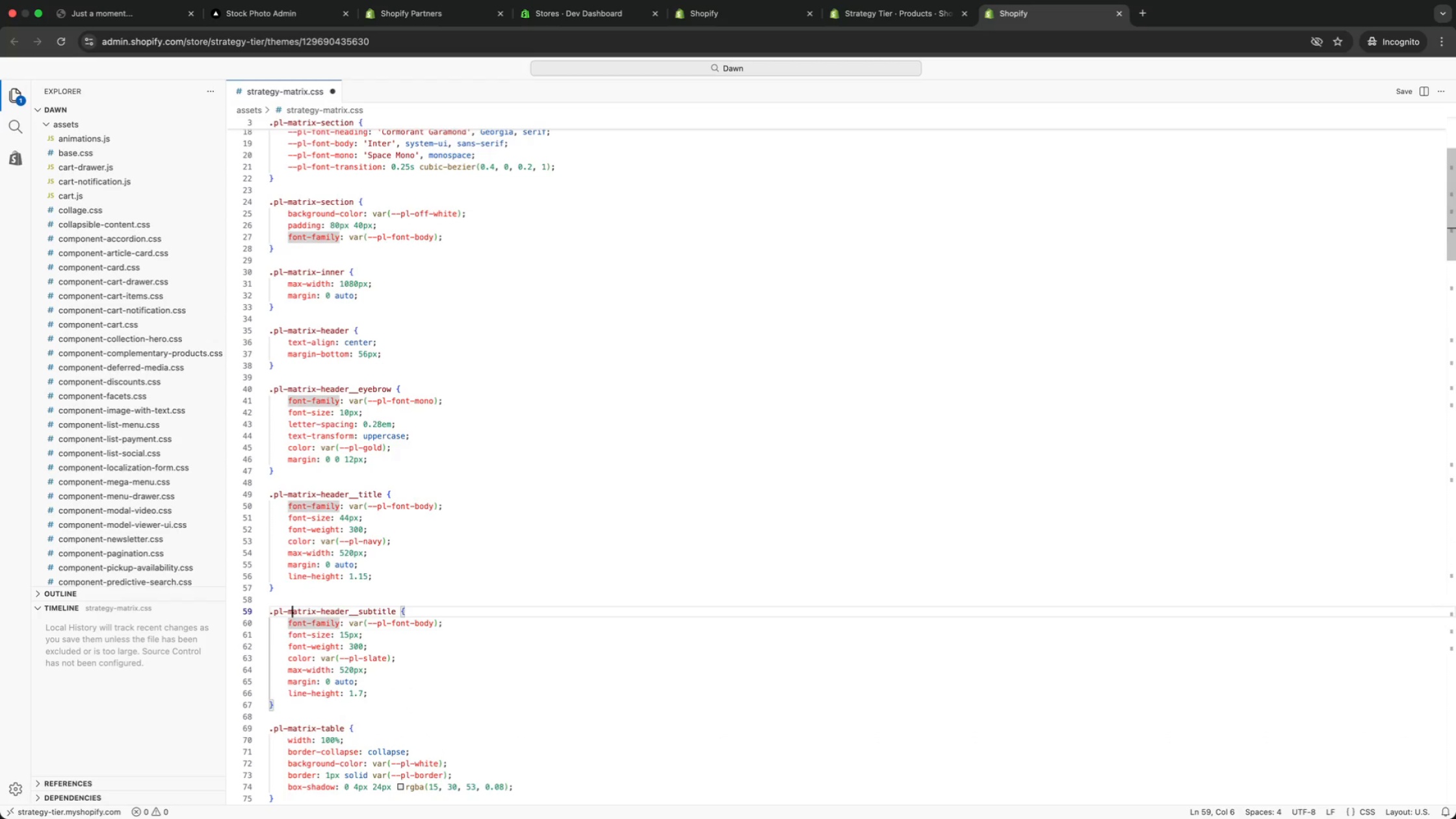 
key(ArrowUp)
 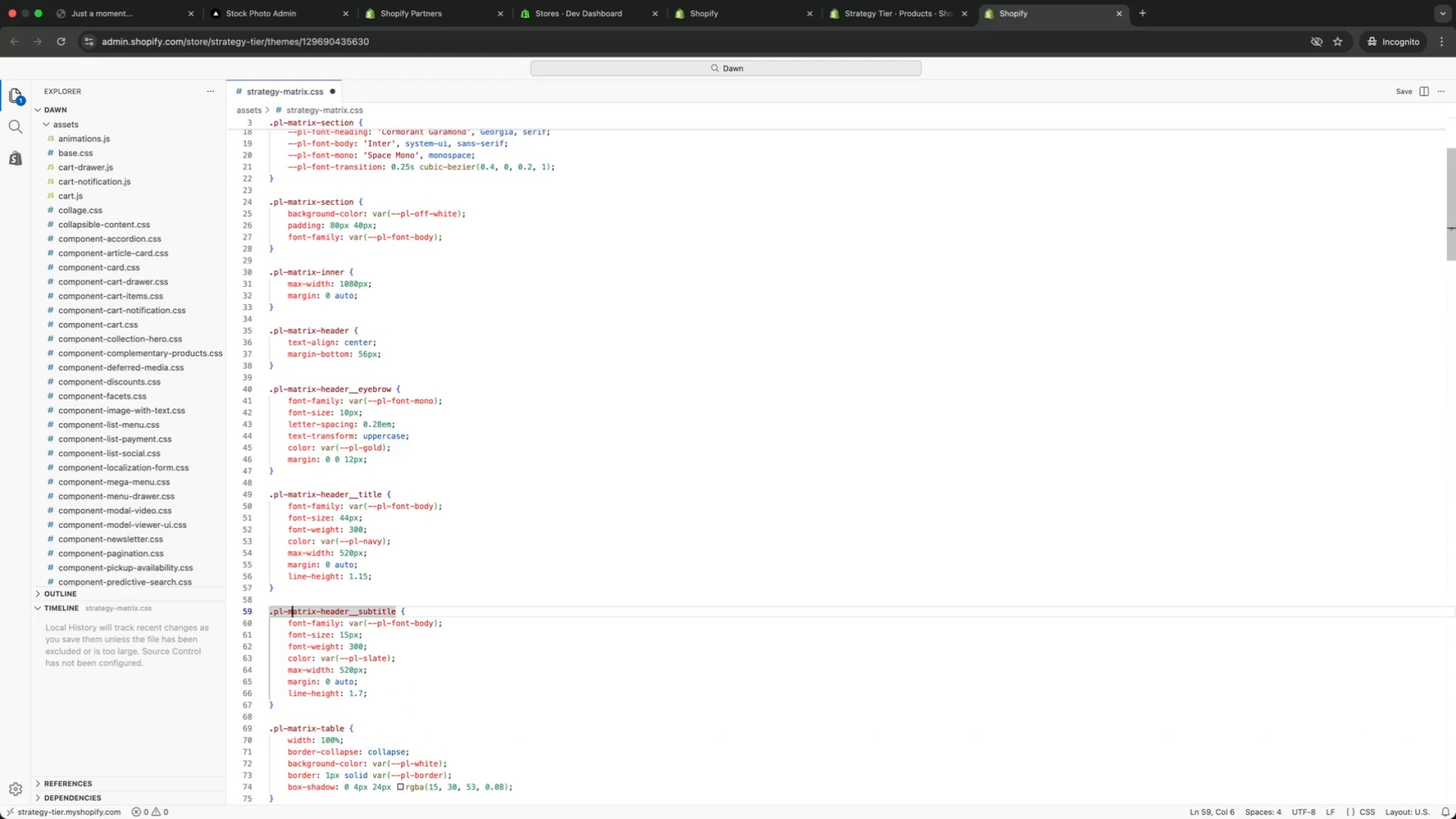 
key(ArrowUp)
 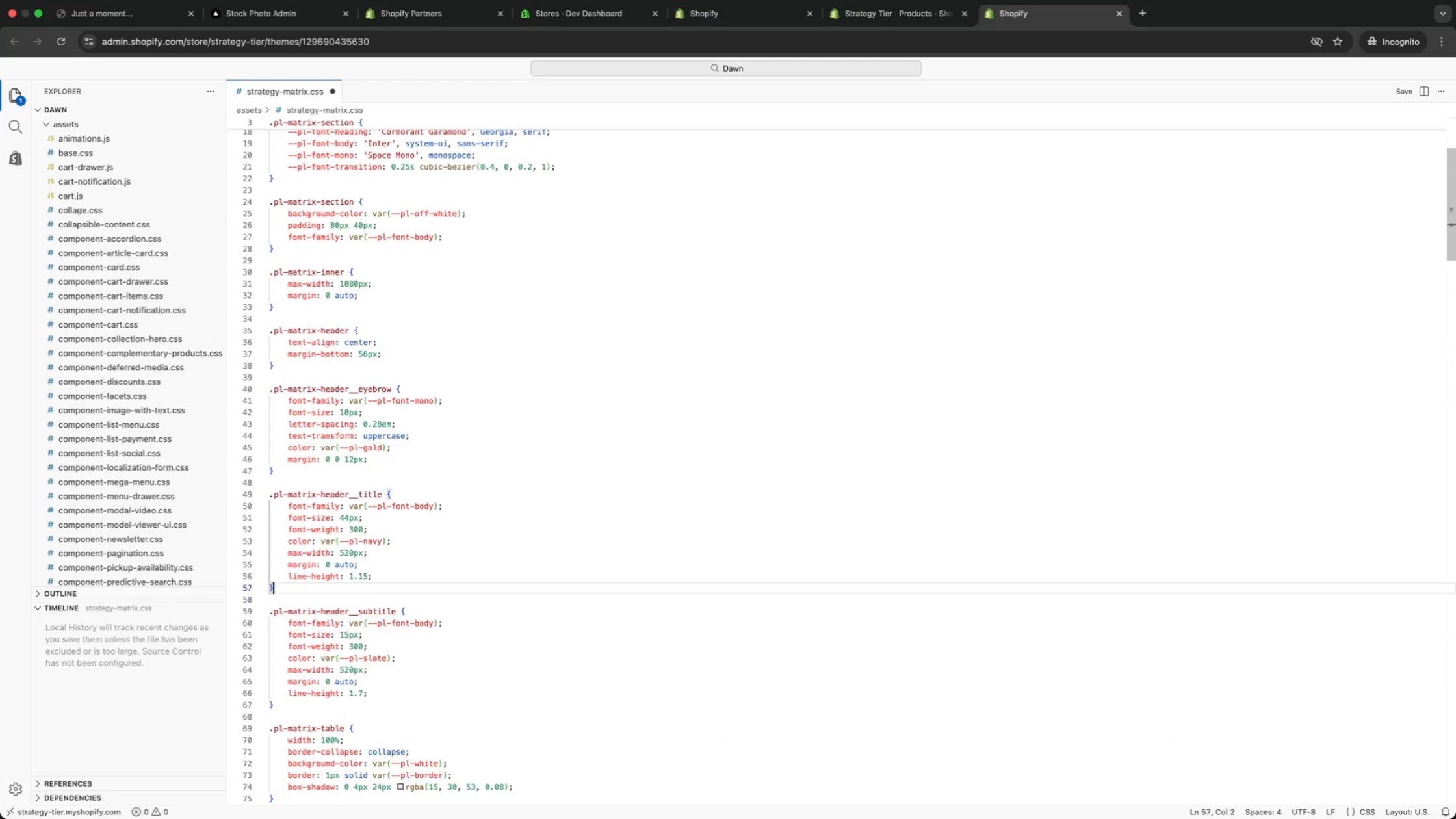 
key(ArrowUp)
 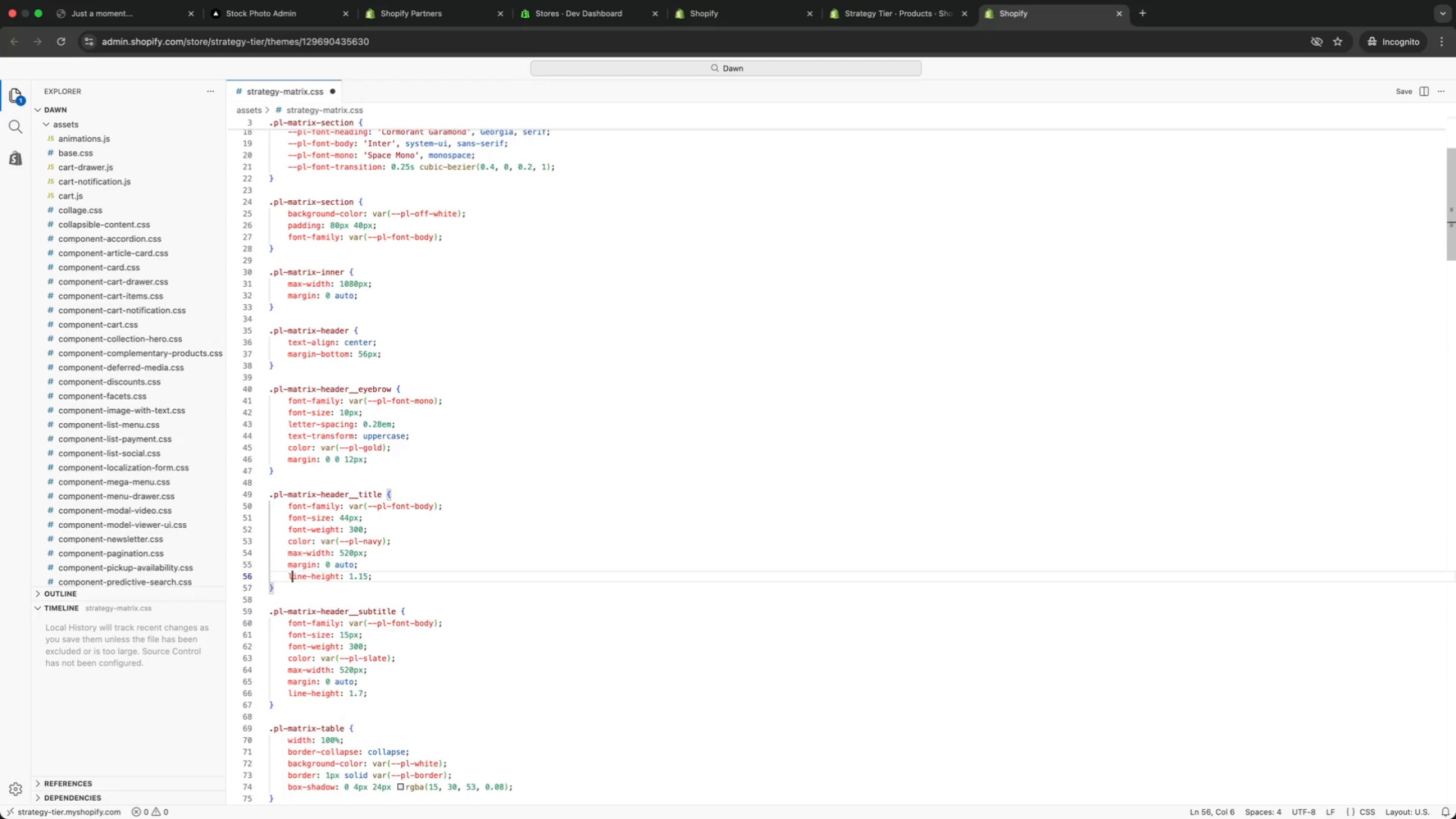 
key(ArrowUp)
 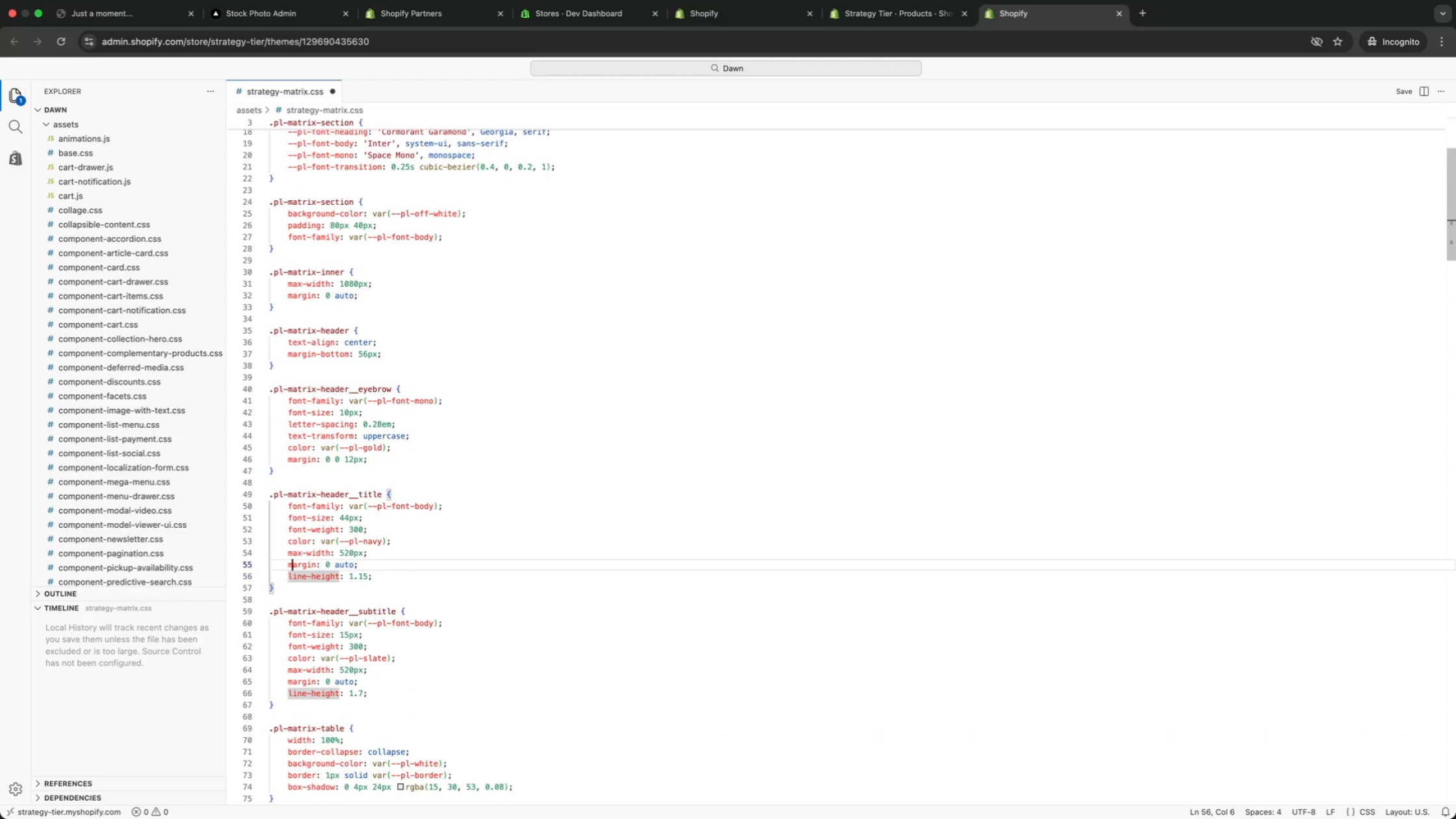 
key(ArrowUp)
 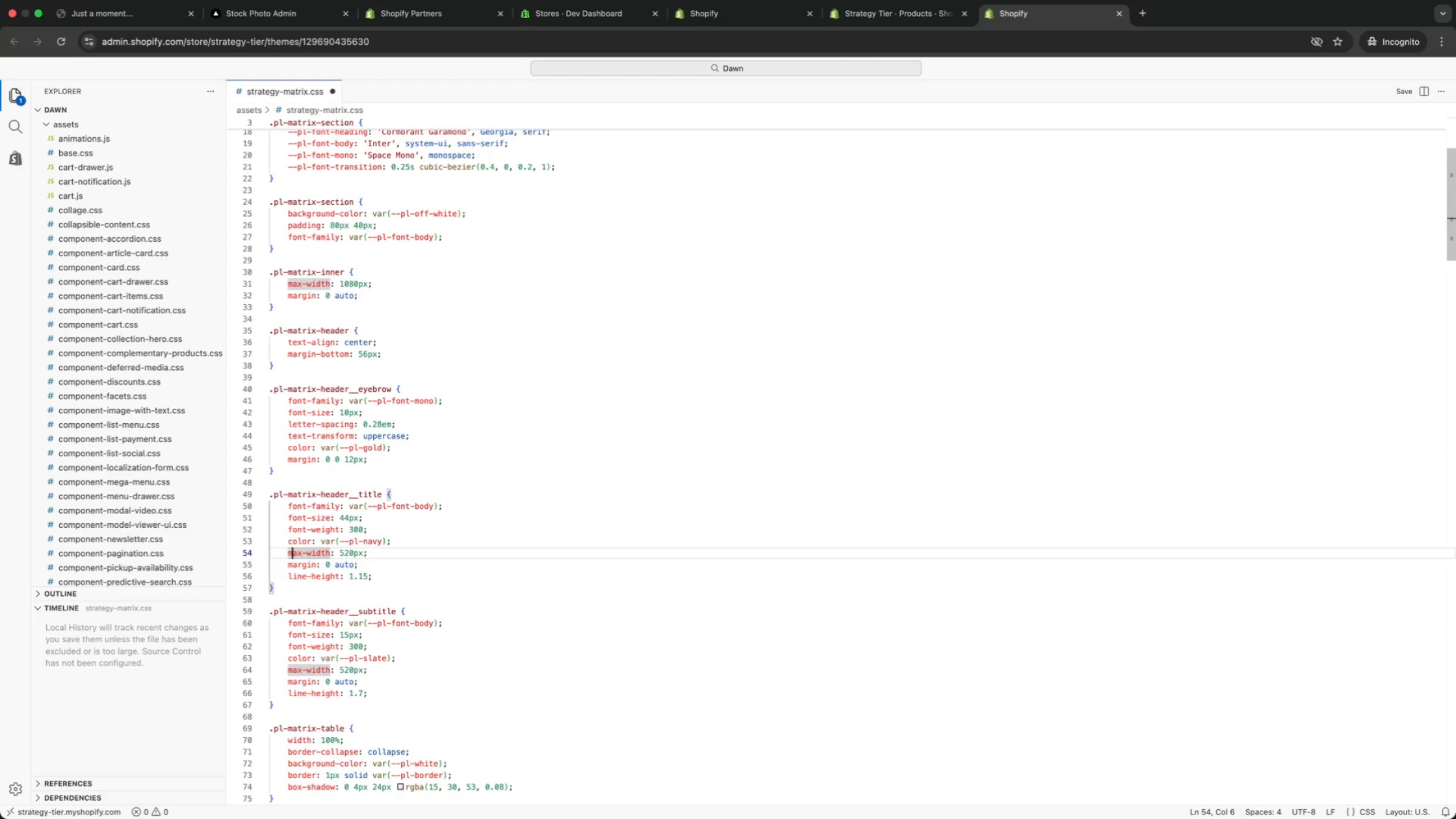 
key(ArrowUp)
 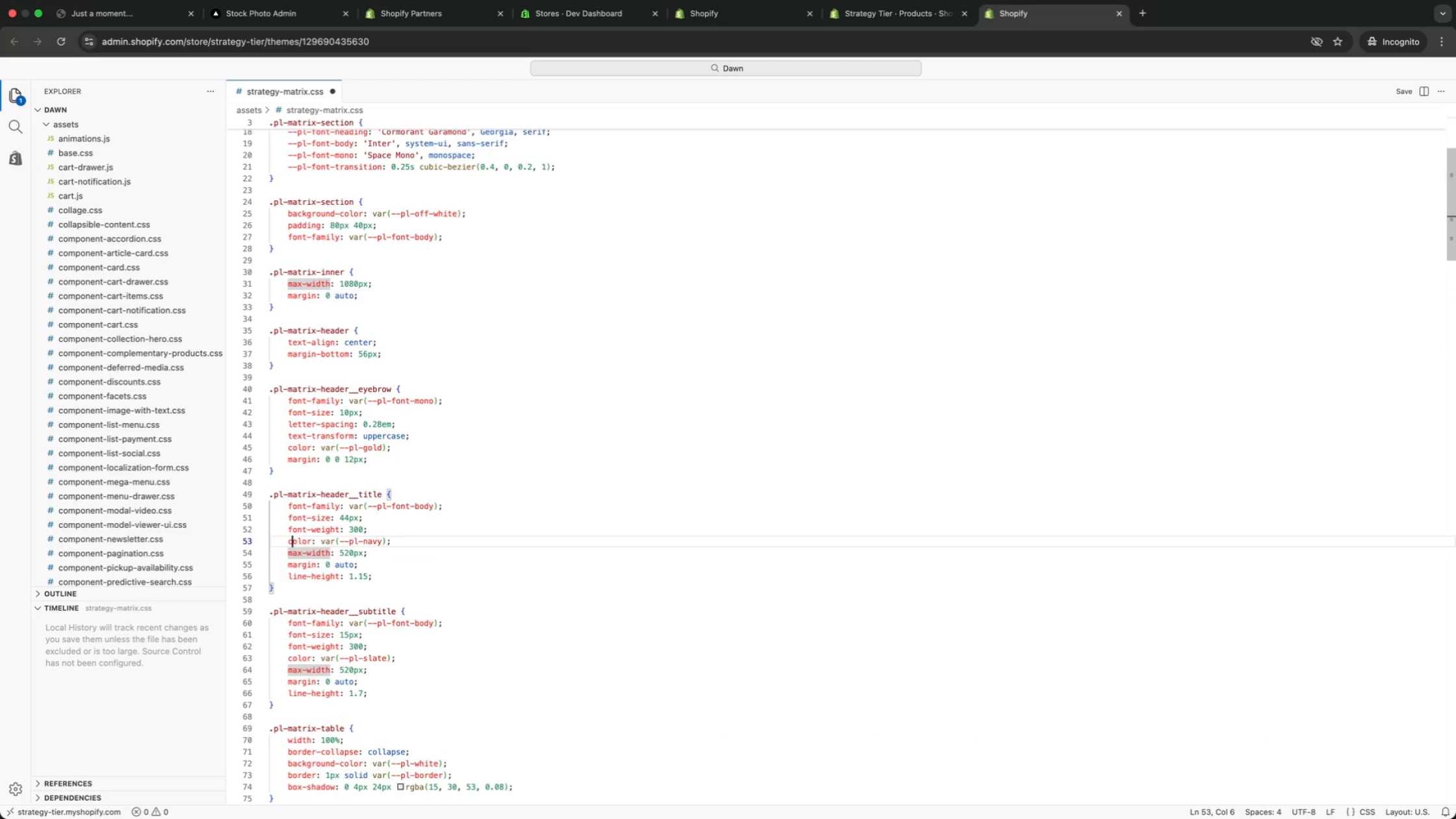 
key(ArrowUp)
 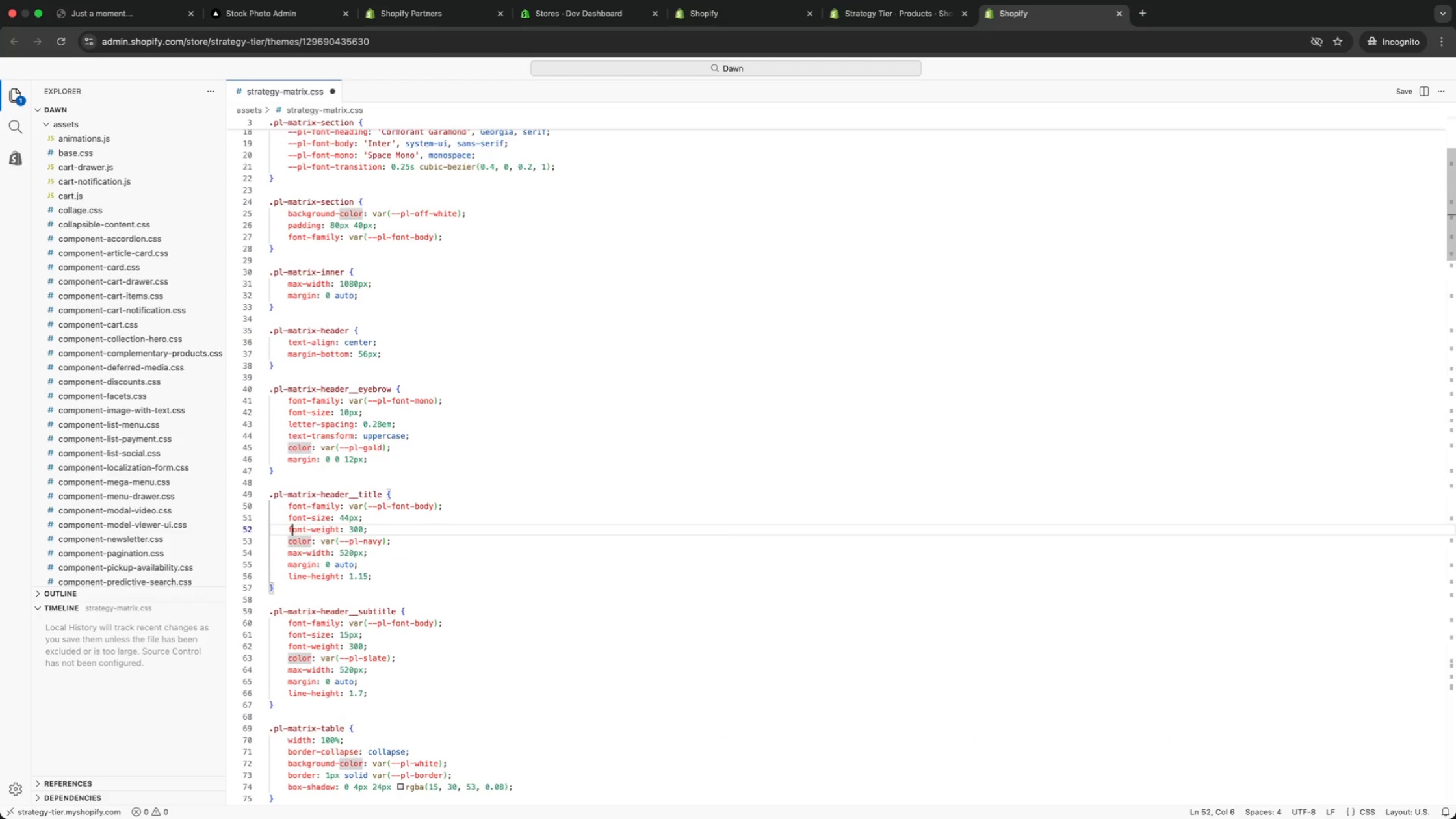 
key(ArrowUp)
 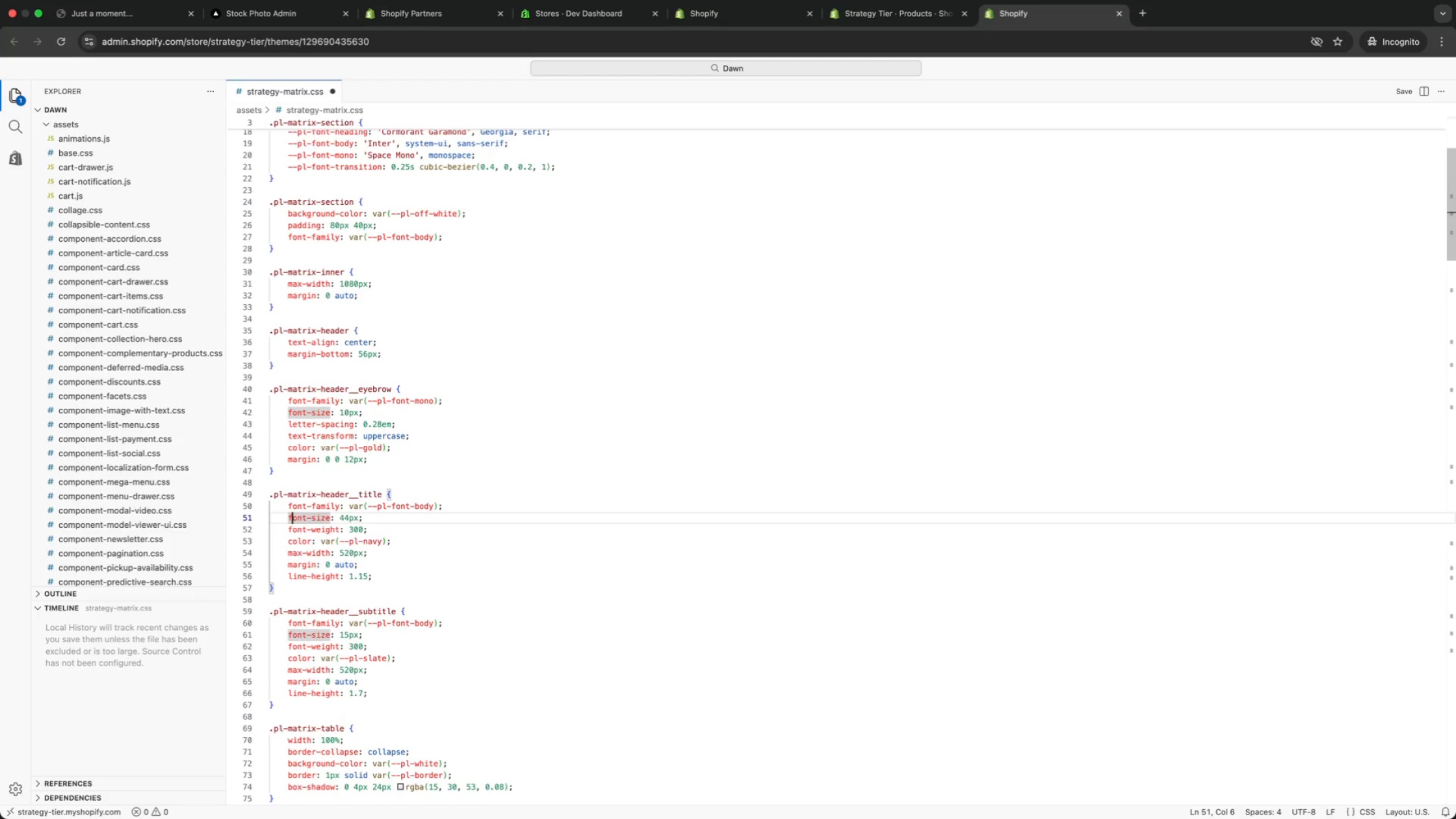 
key(ArrowUp)
 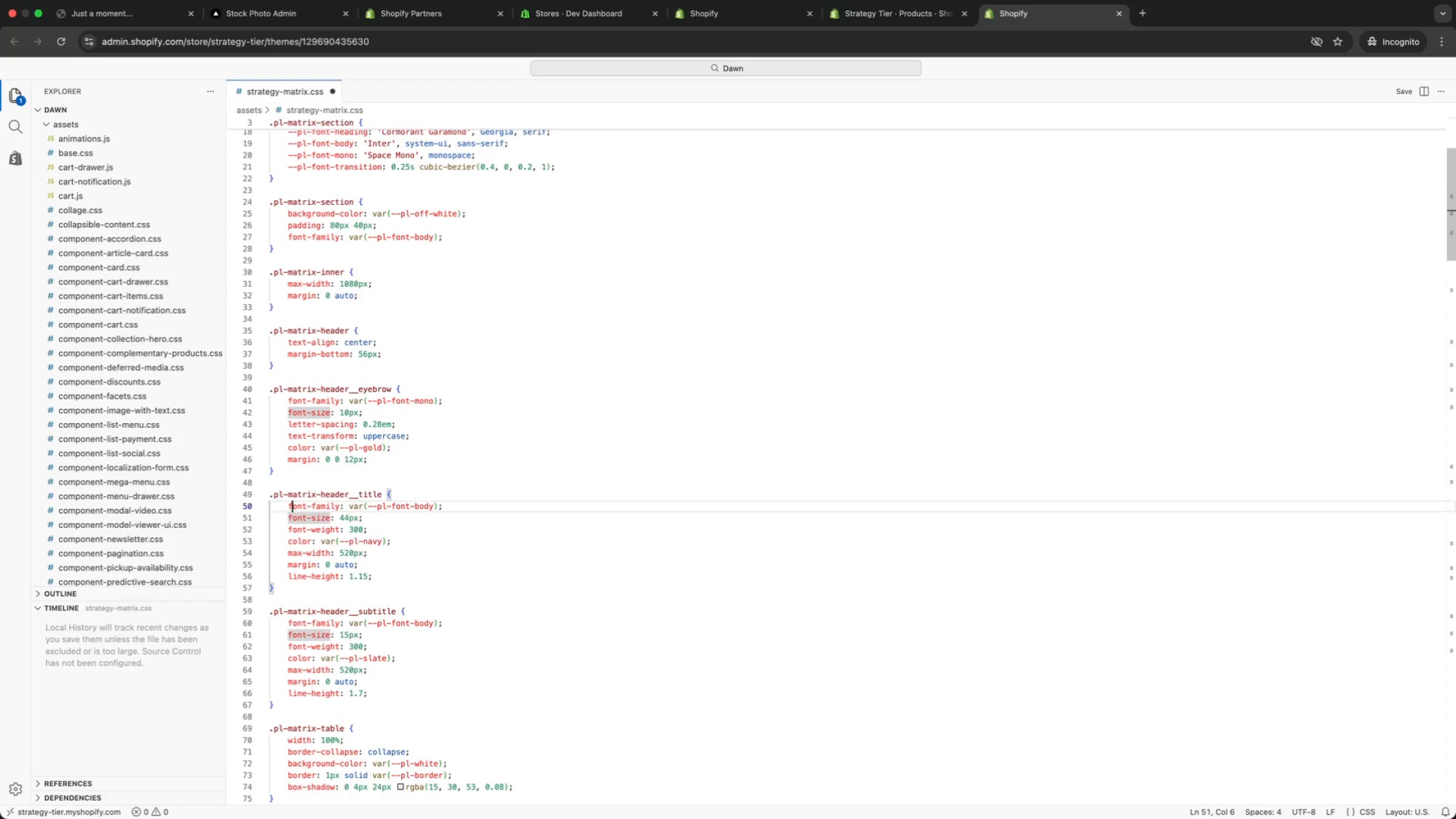 
key(ArrowUp)
 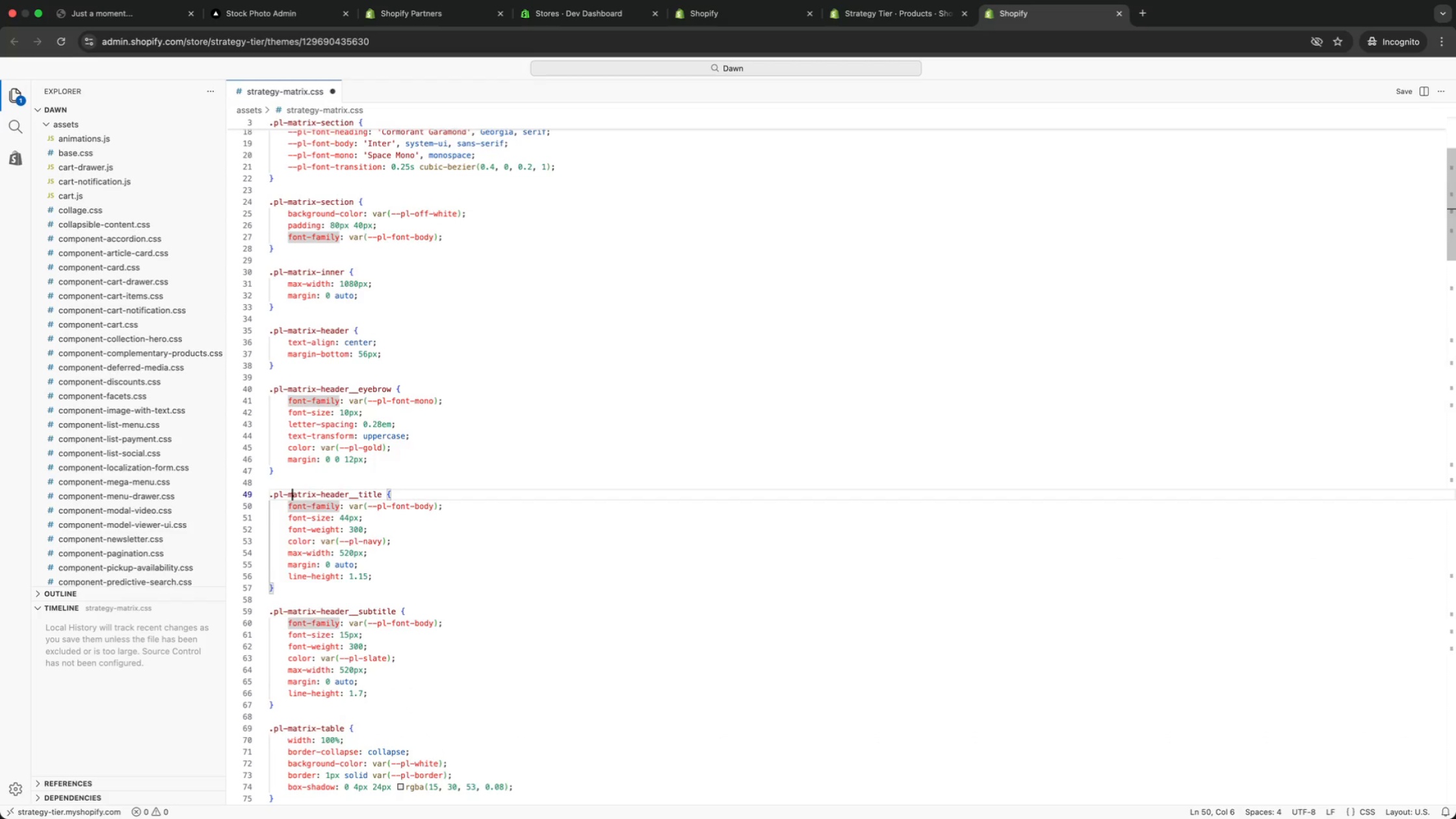 
key(ArrowUp)
 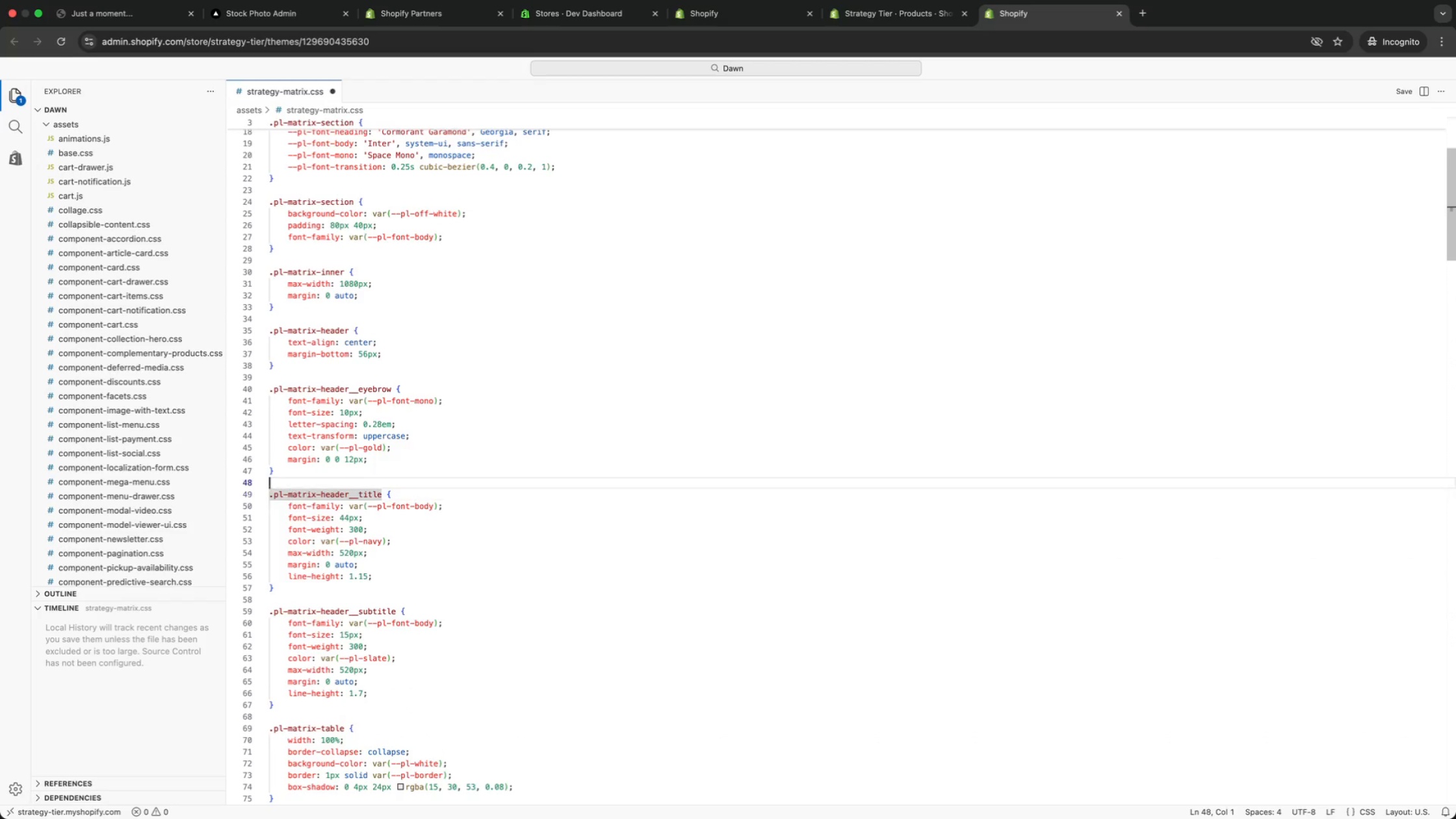 
key(ArrowUp)
 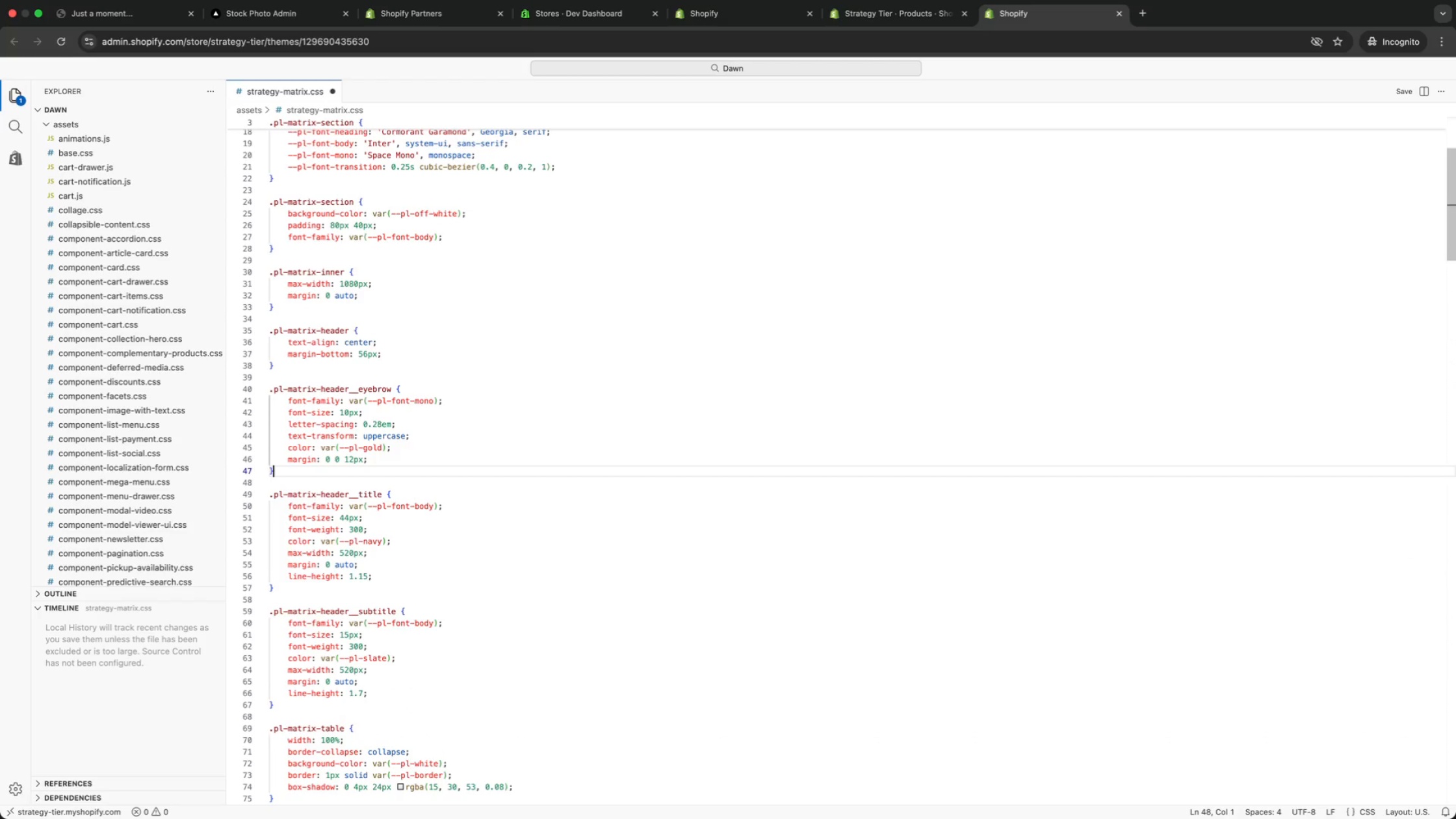 
key(ArrowUp)
 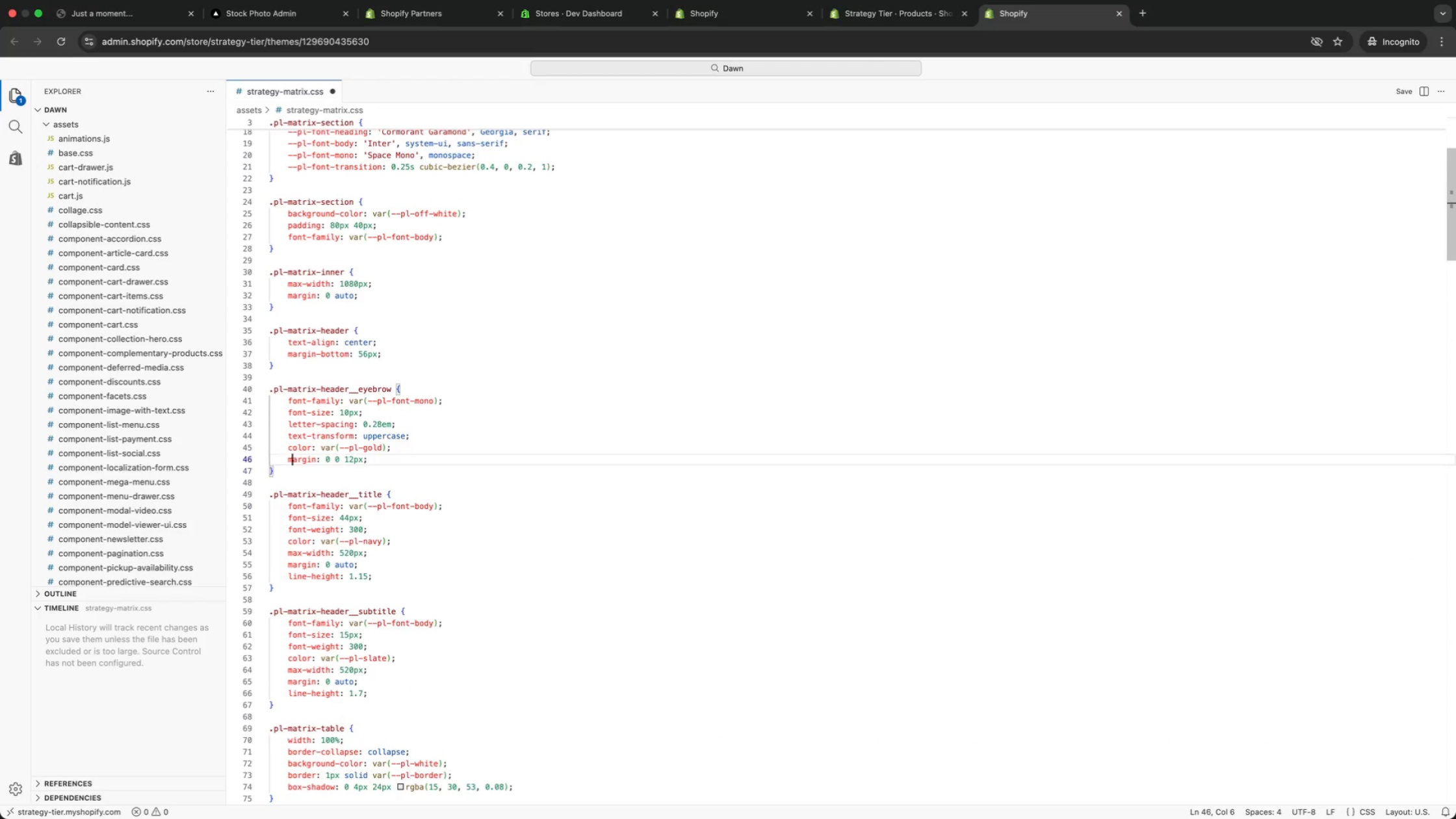 
key(ArrowUp)
 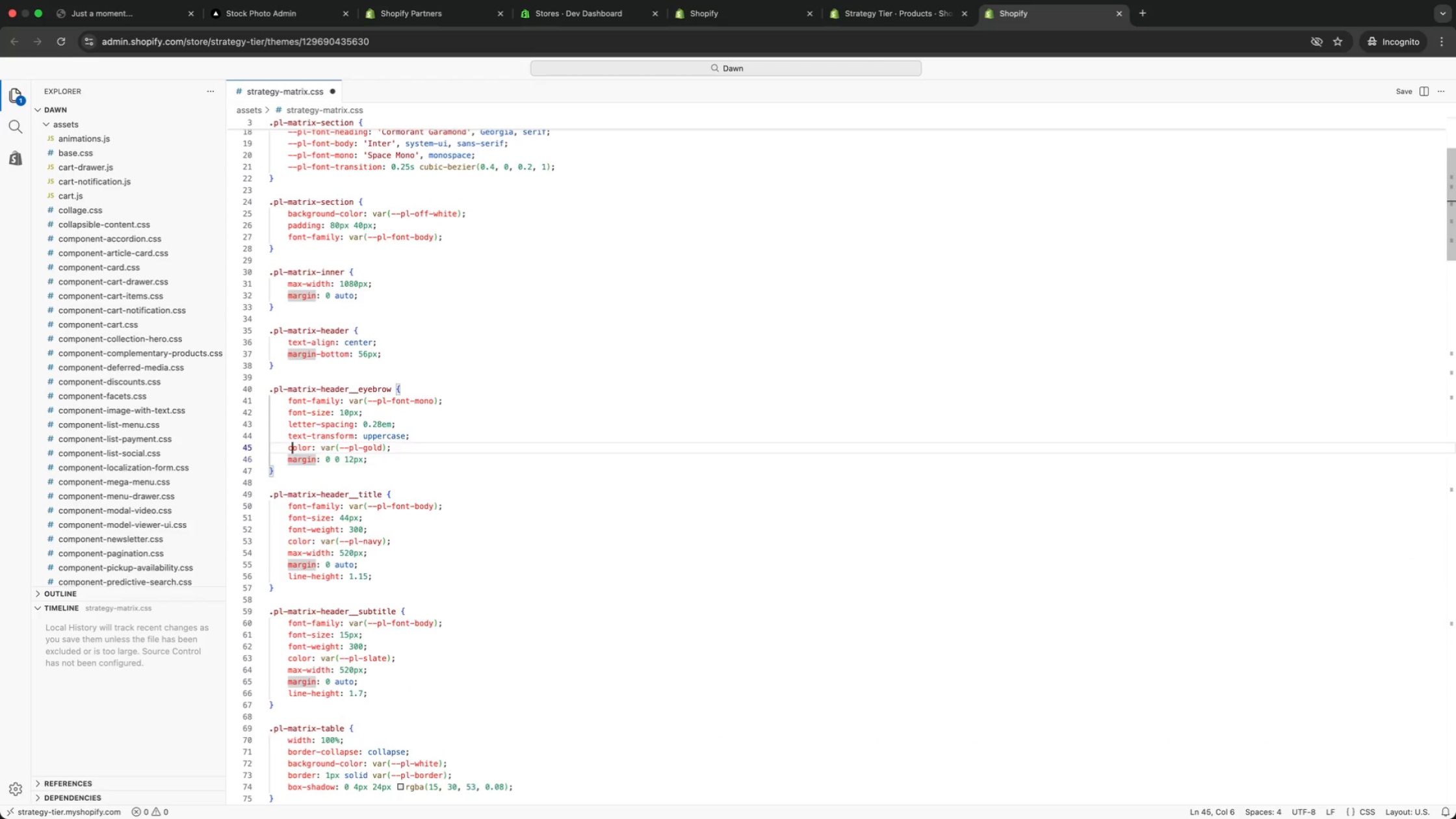 
key(ArrowUp)
 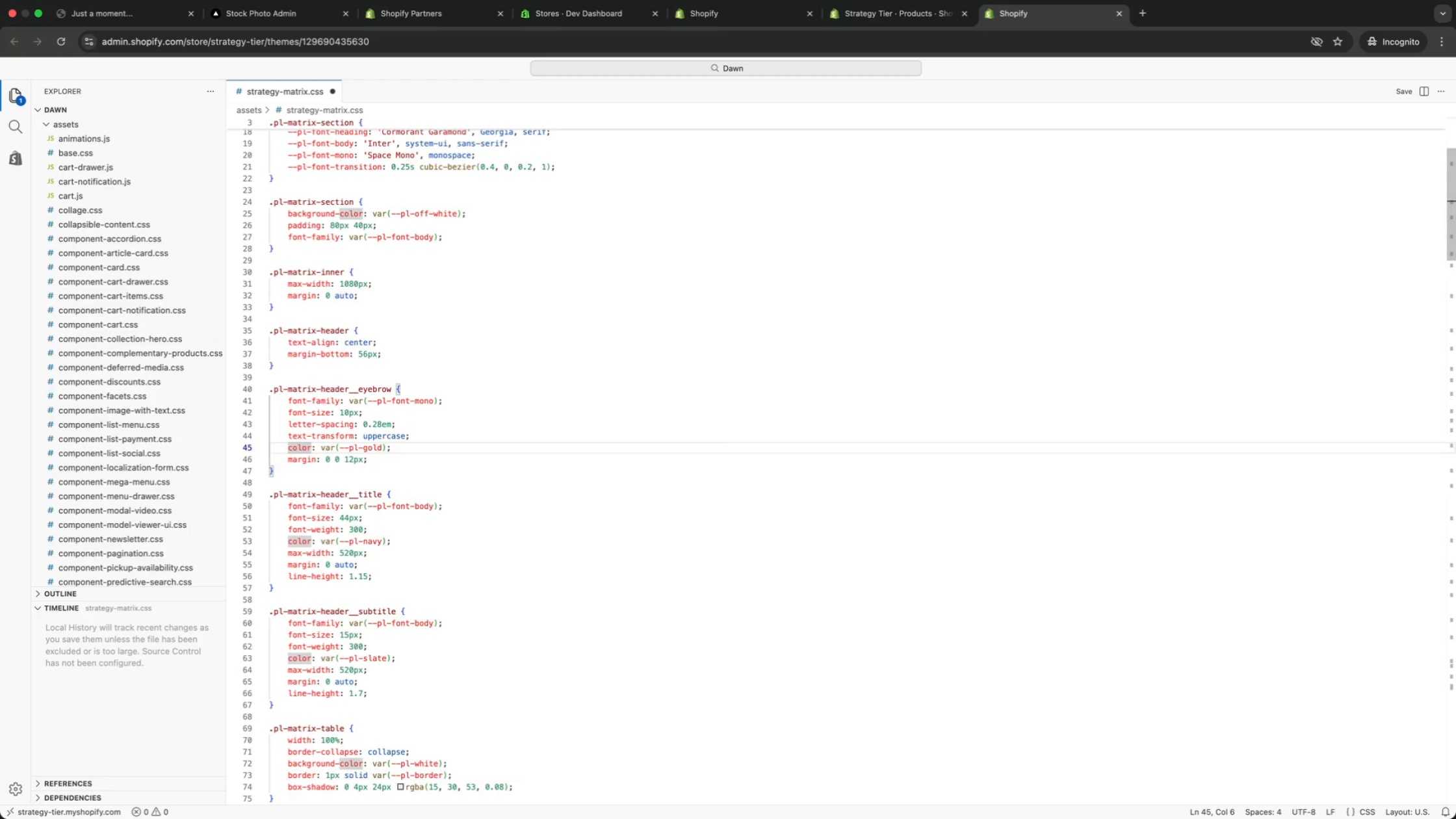 
key(ArrowUp)
 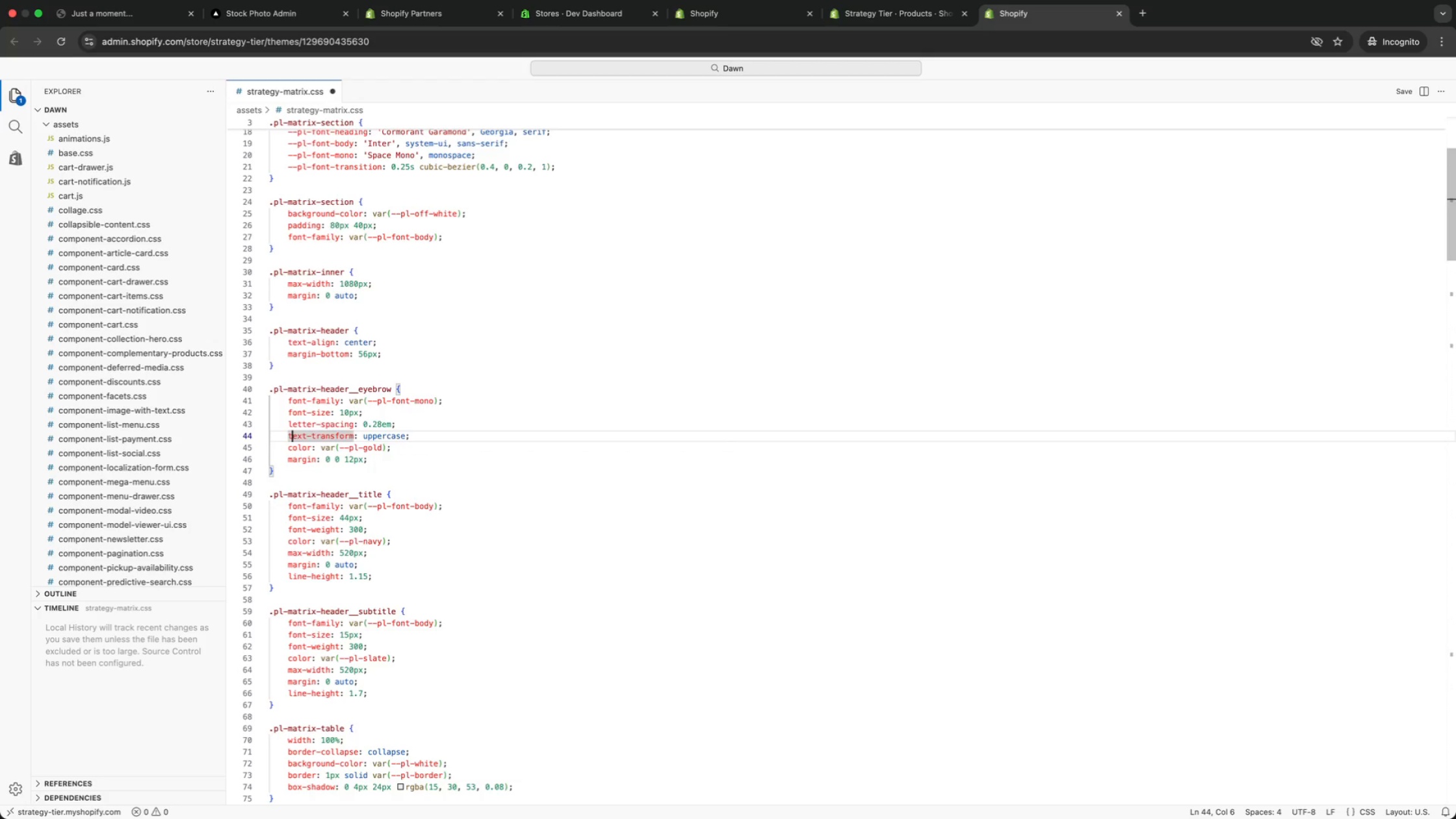 
key(ArrowUp)
 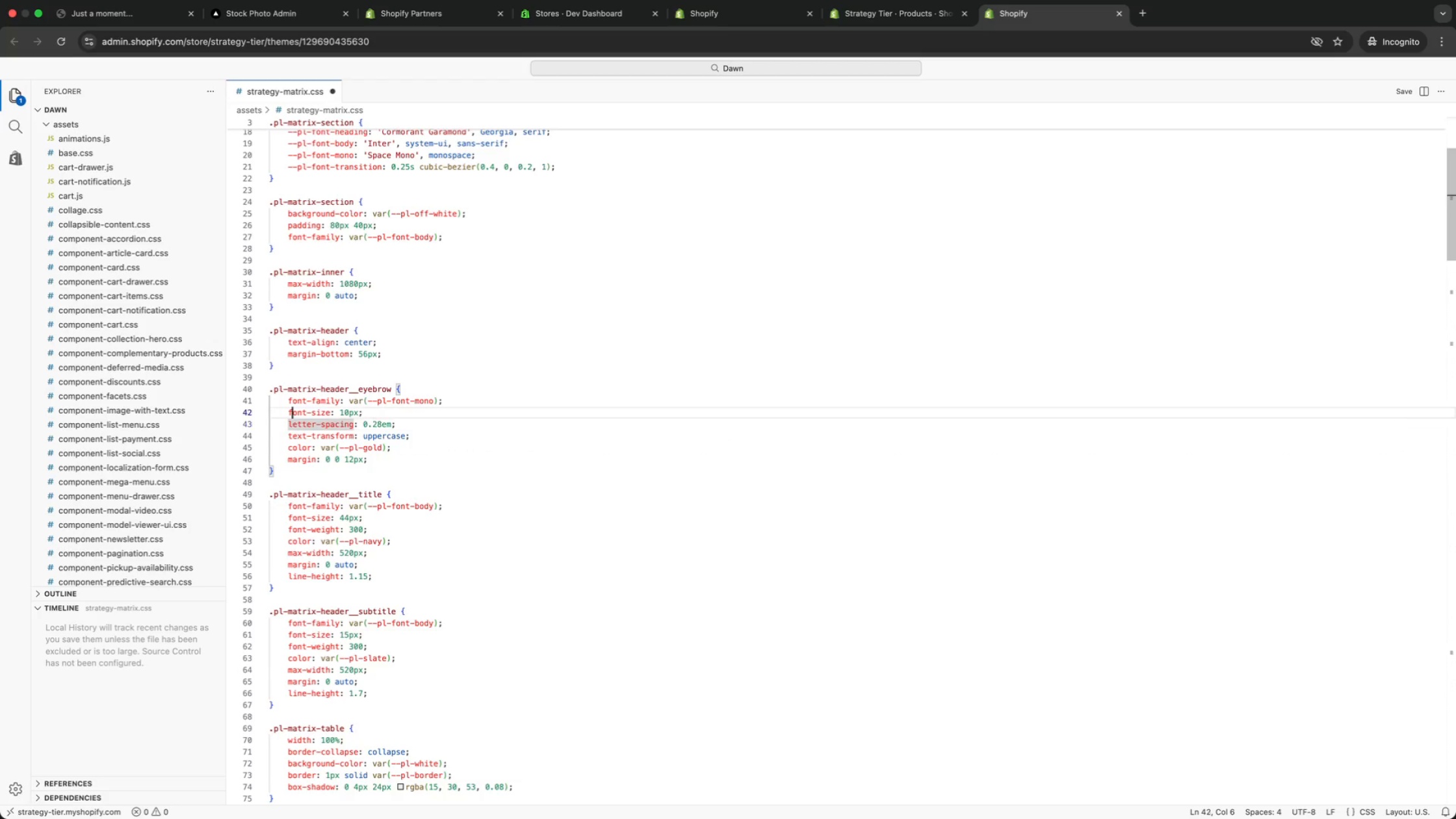 
key(ArrowUp)
 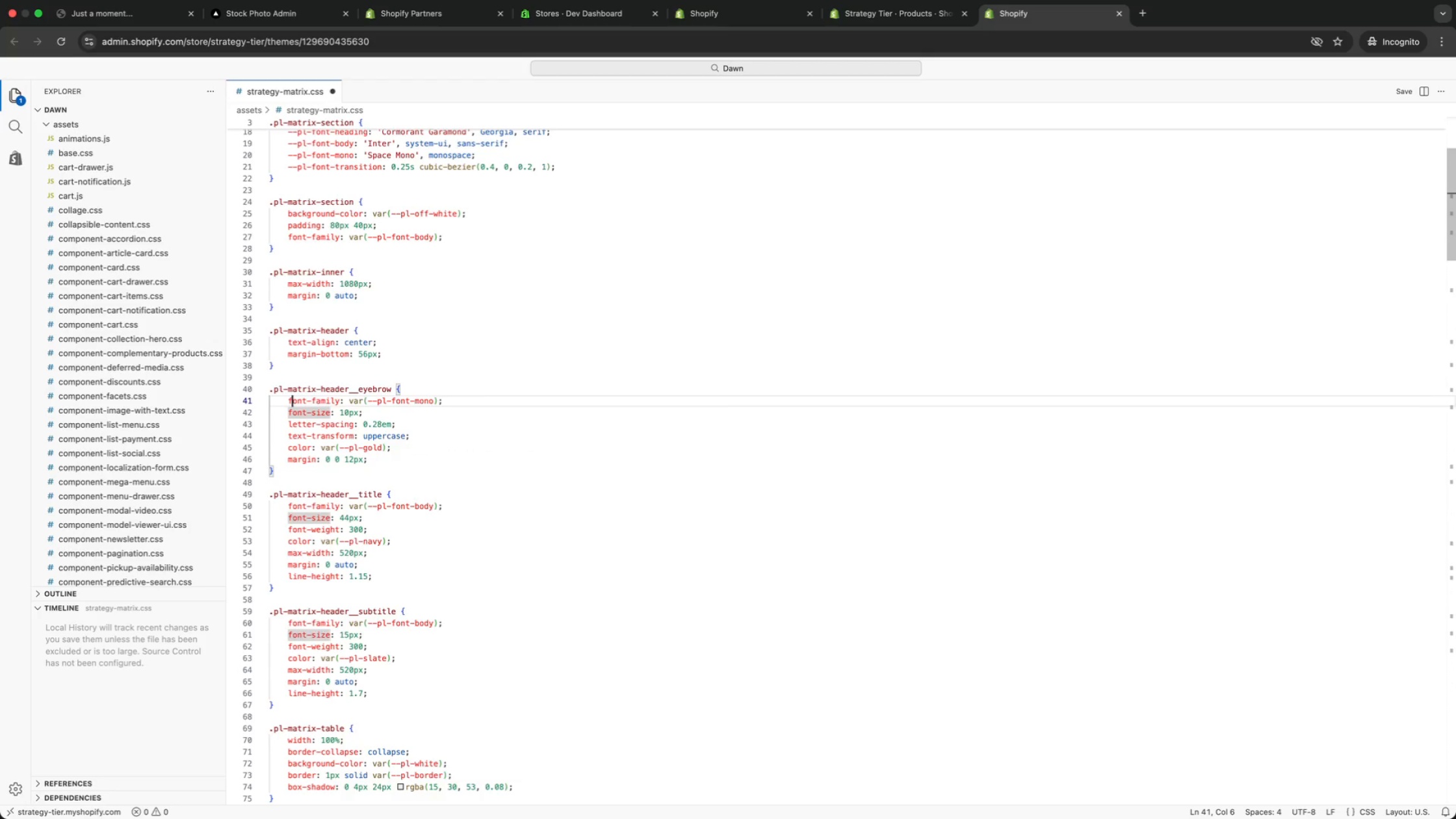 
key(ArrowUp)
 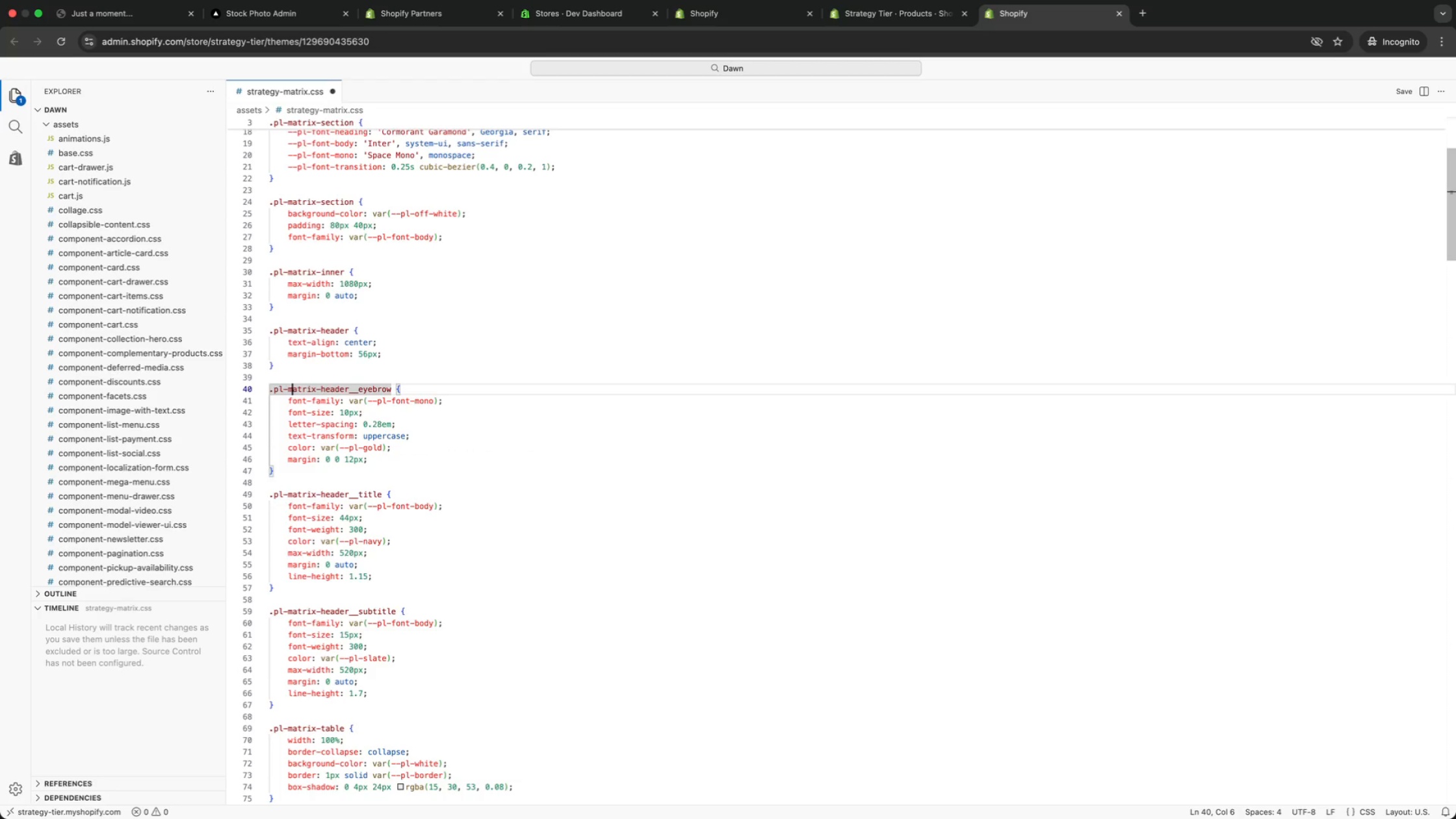 
key(ArrowUp)
 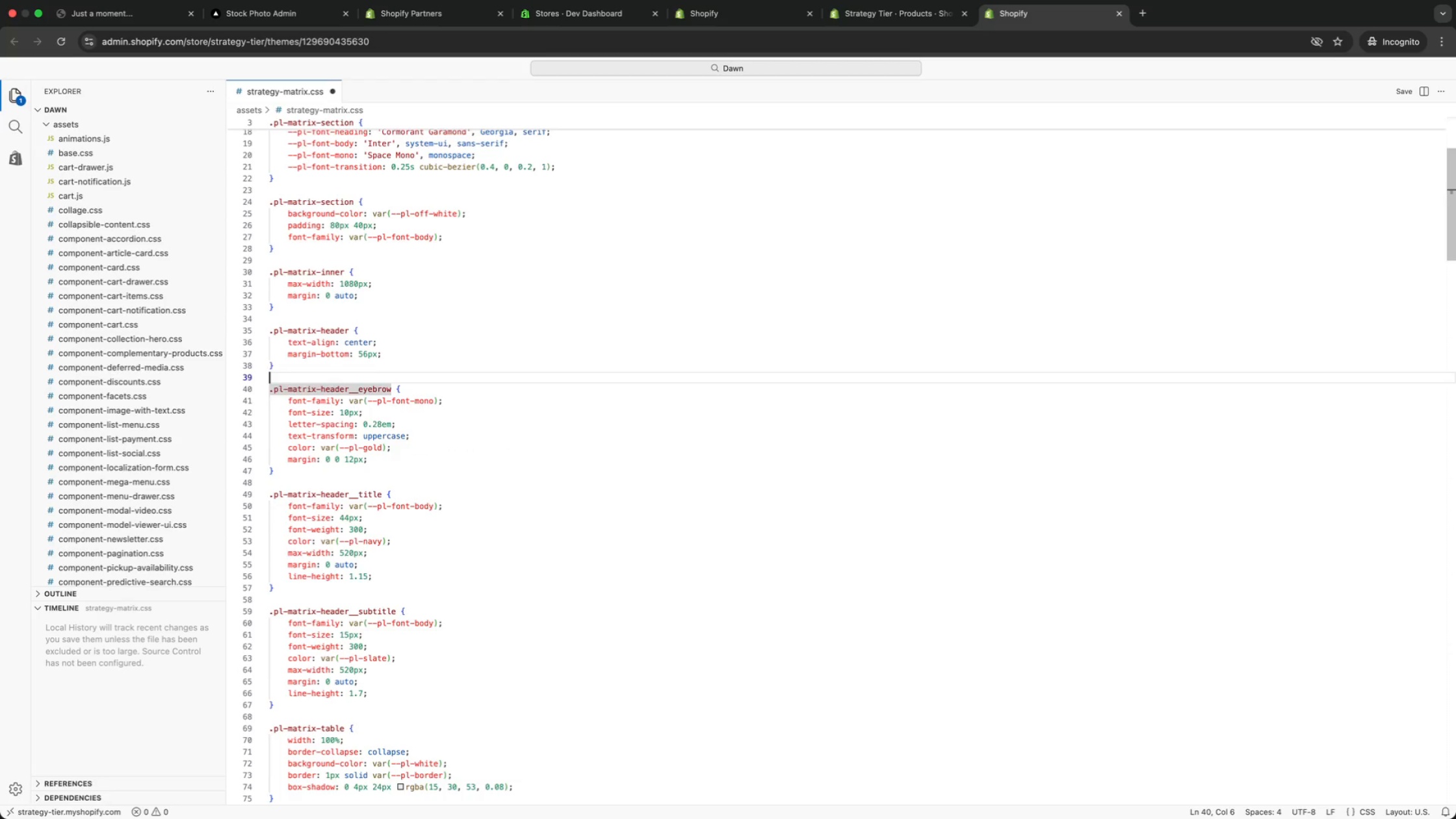 
key(ArrowUp)
 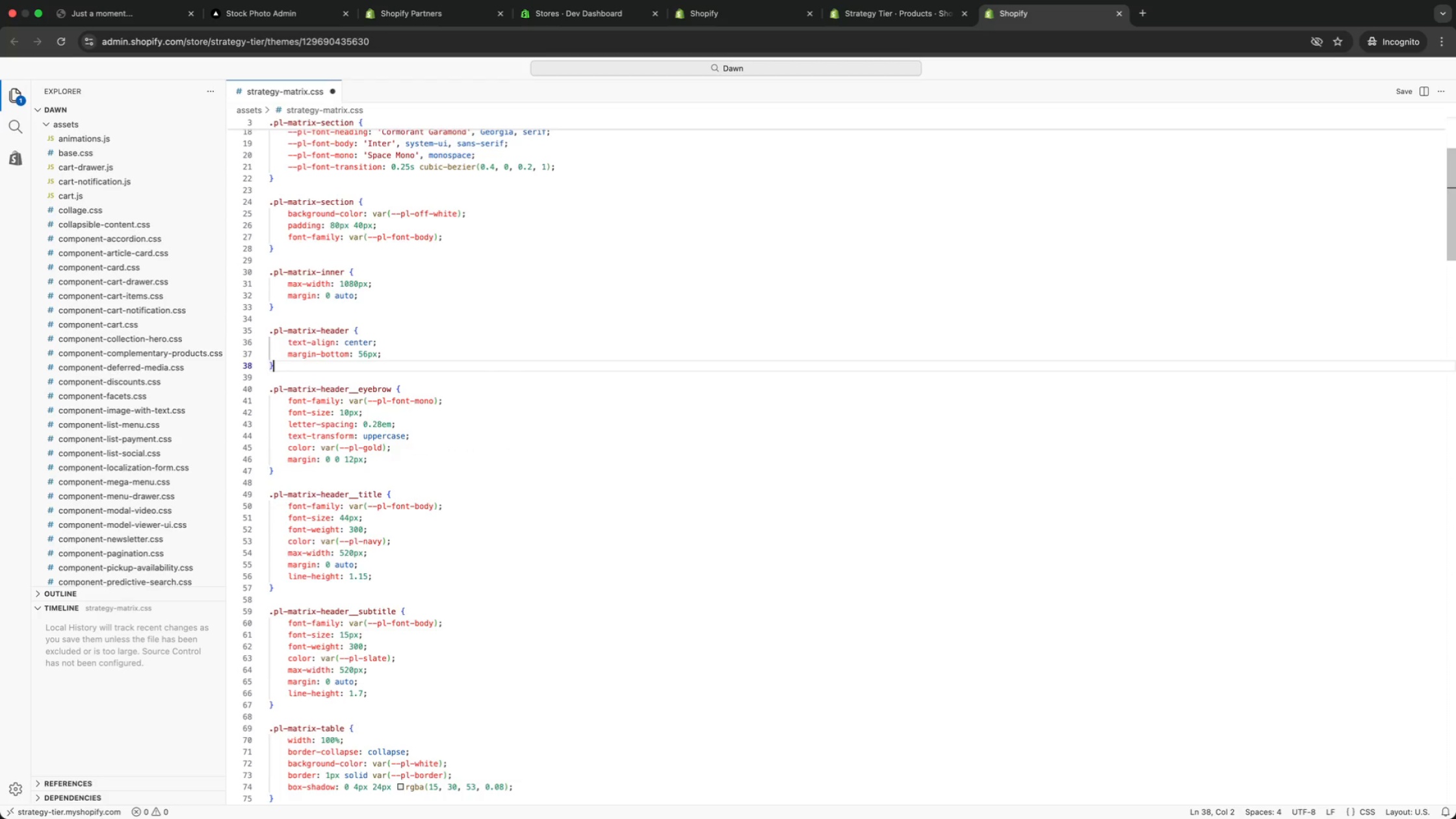 
key(ArrowUp)
 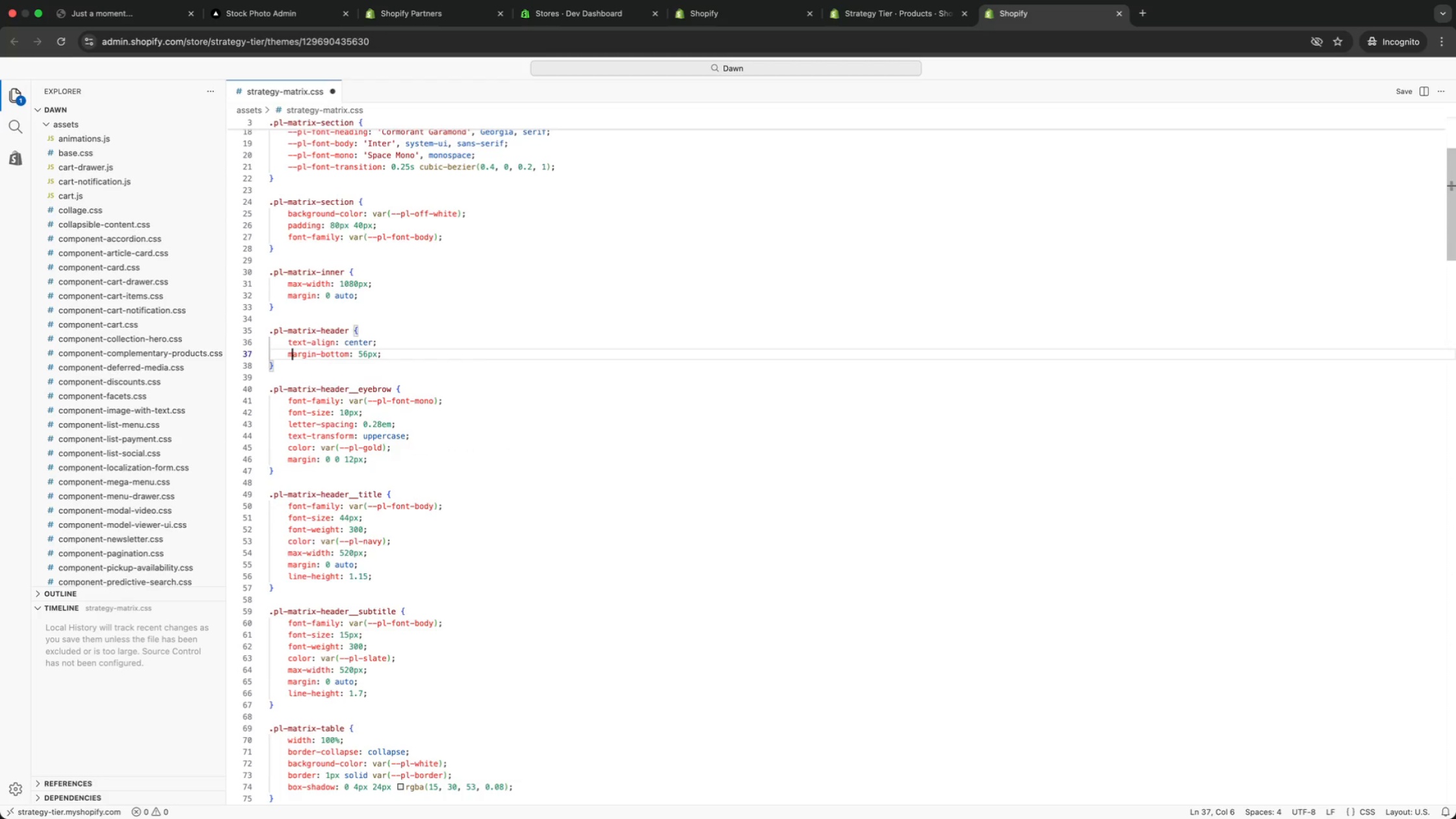 
key(ArrowUp)
 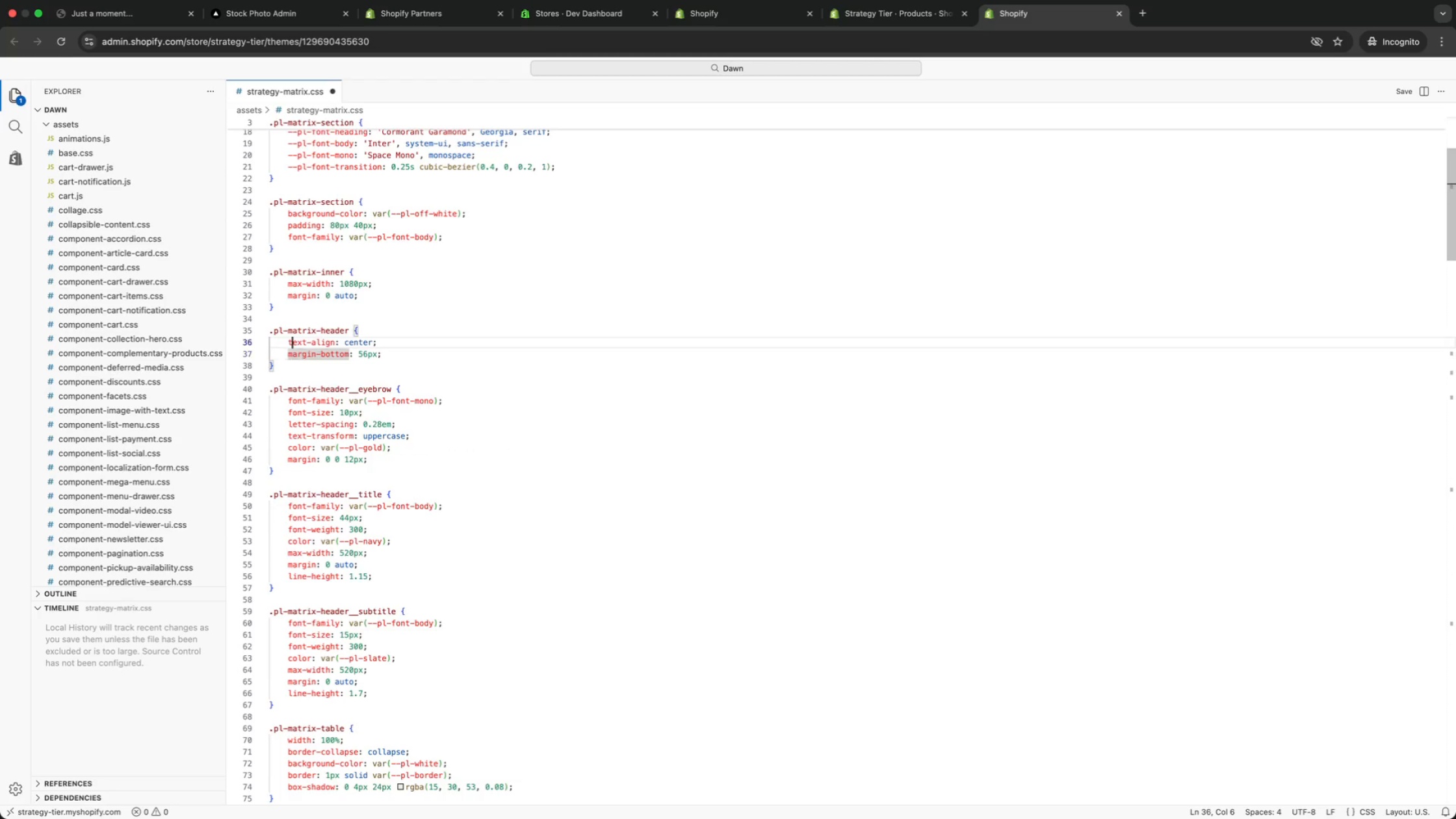 
key(ArrowUp)
 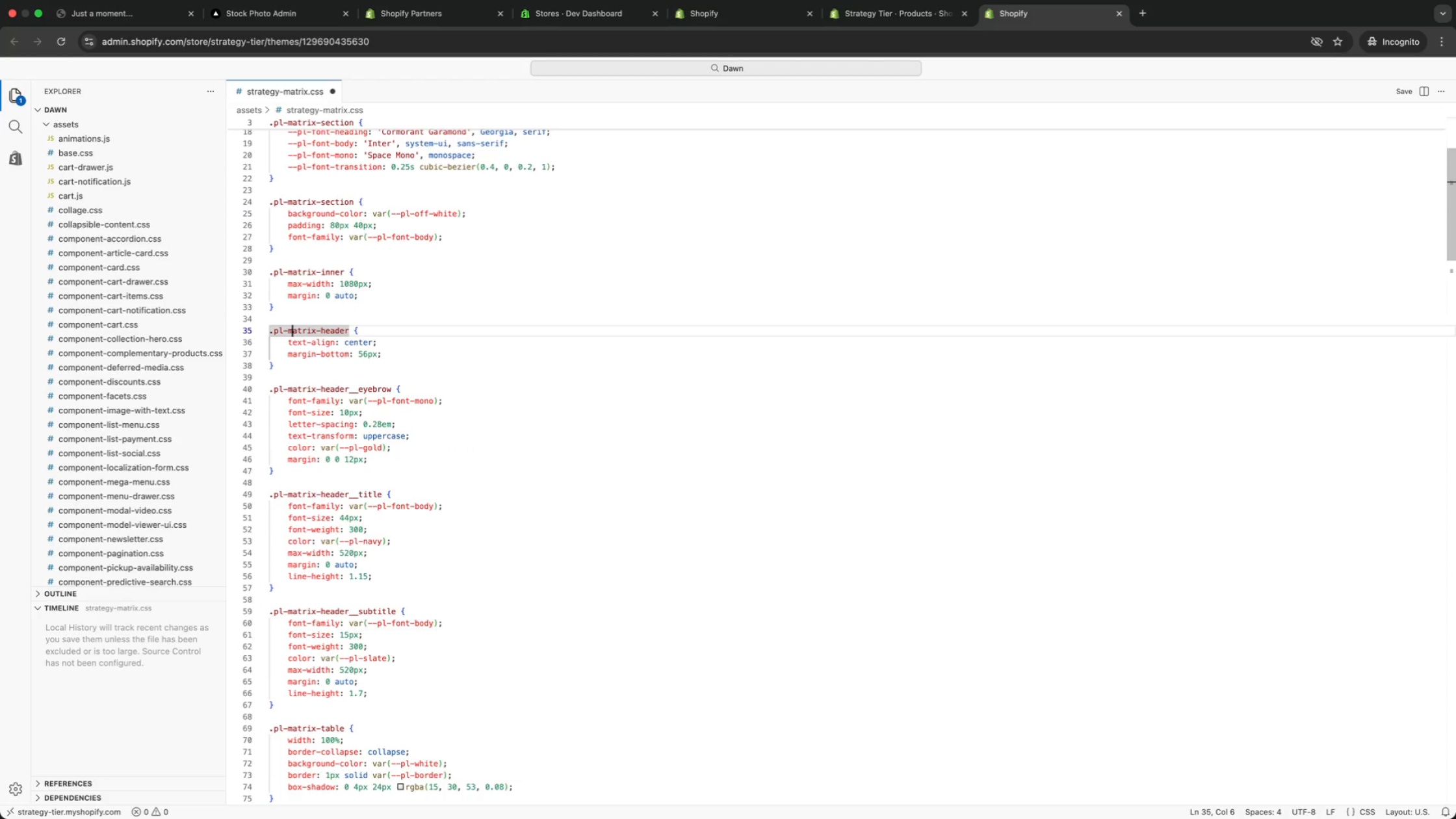 
key(ArrowUp)
 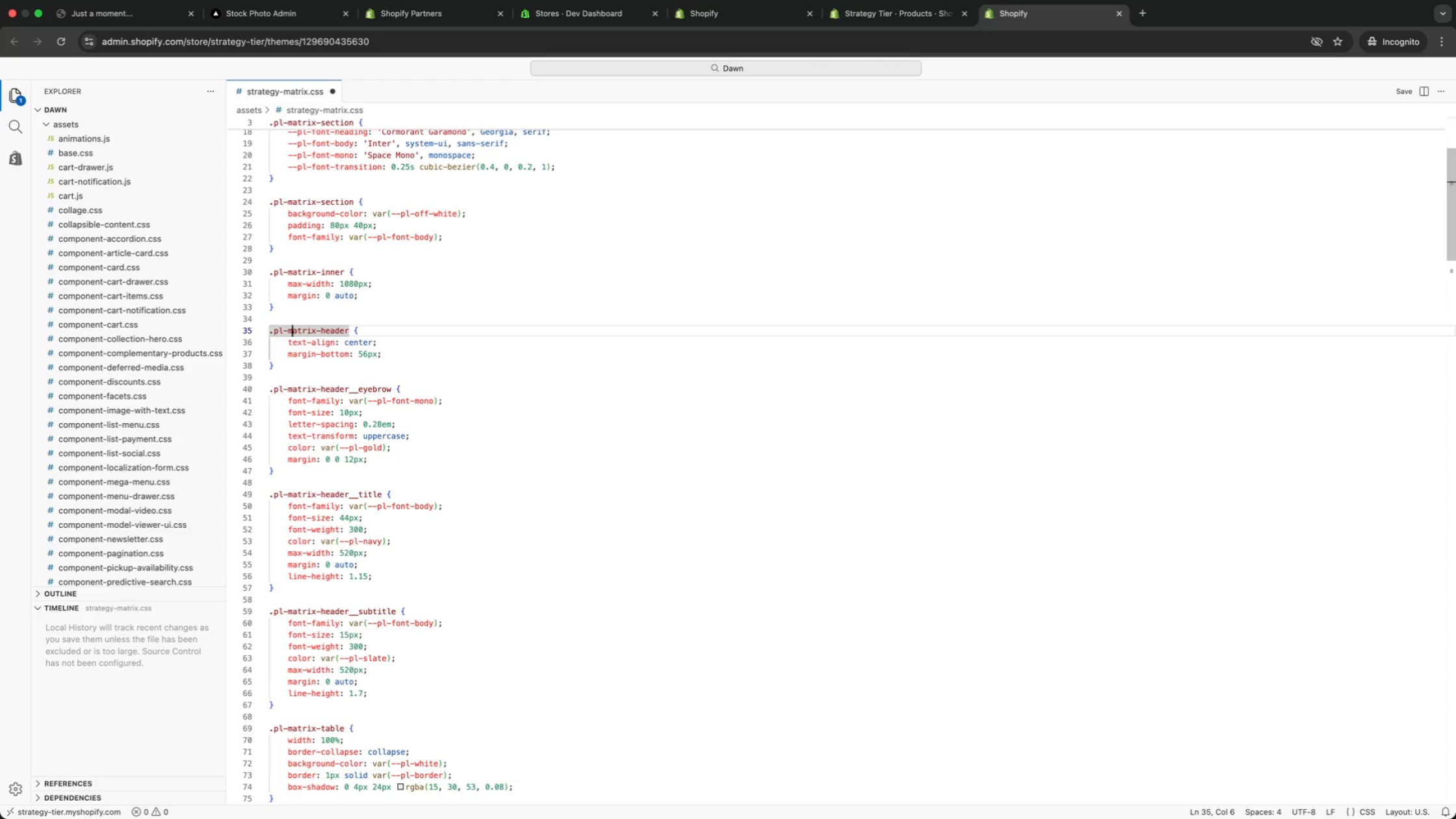 
key(ArrowUp)
 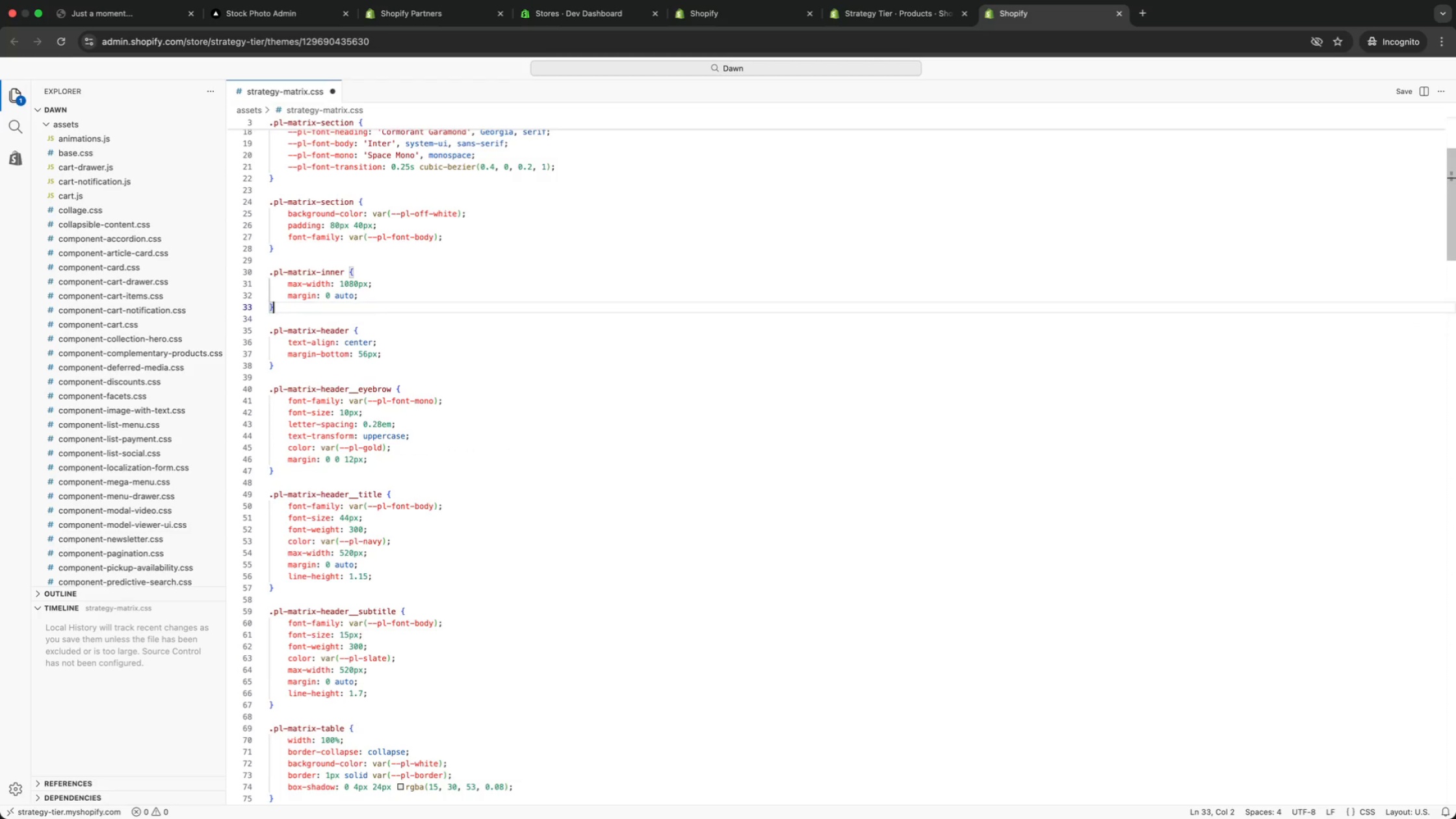 
key(ArrowUp)
 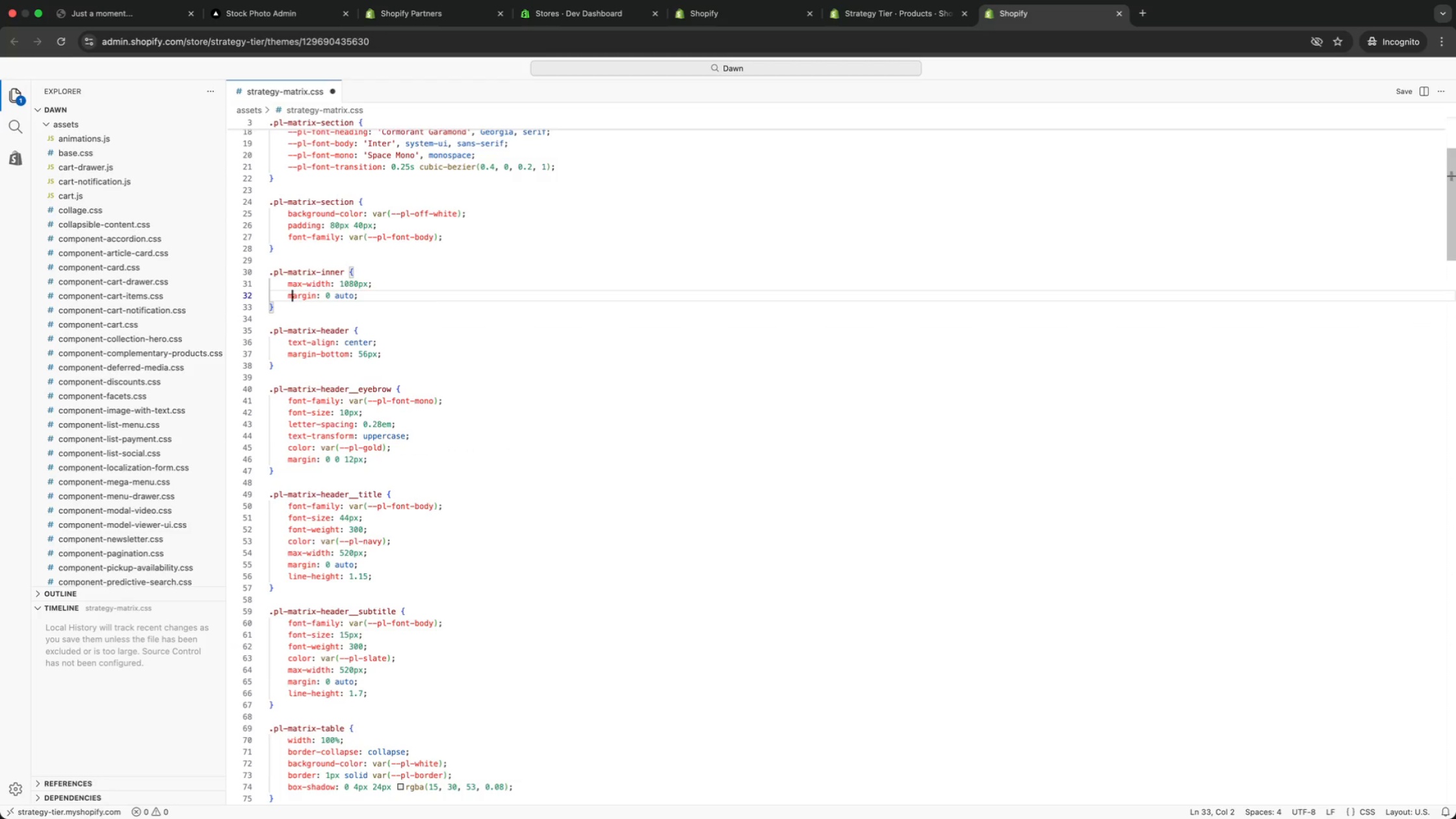 
key(ArrowUp)
 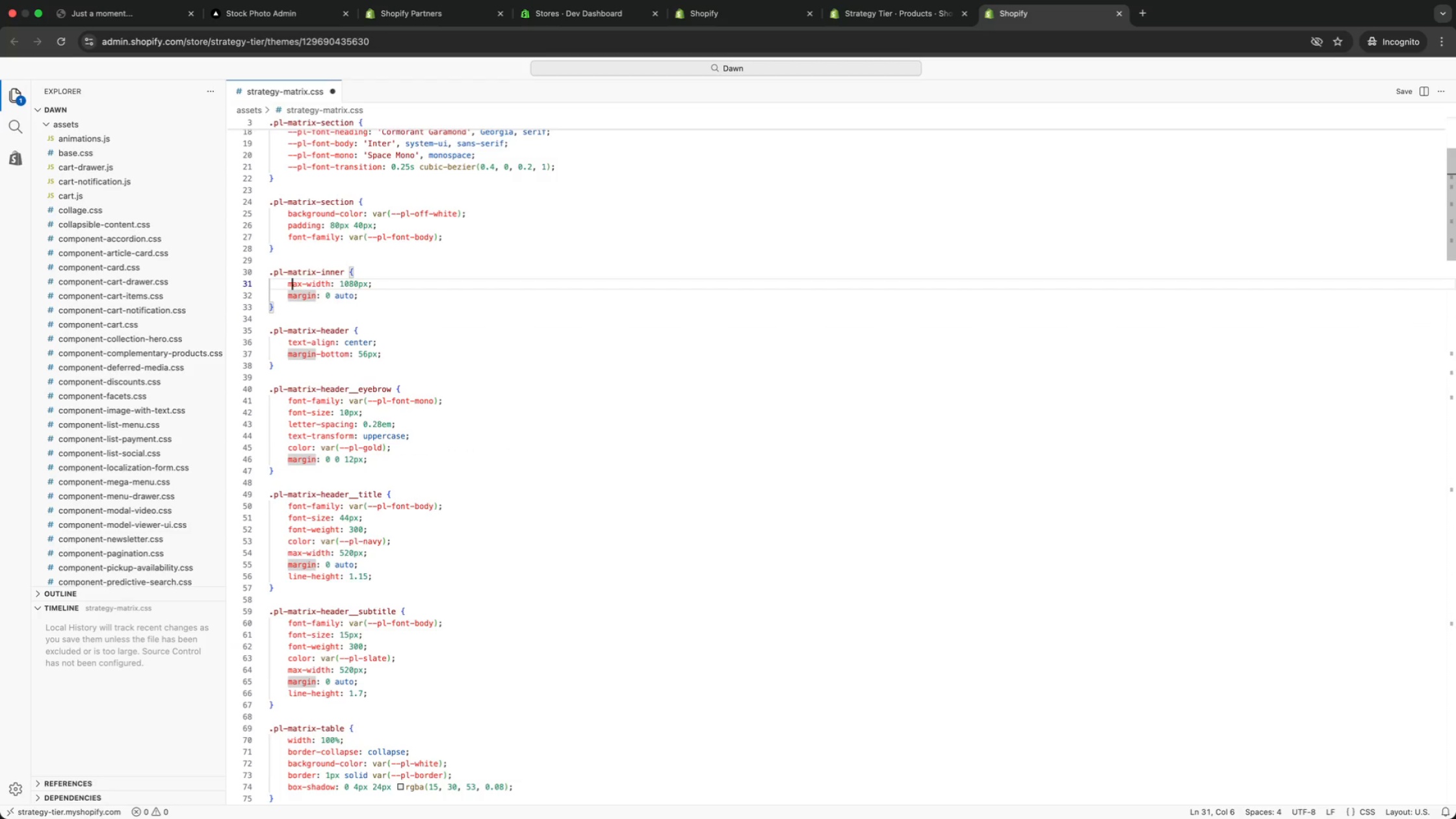 
key(ArrowUp)
 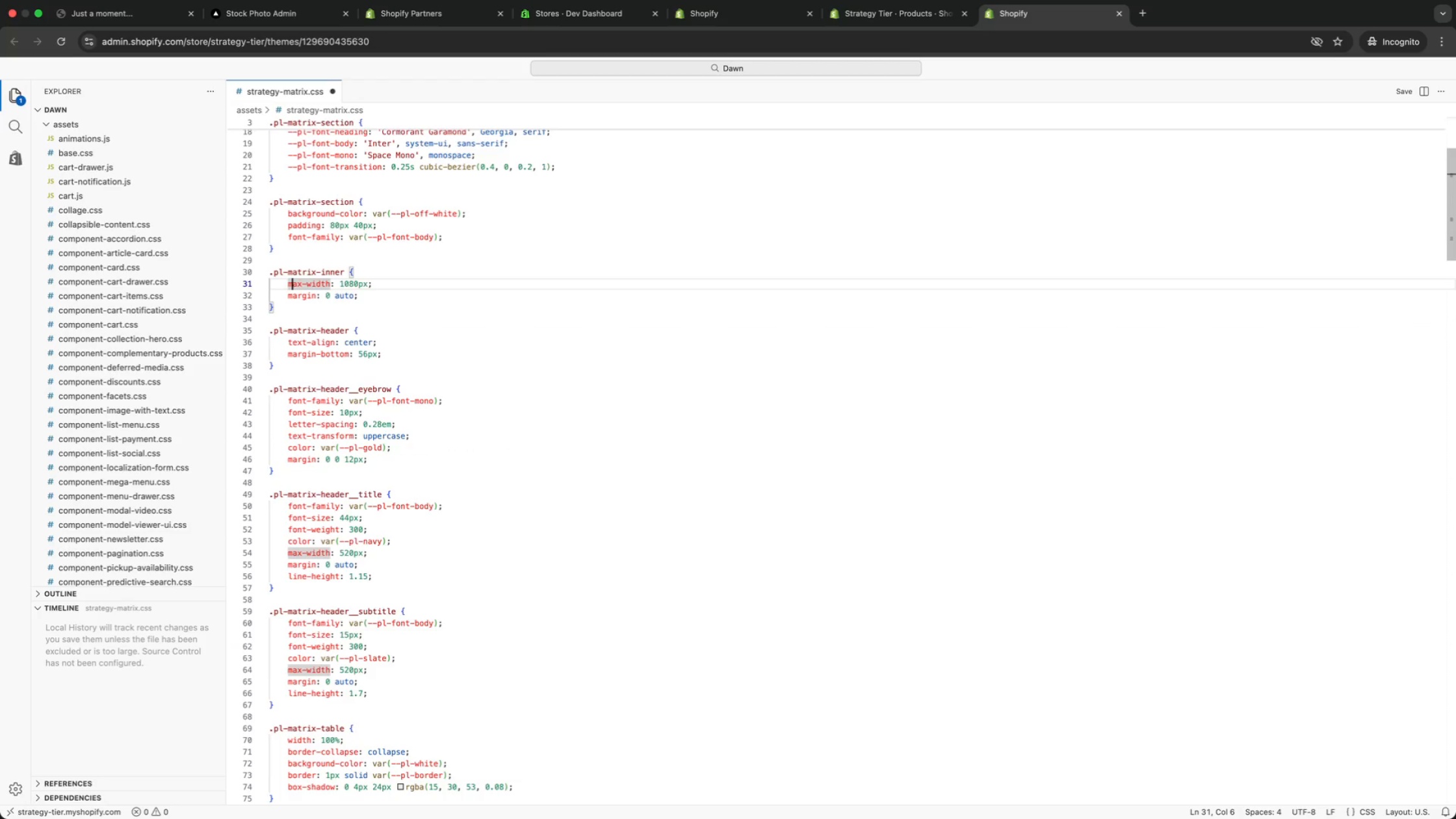 
key(ArrowUp)
 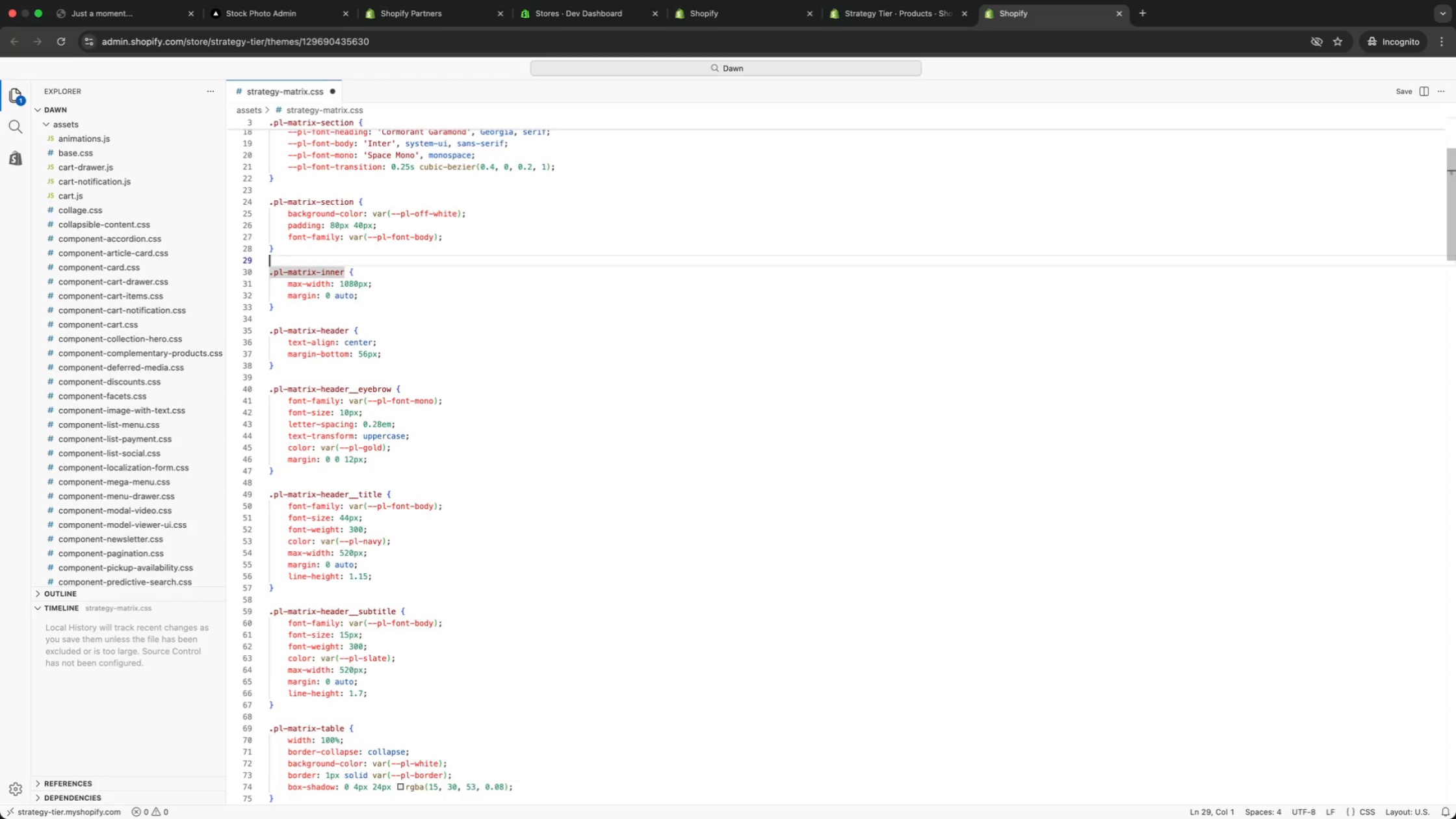 
key(ArrowUp)
 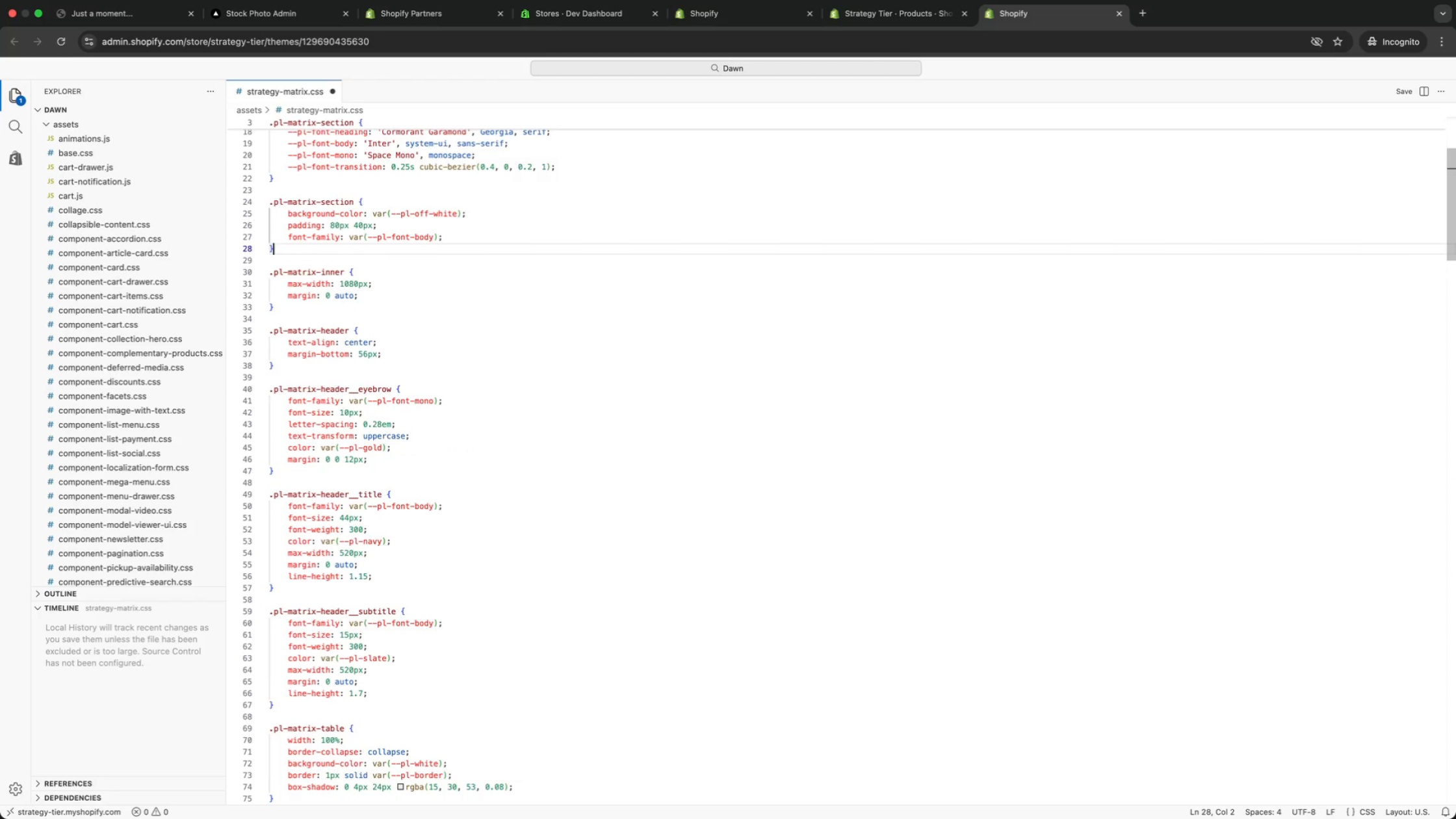 
key(ArrowUp)
 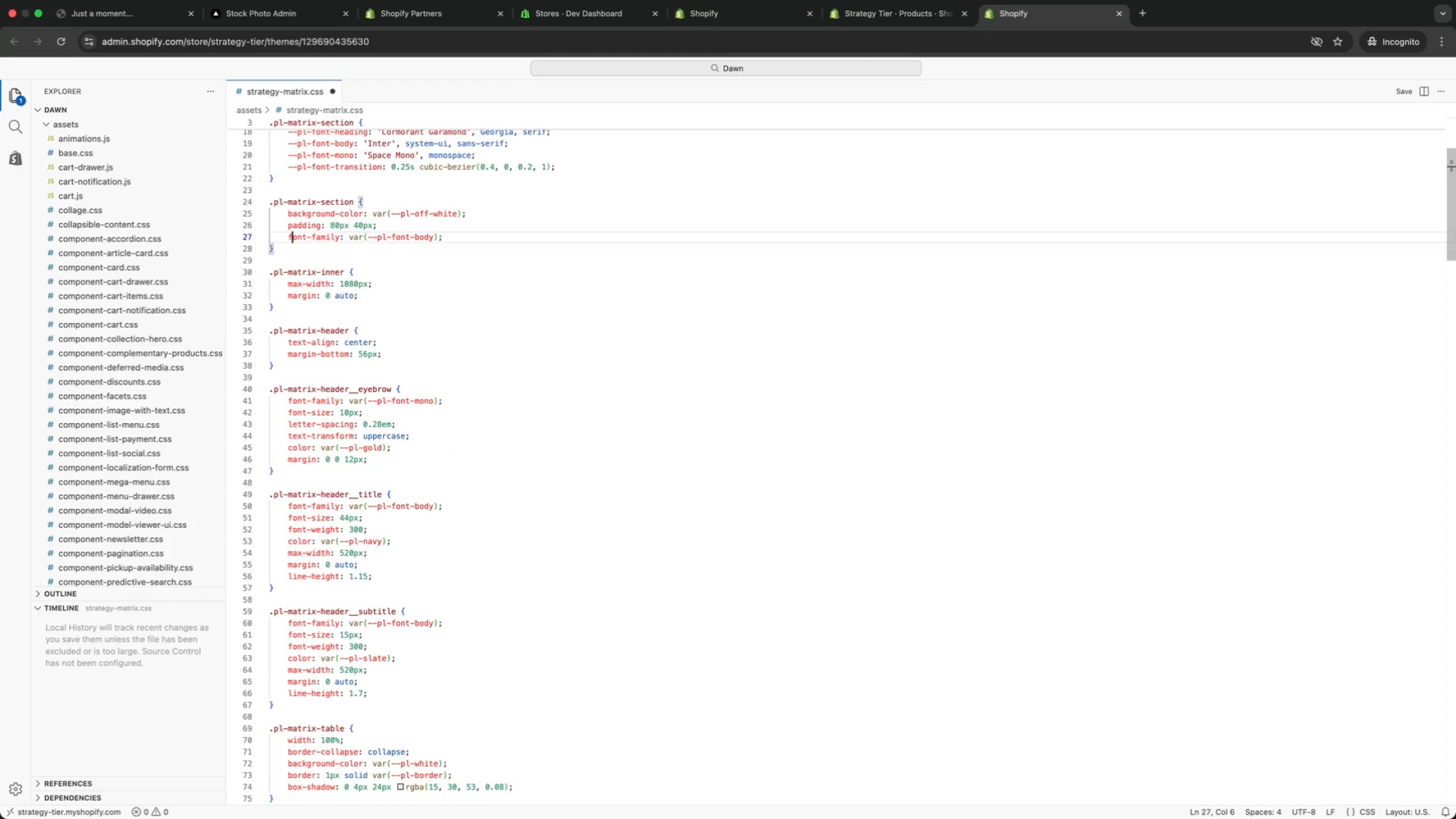 
key(ArrowUp)
 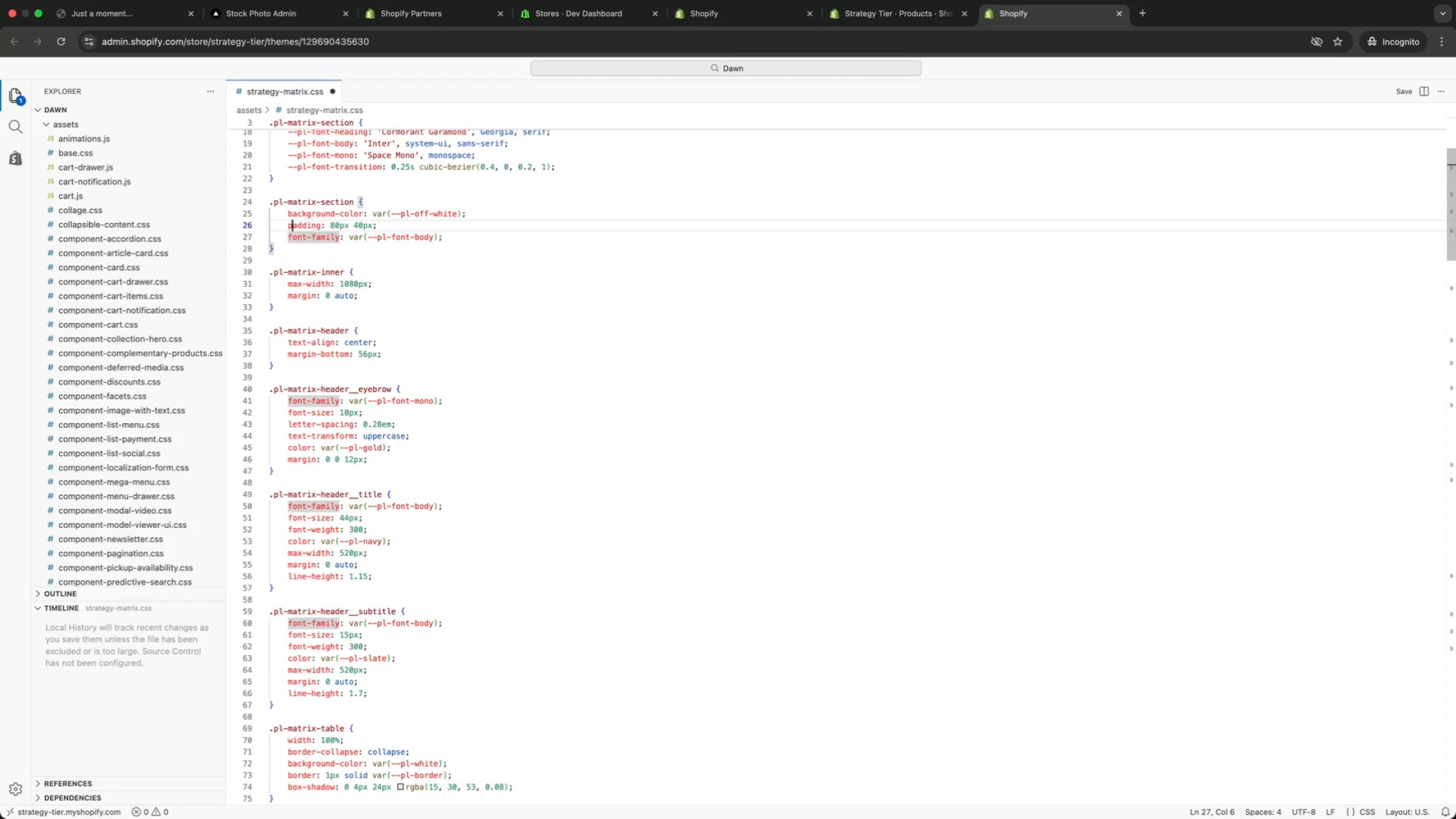 
key(ArrowUp)
 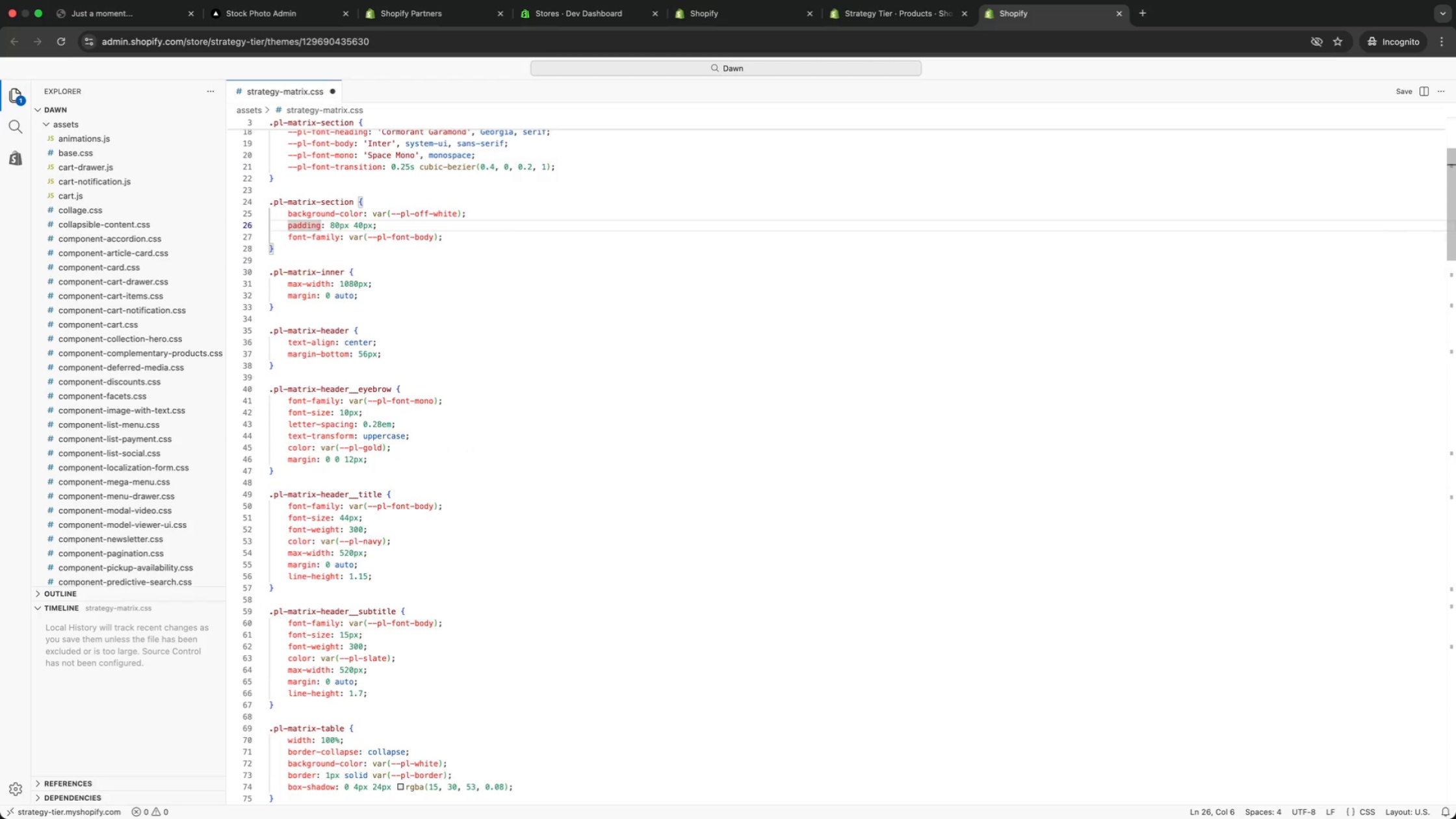 
key(ArrowUp)
 